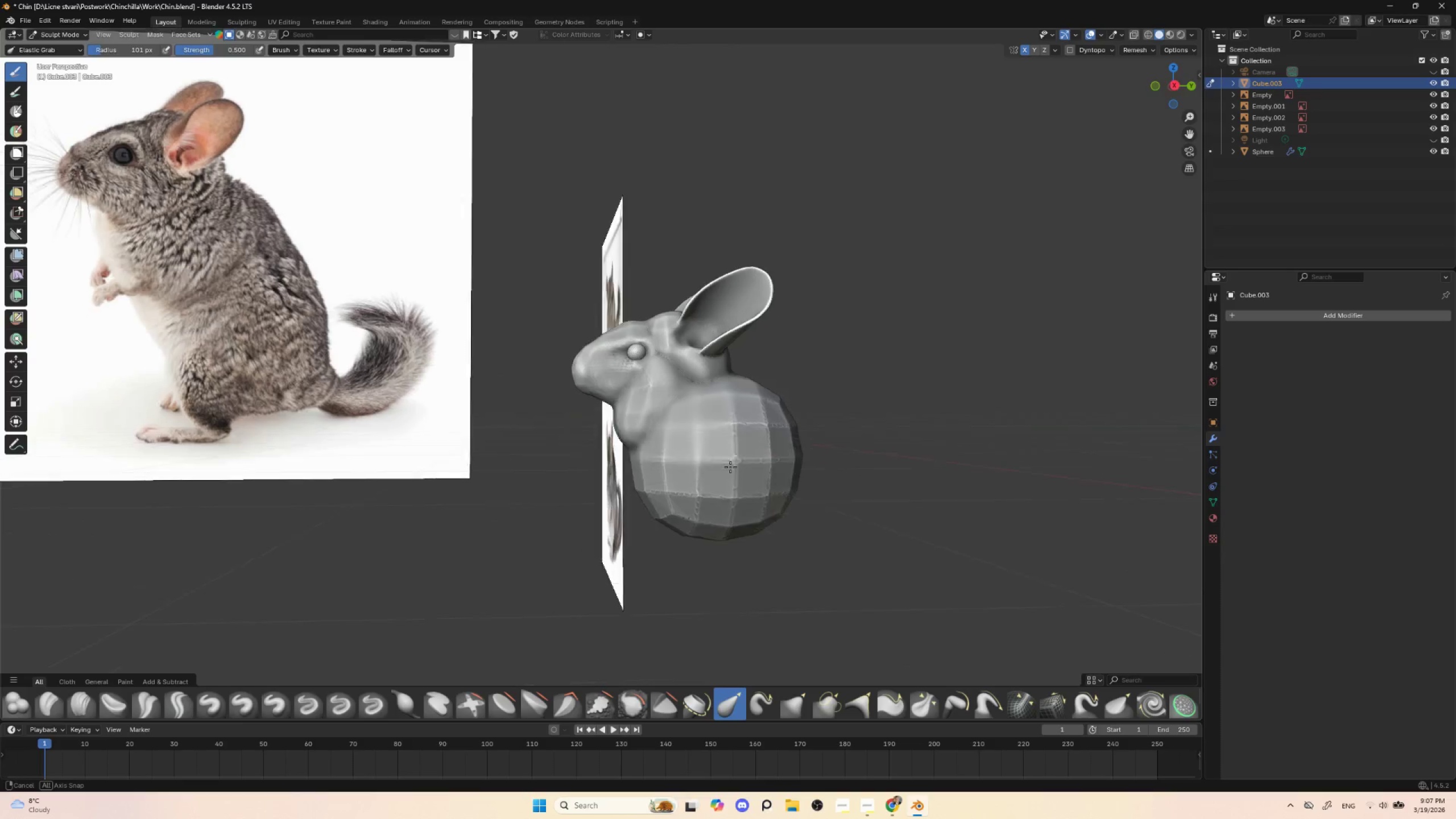 
hold_key(key=ShiftLeft, duration=1.53)
left_click_drag(start_coordinate=[738, 451], to_coordinate=[771, 464])
 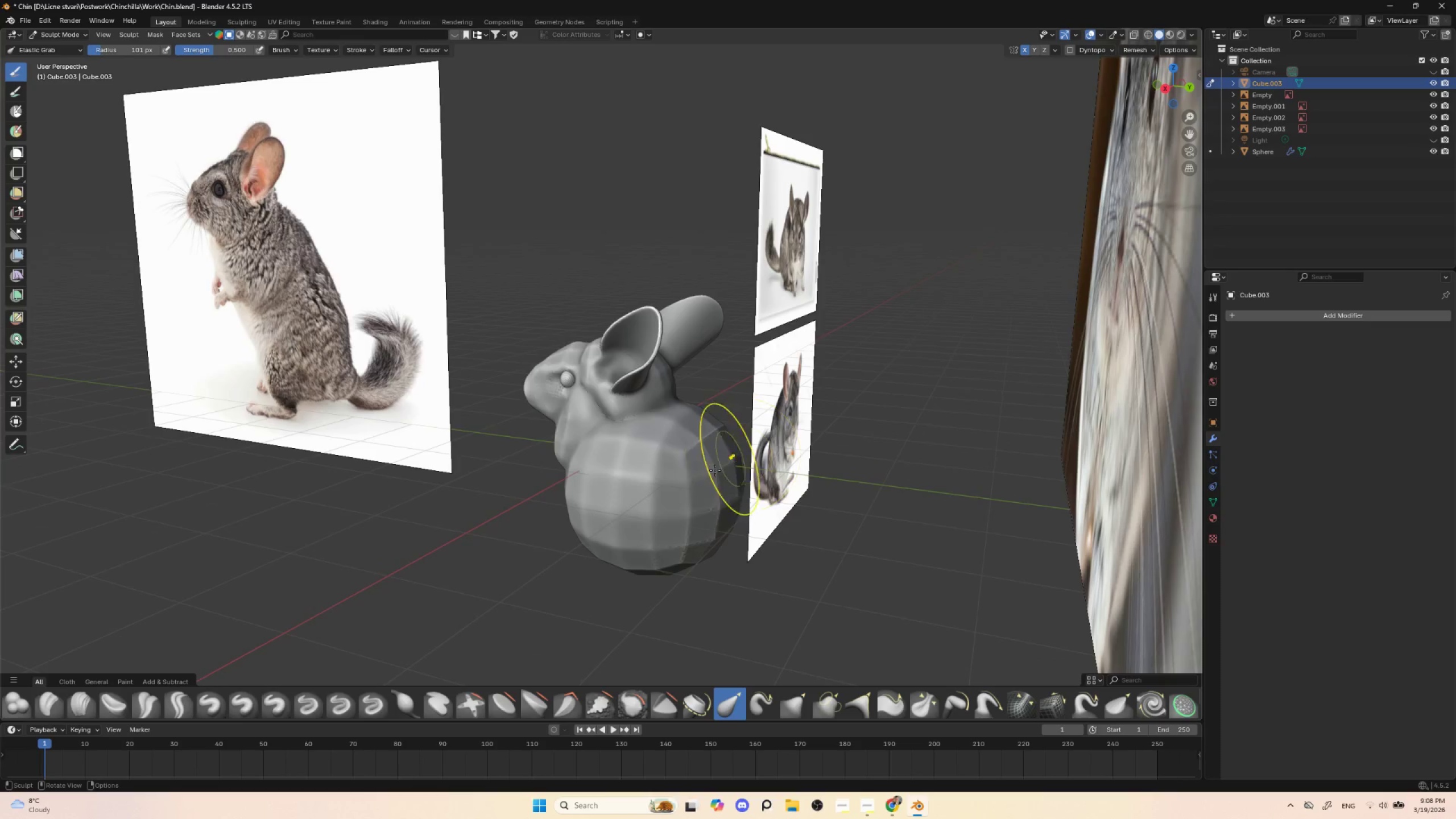 
hold_key(key=ShiftLeft, duration=1.52)
 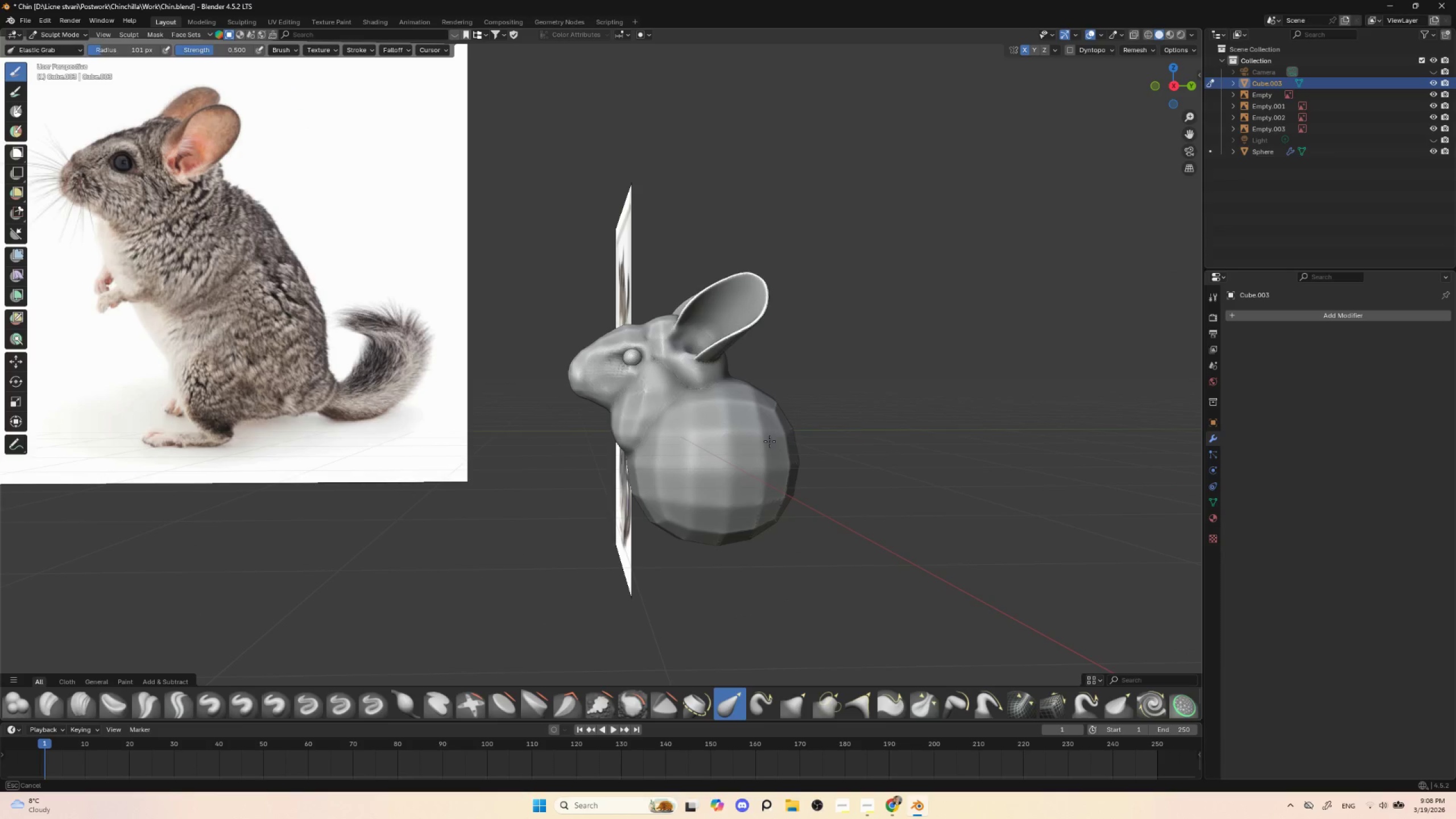 
key(Shift+ShiftLeft)
 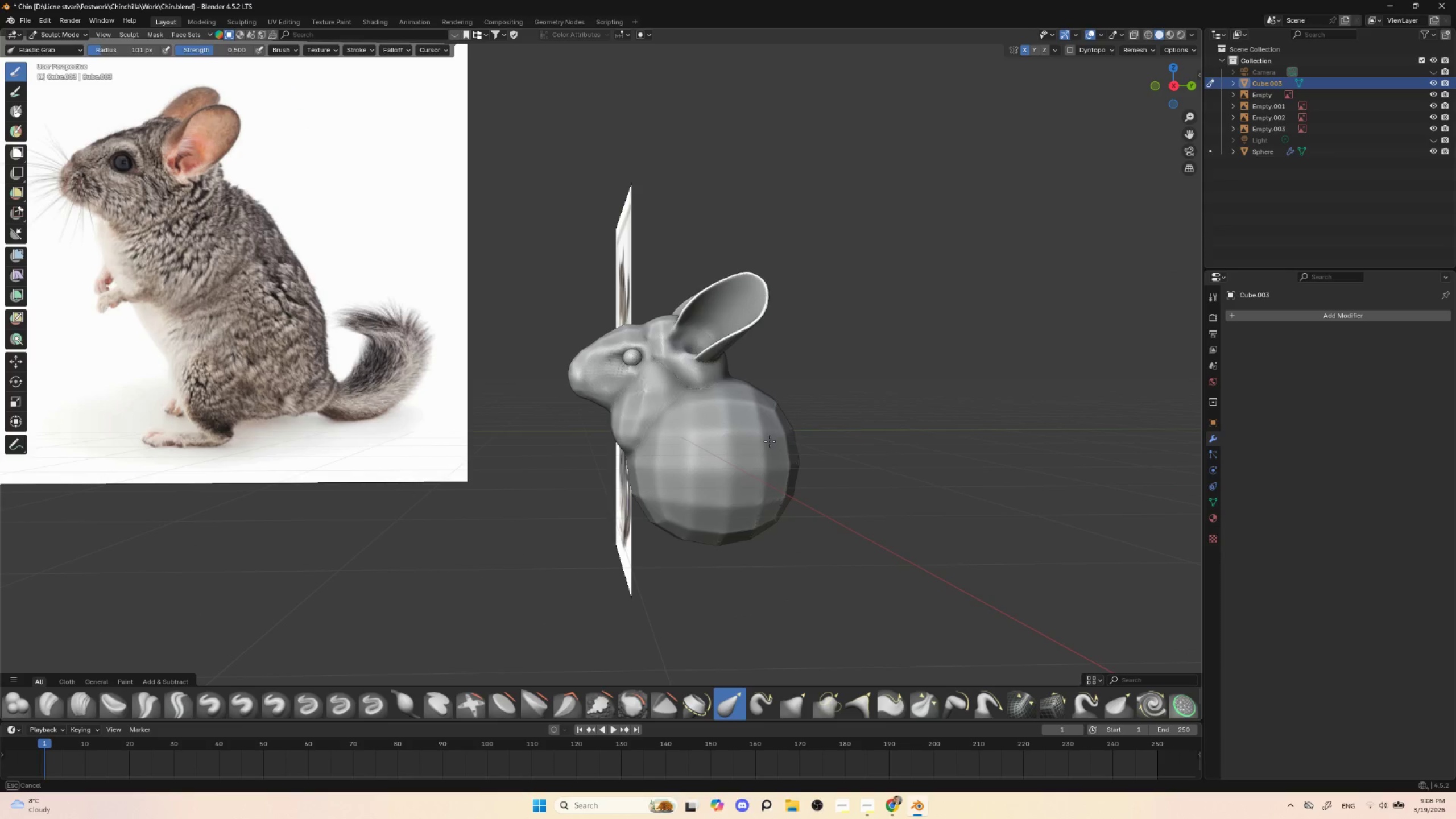 
key(Shift+ShiftLeft)
 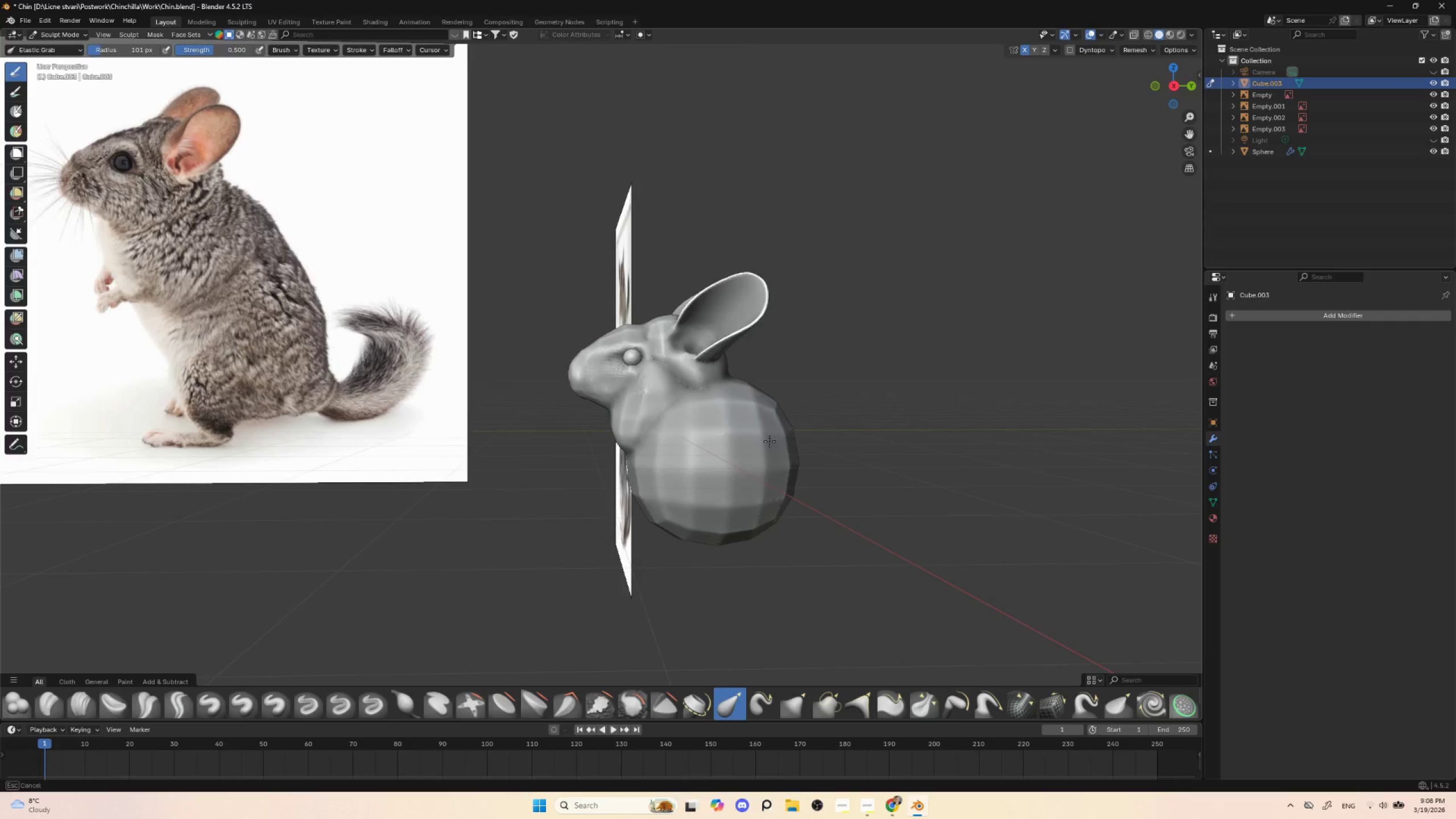 
key(Shift+ShiftLeft)
 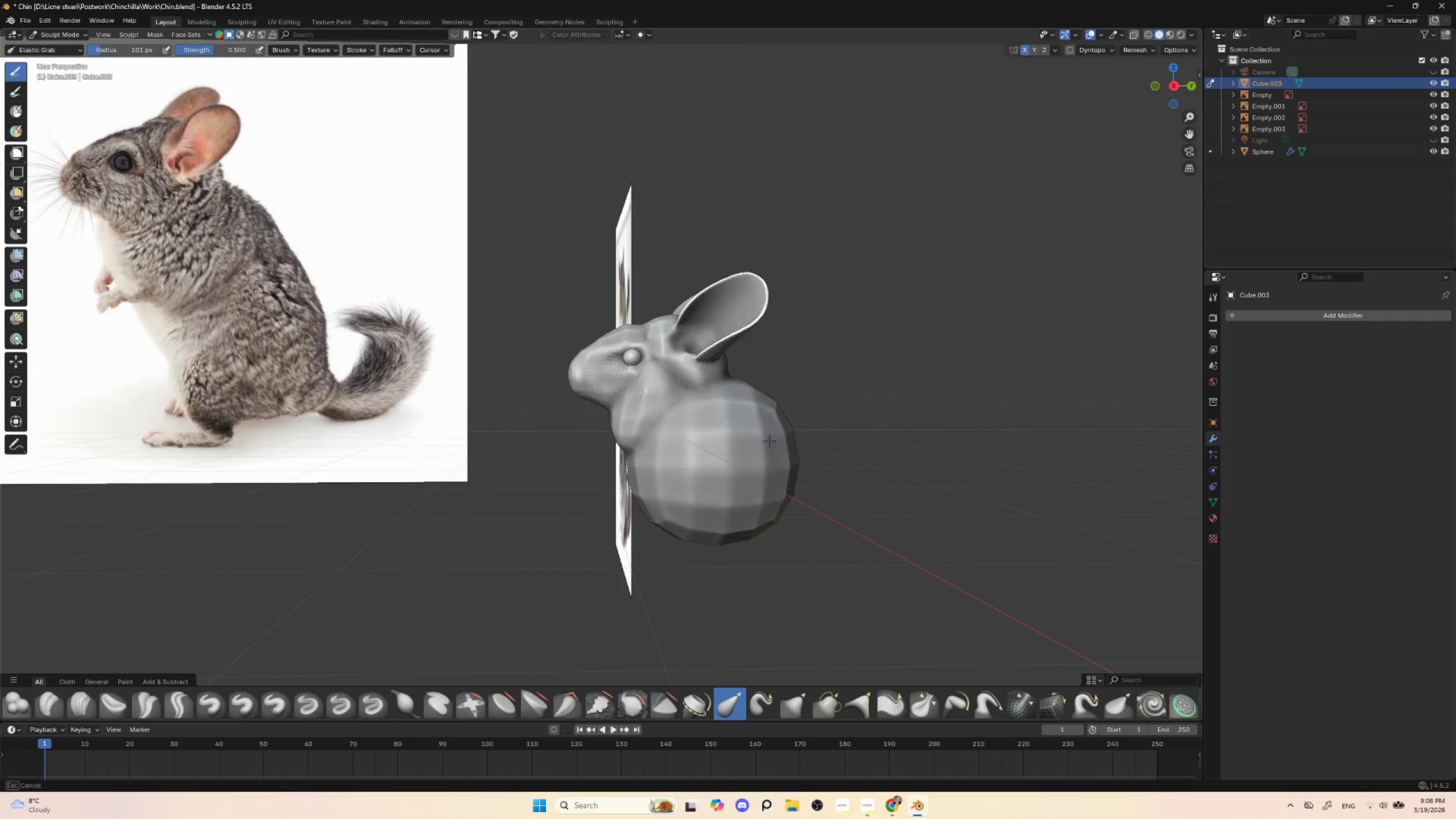 
key(Shift+ShiftLeft)
 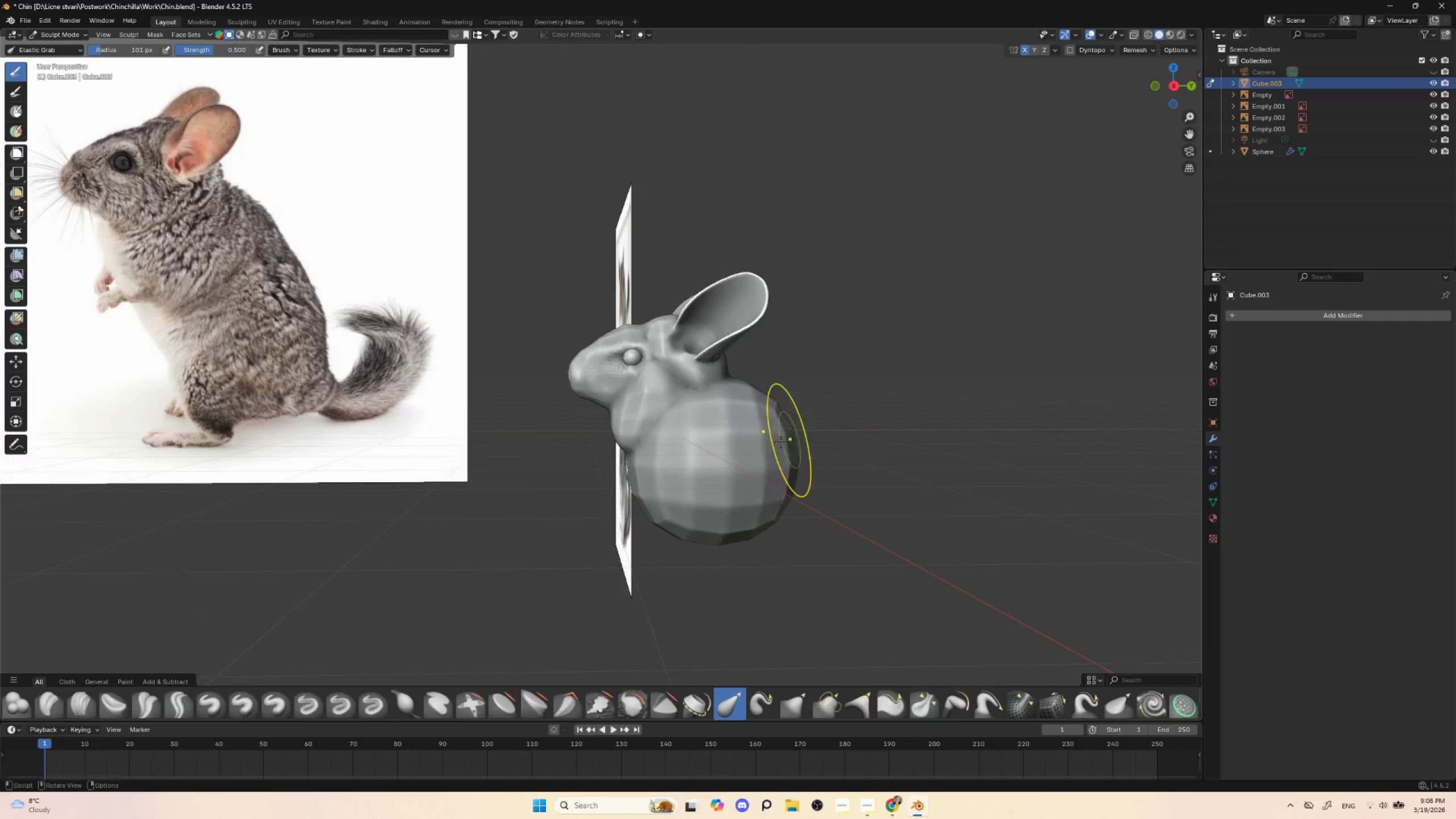 
key(Shift+ShiftLeft)
 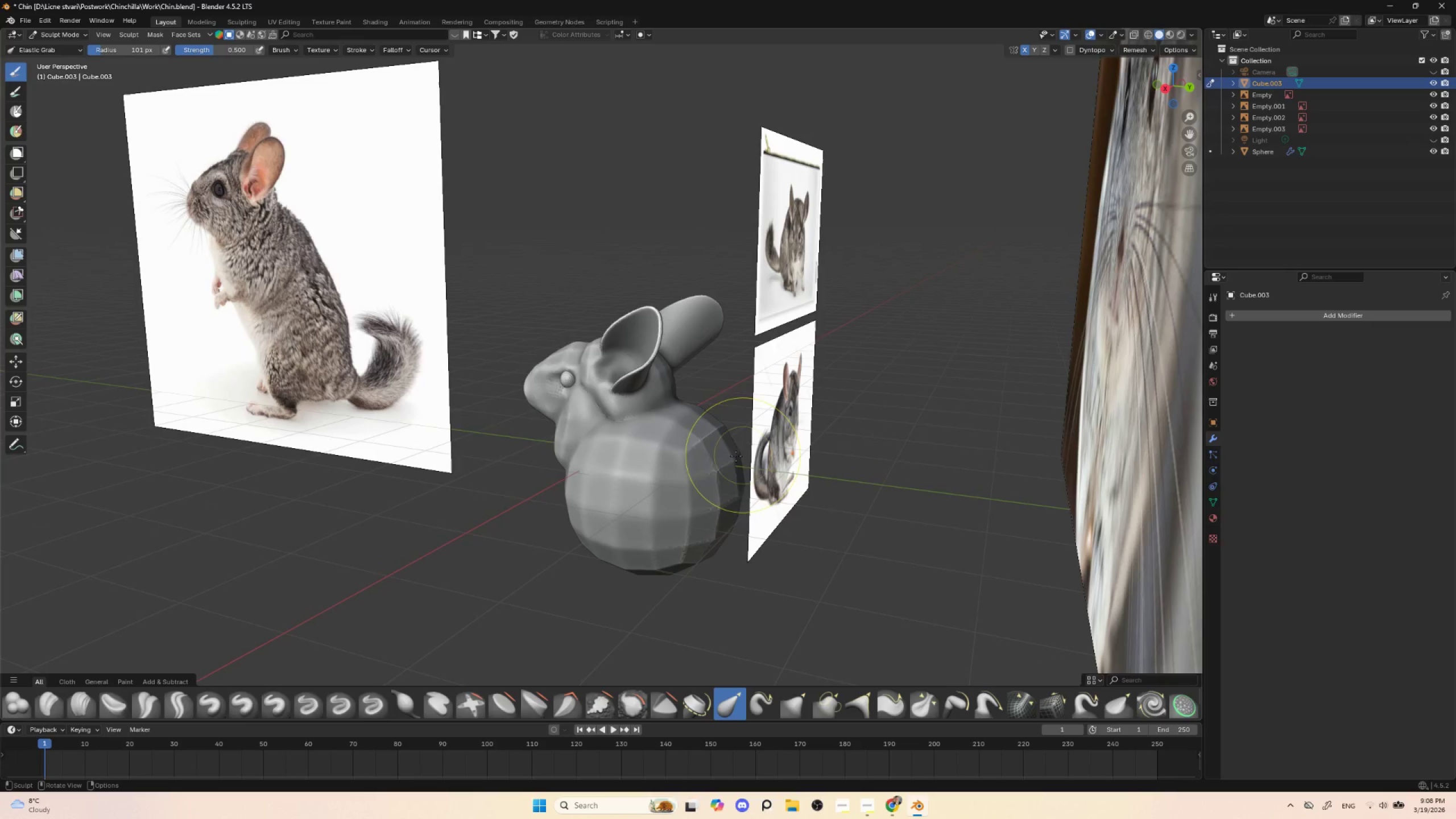 
hold_key(key=ShiftLeft, duration=1.5)
left_click_drag(start_coordinate=[692, 466], to_coordinate=[623, 445])
 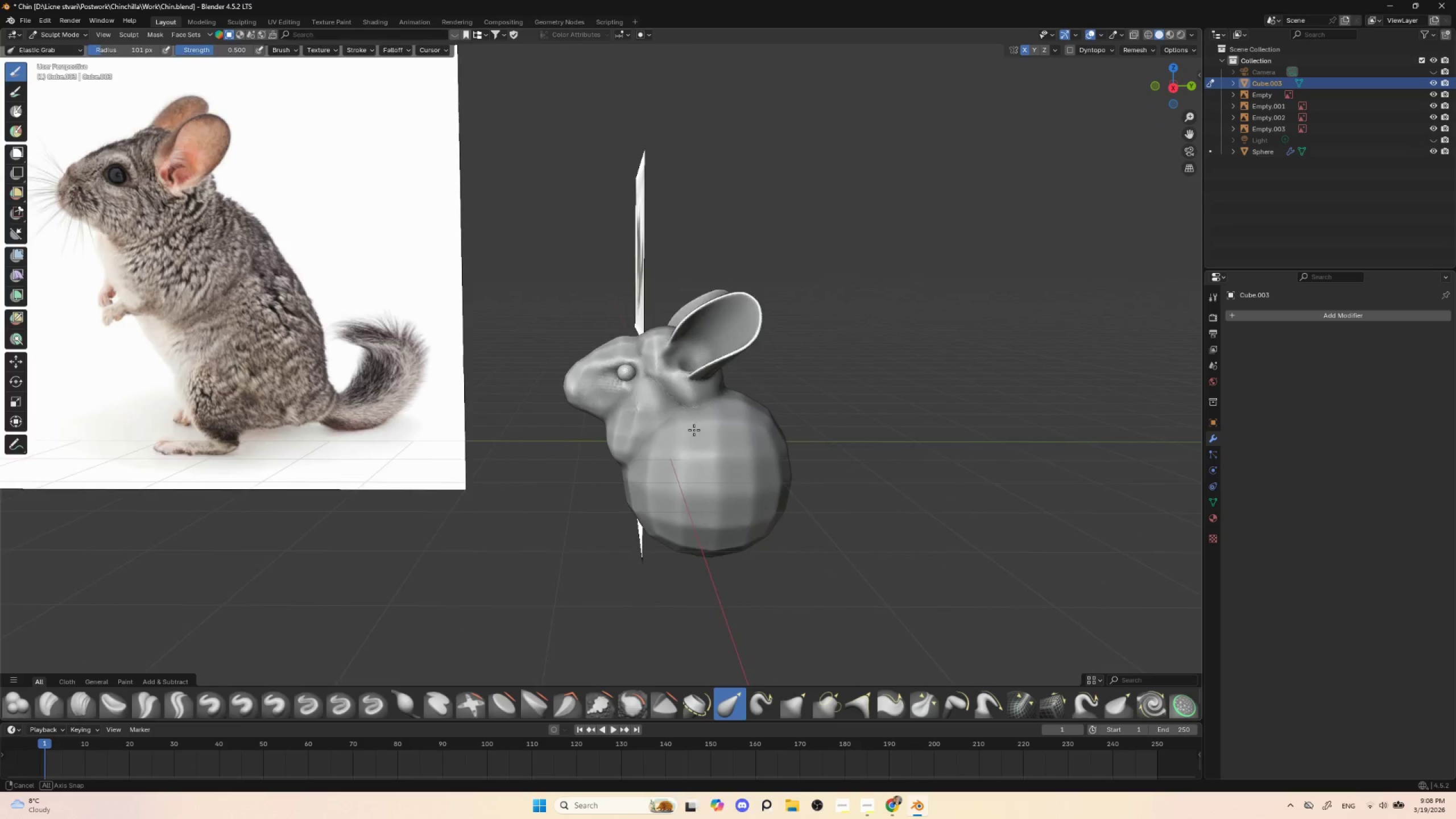 
hold_key(key=ShiftLeft, duration=1.52)
 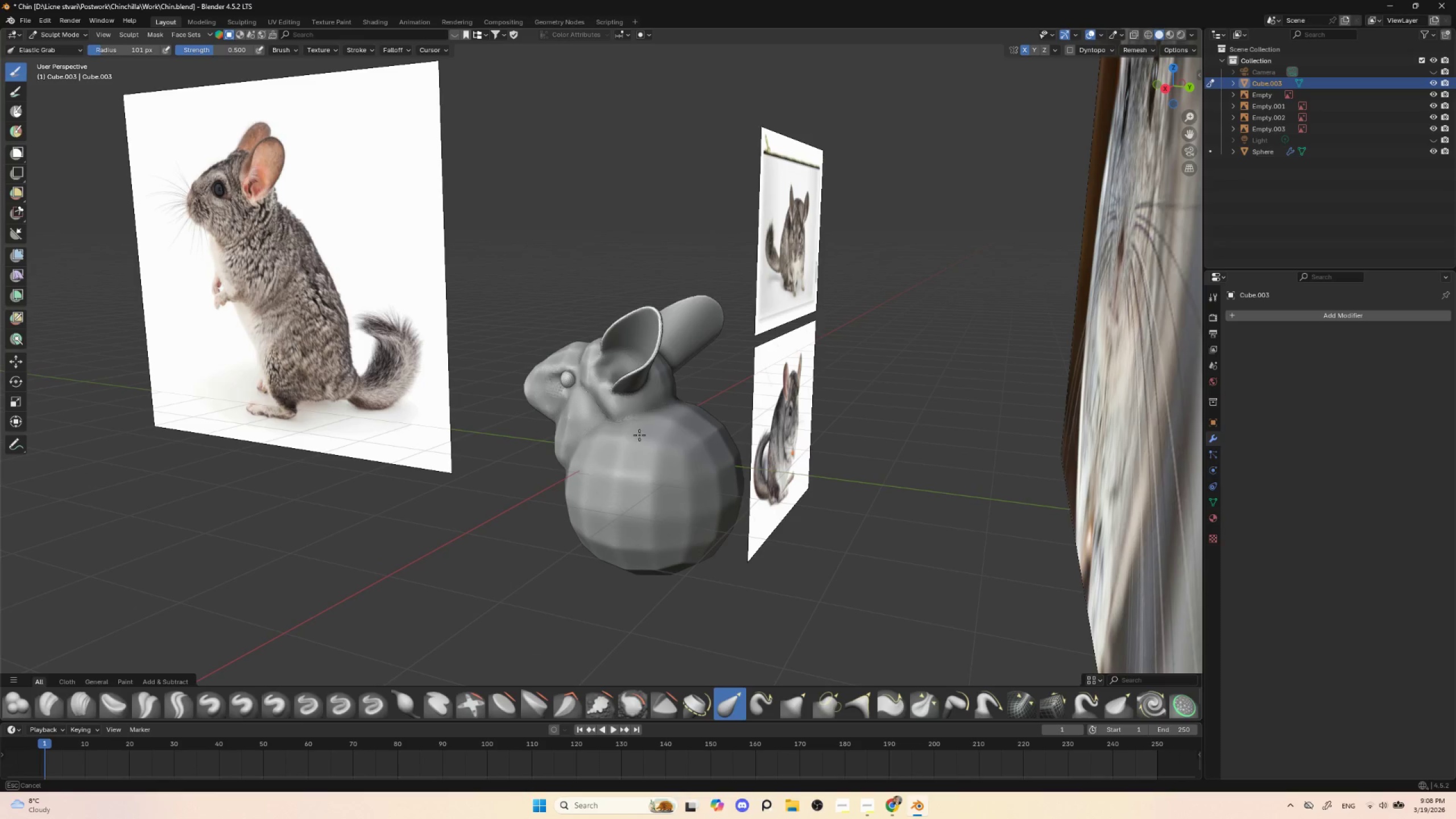 
key(Shift+ShiftLeft)
 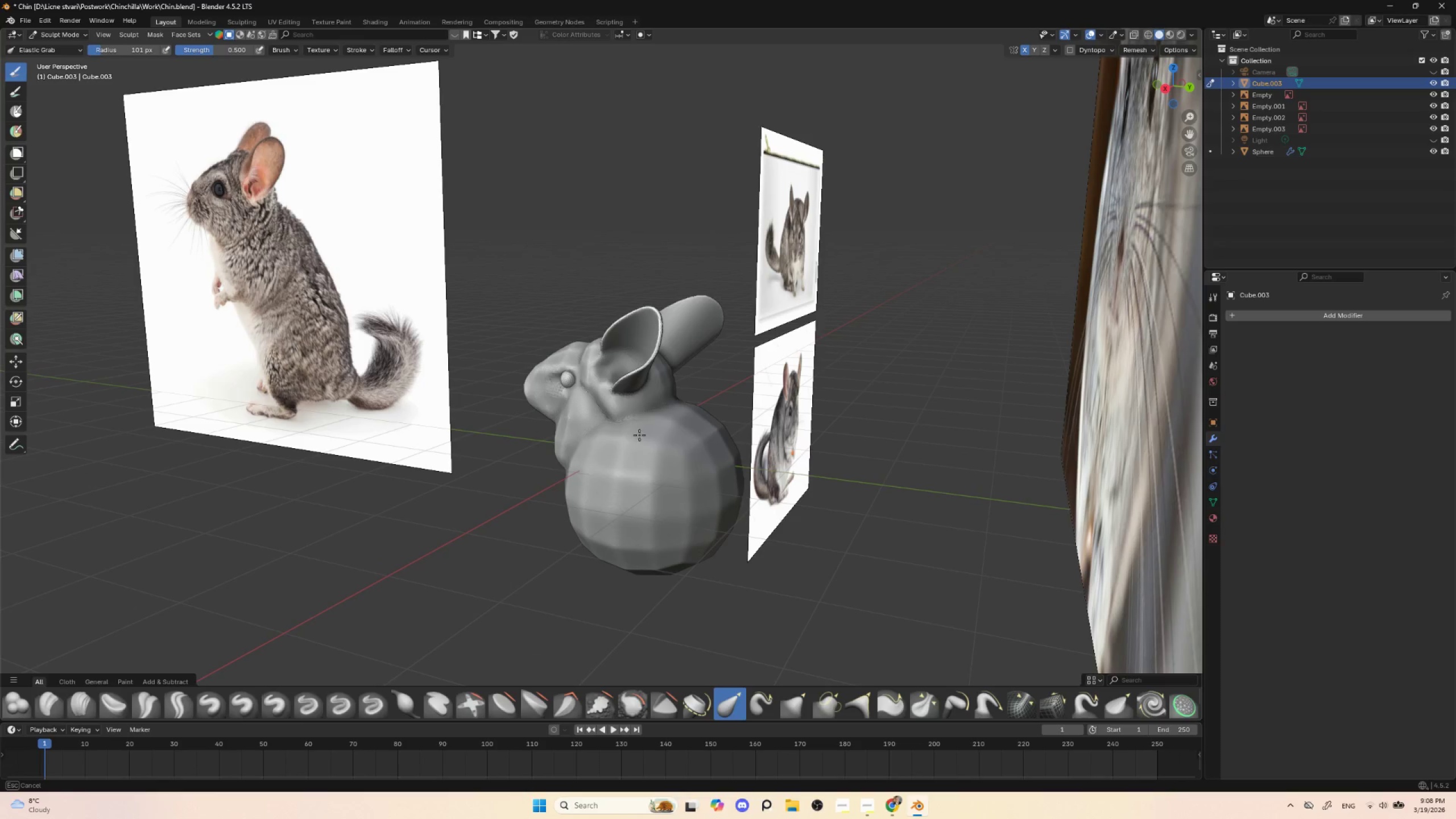 
key(Shift+ShiftLeft)
 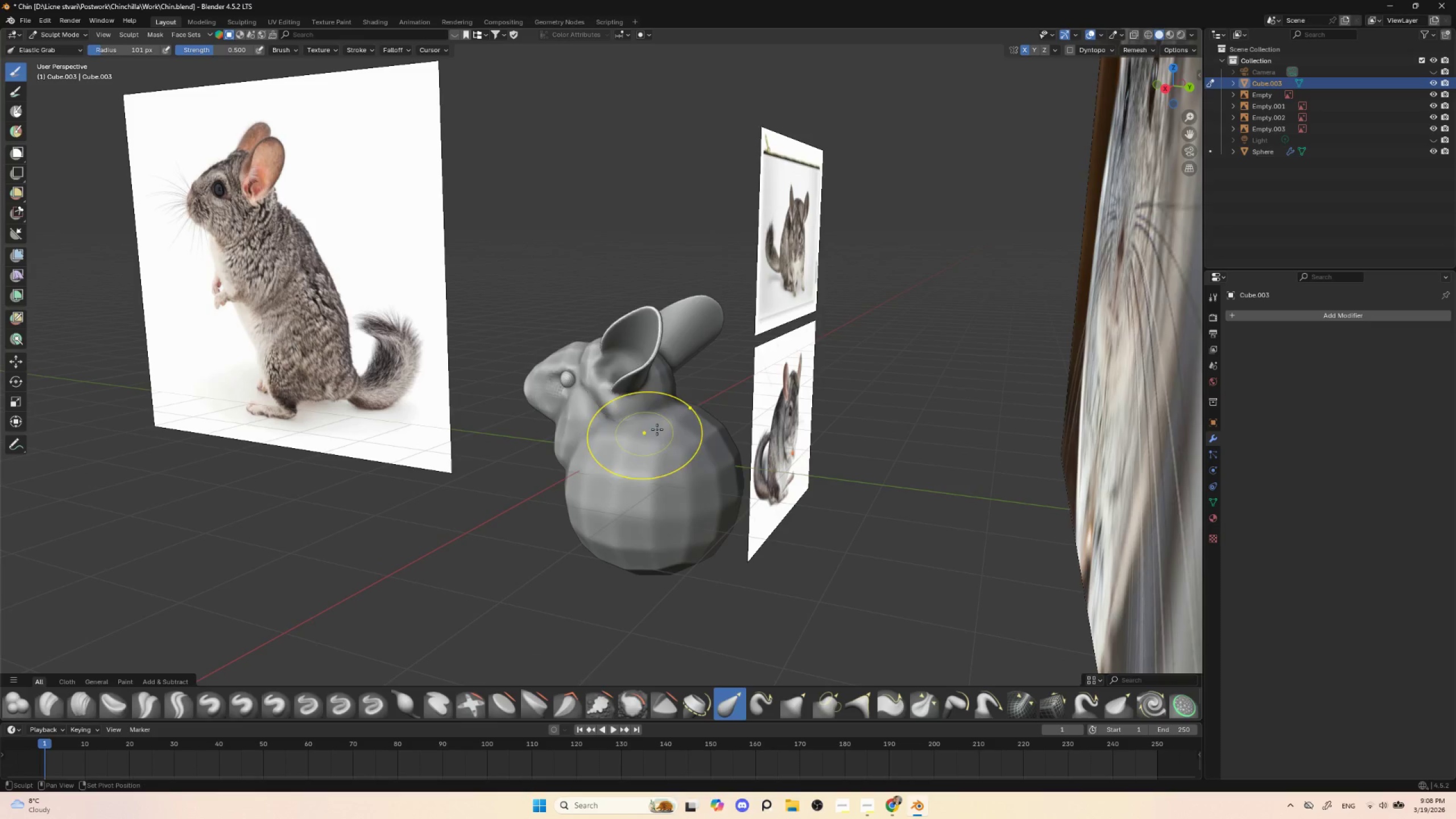 
key(Shift+ShiftLeft)
 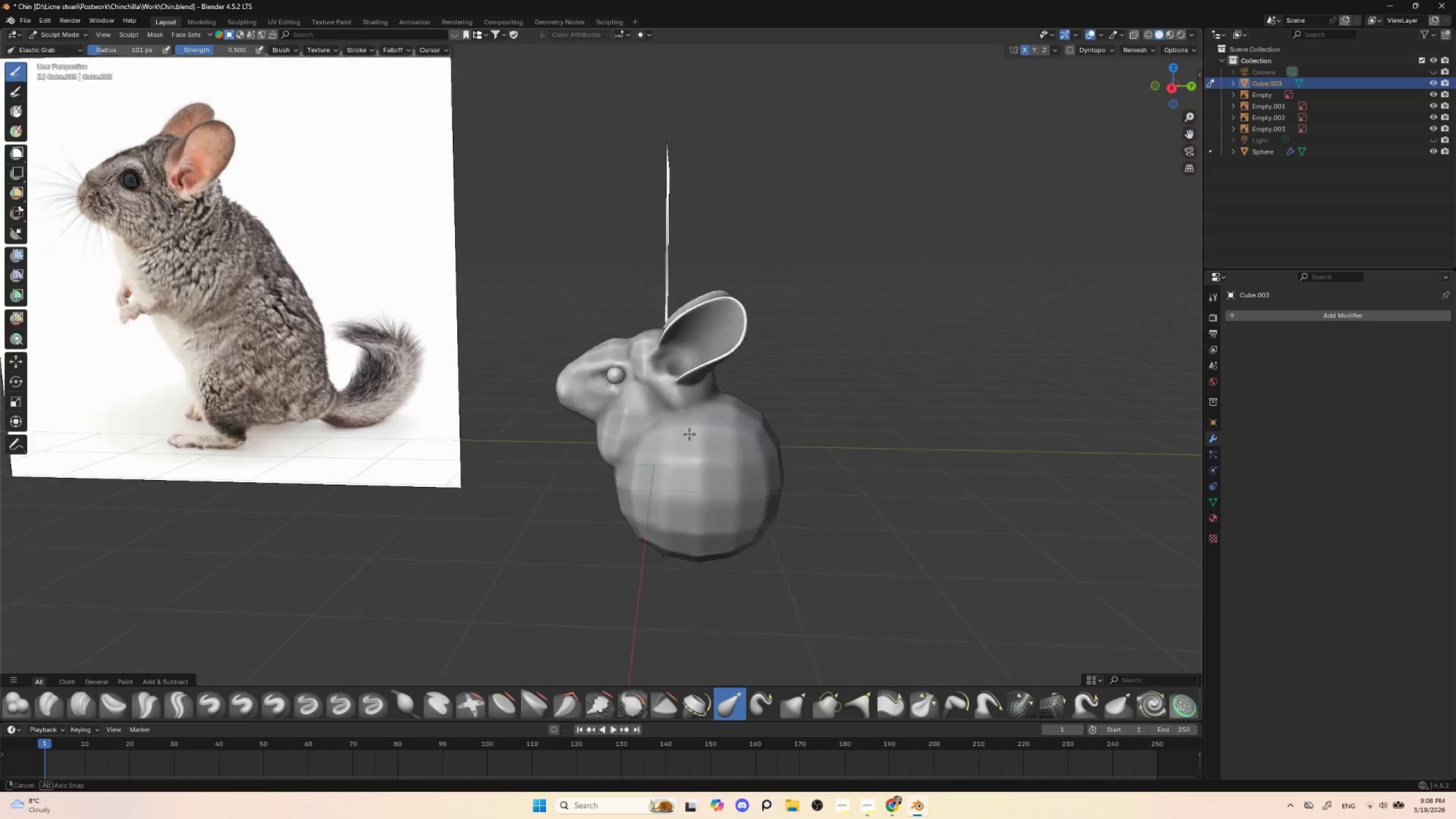 
hold_key(key=AltLeft, duration=0.34)
 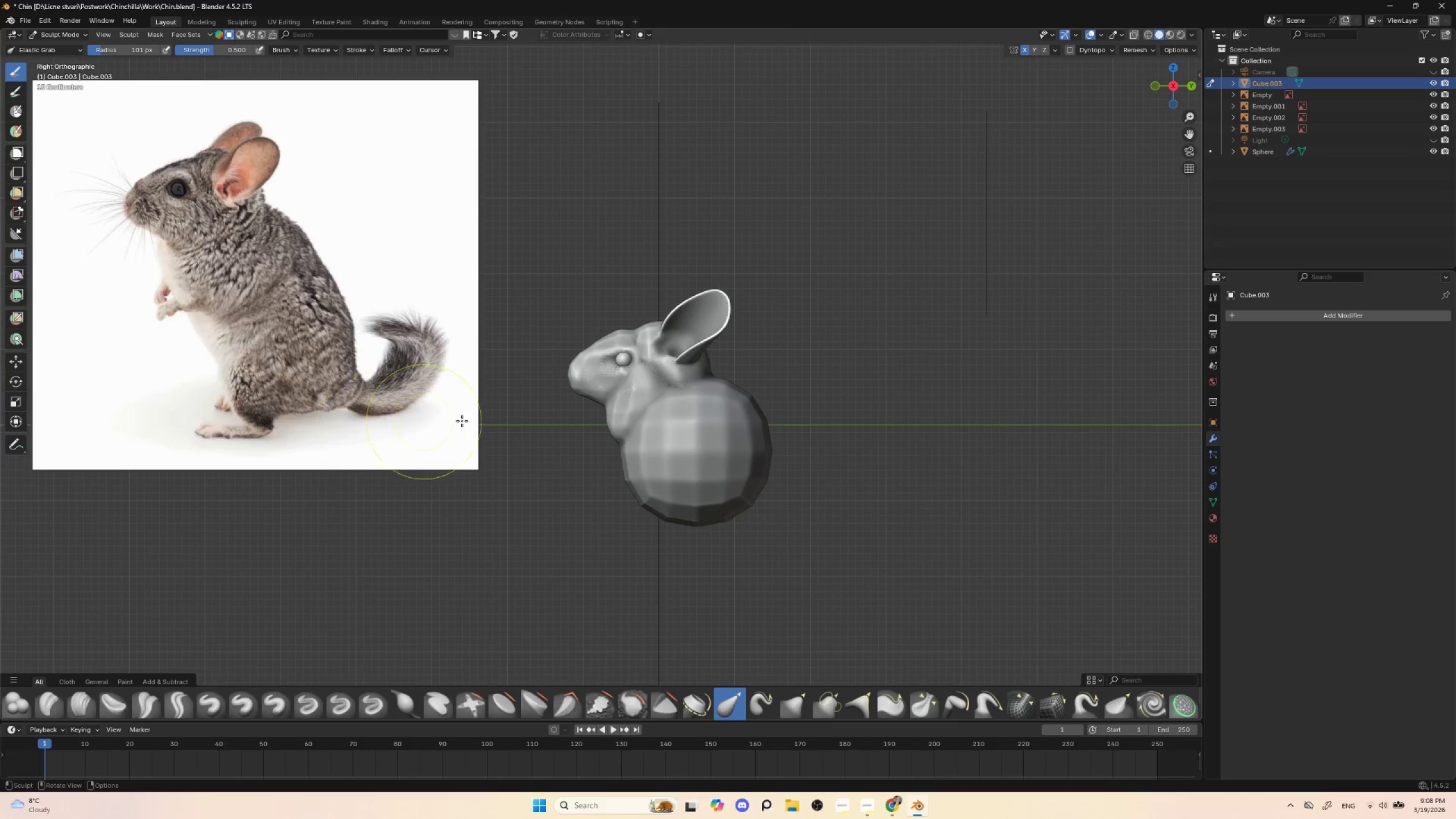 
hold_key(key=ControlLeft, duration=0.5)
 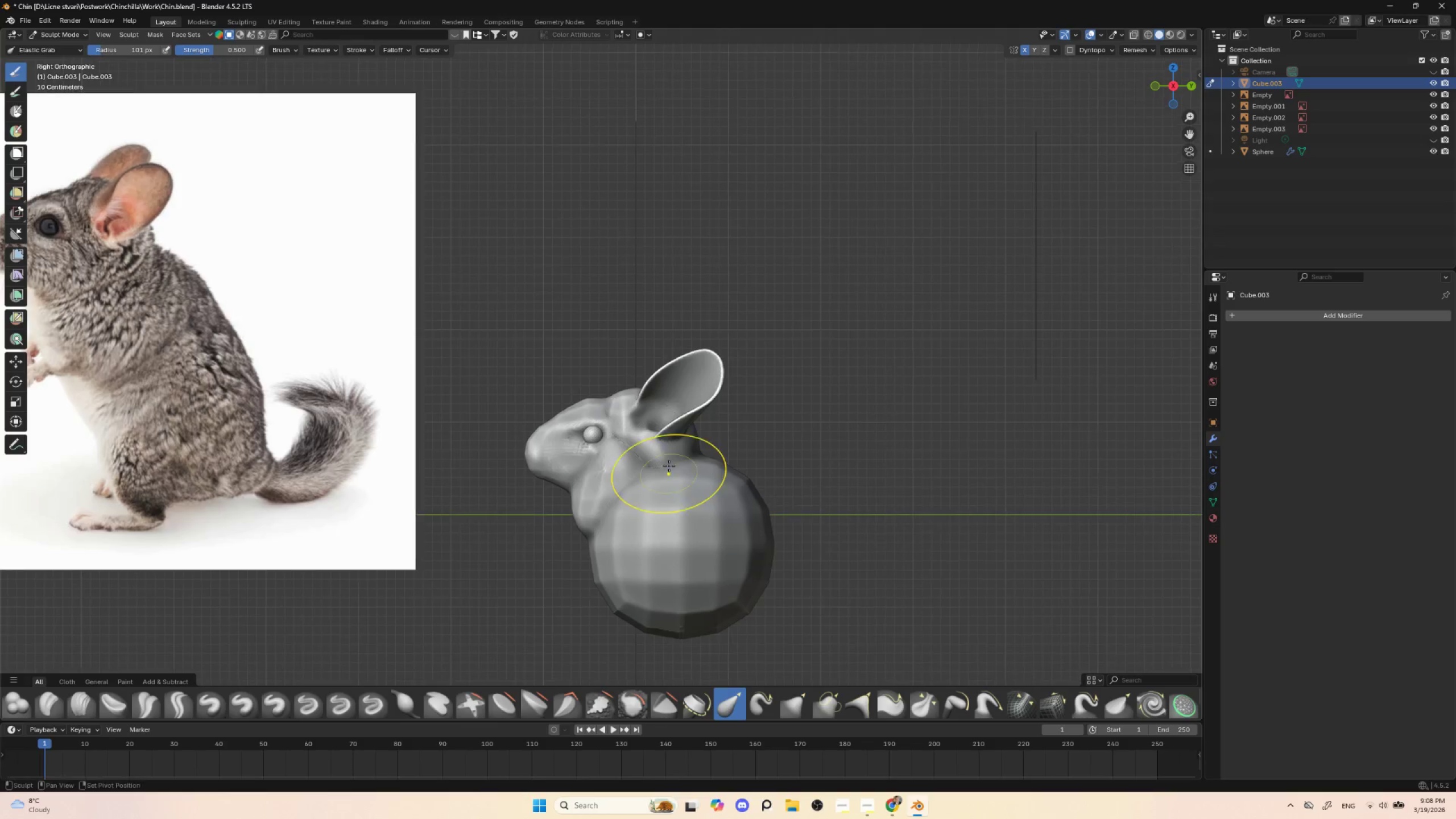 
hold_key(key=ShiftLeft, duration=0.41)
 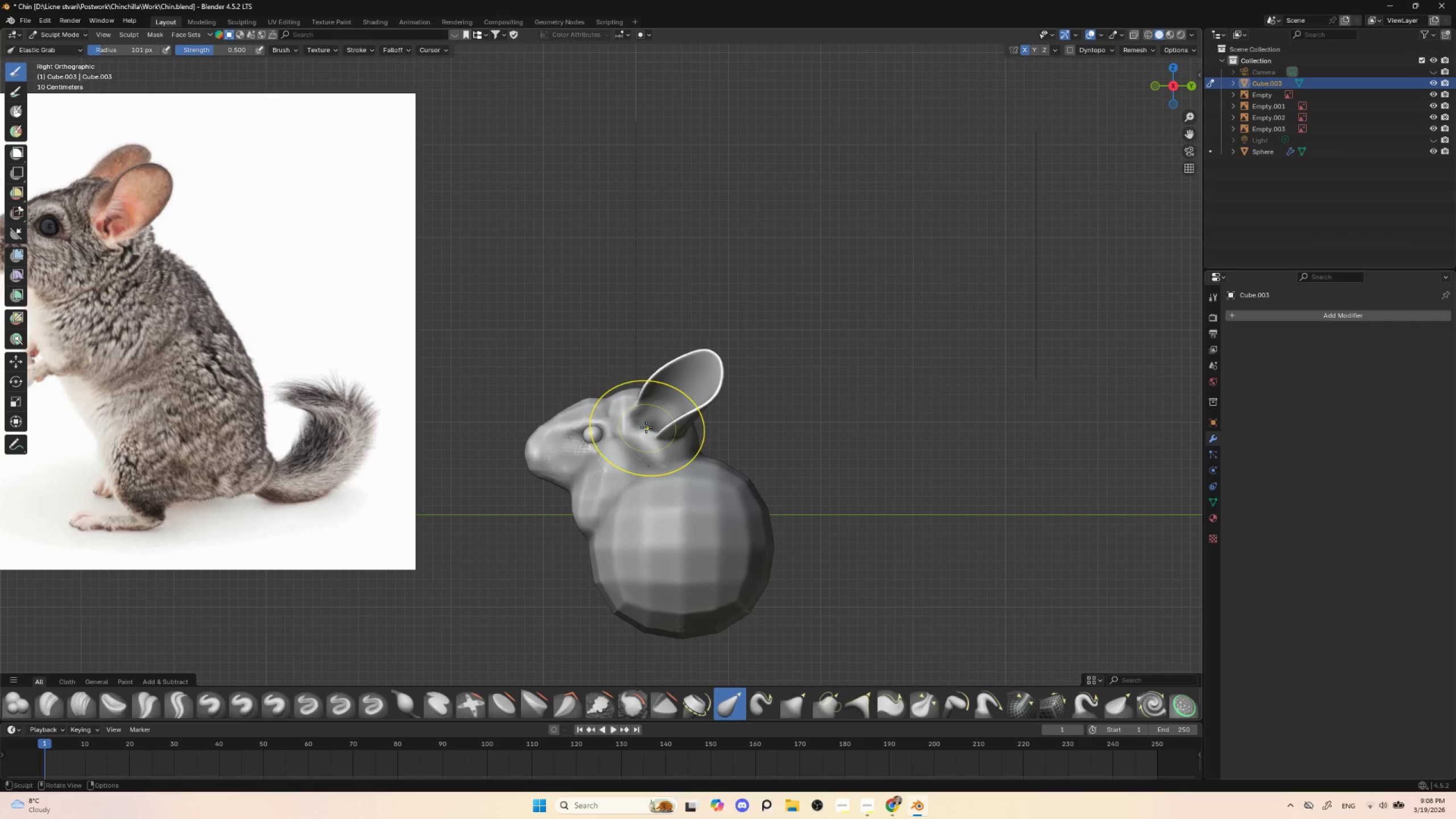 
key(BracketLeft)
 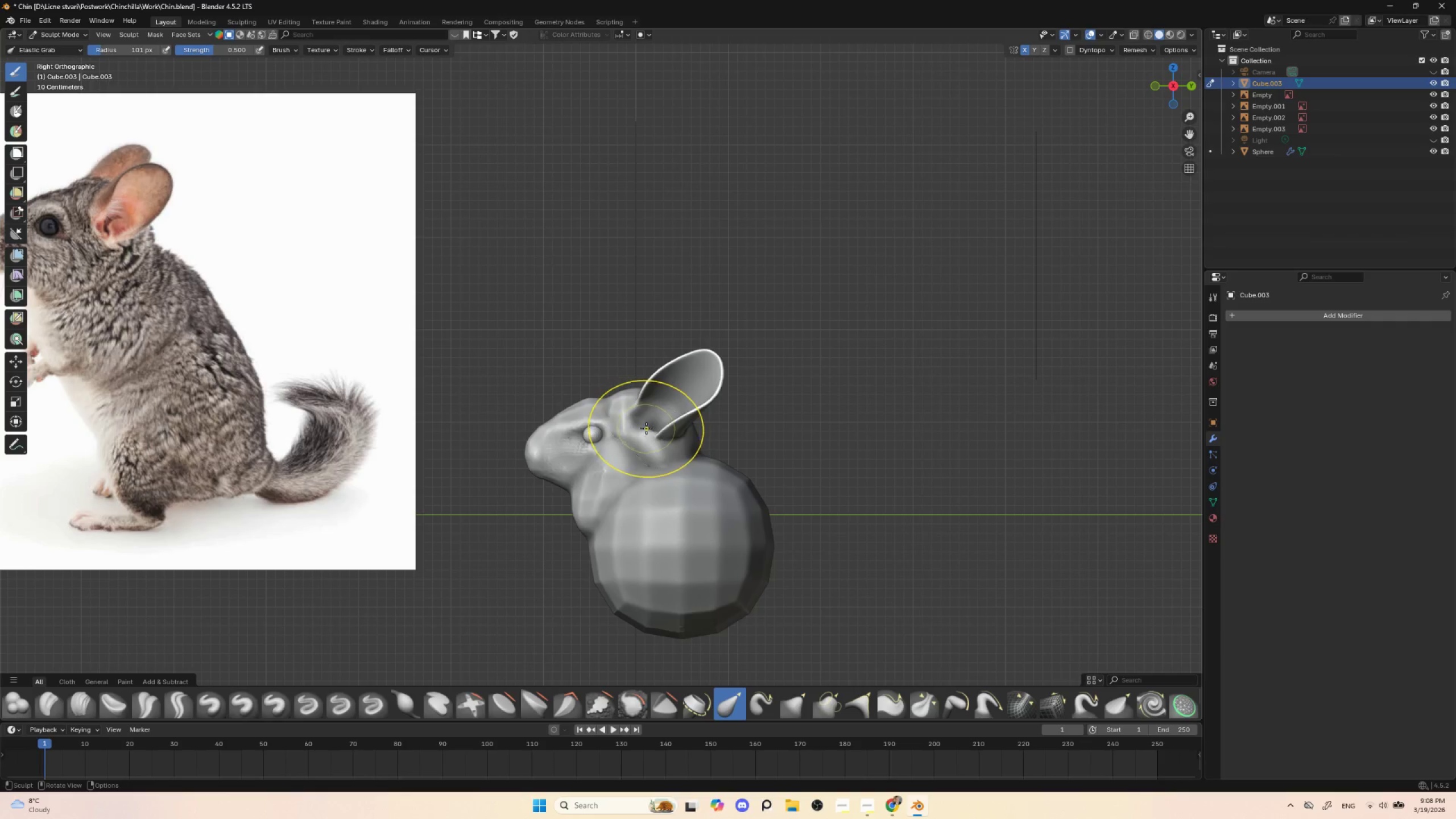 
key(BracketLeft)
 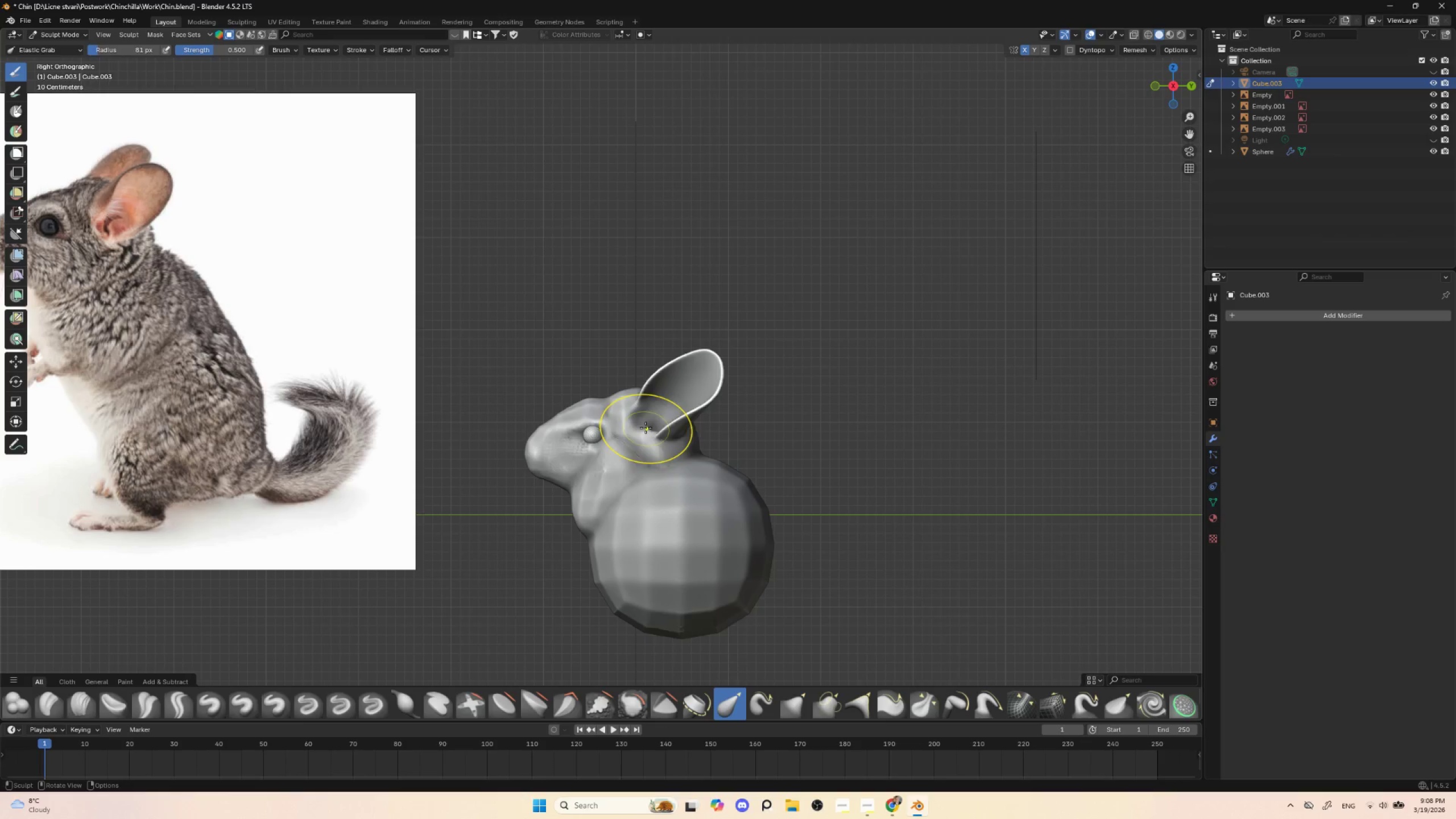 
key(BracketLeft)
 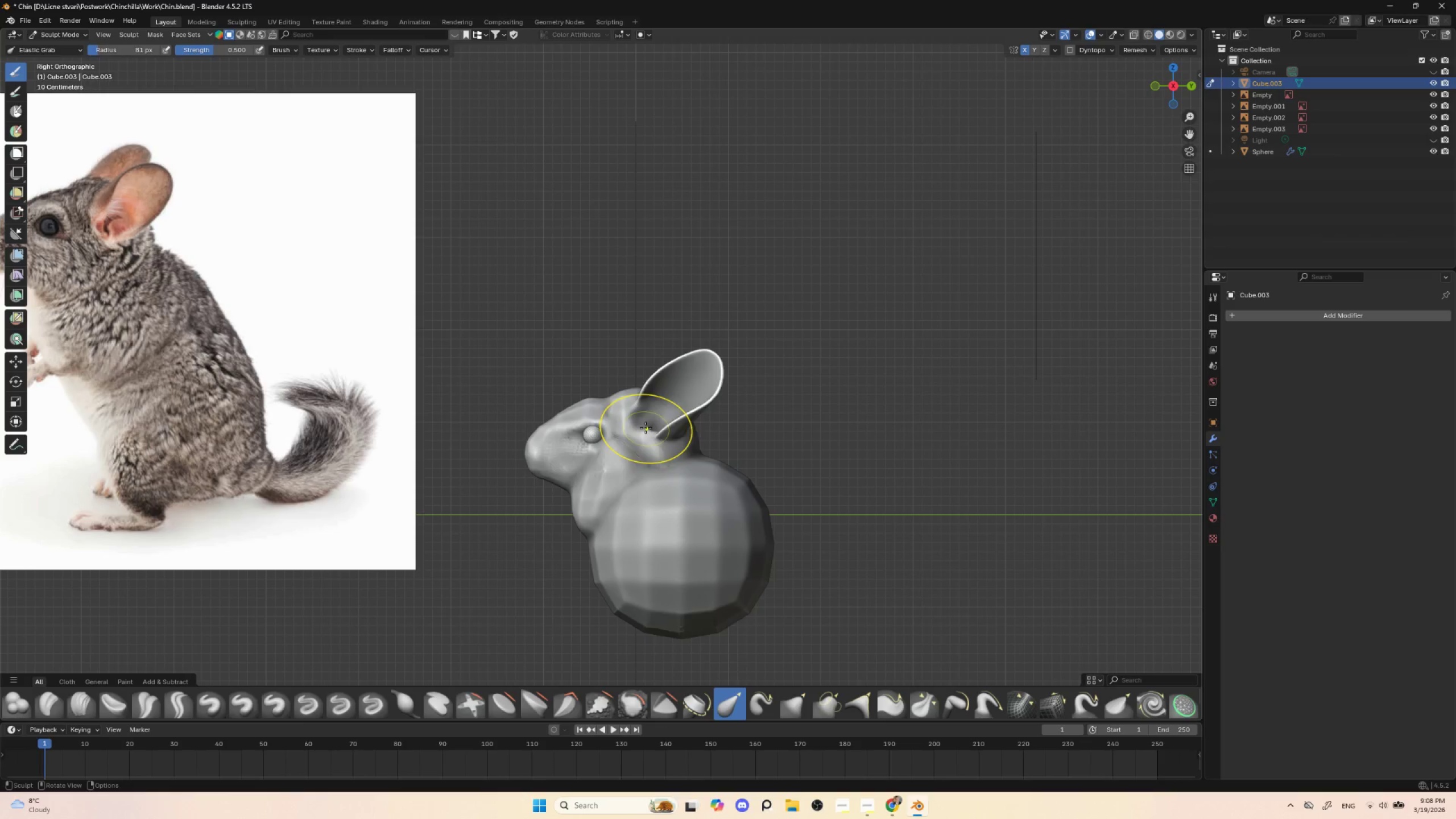 
key(BracketLeft)
 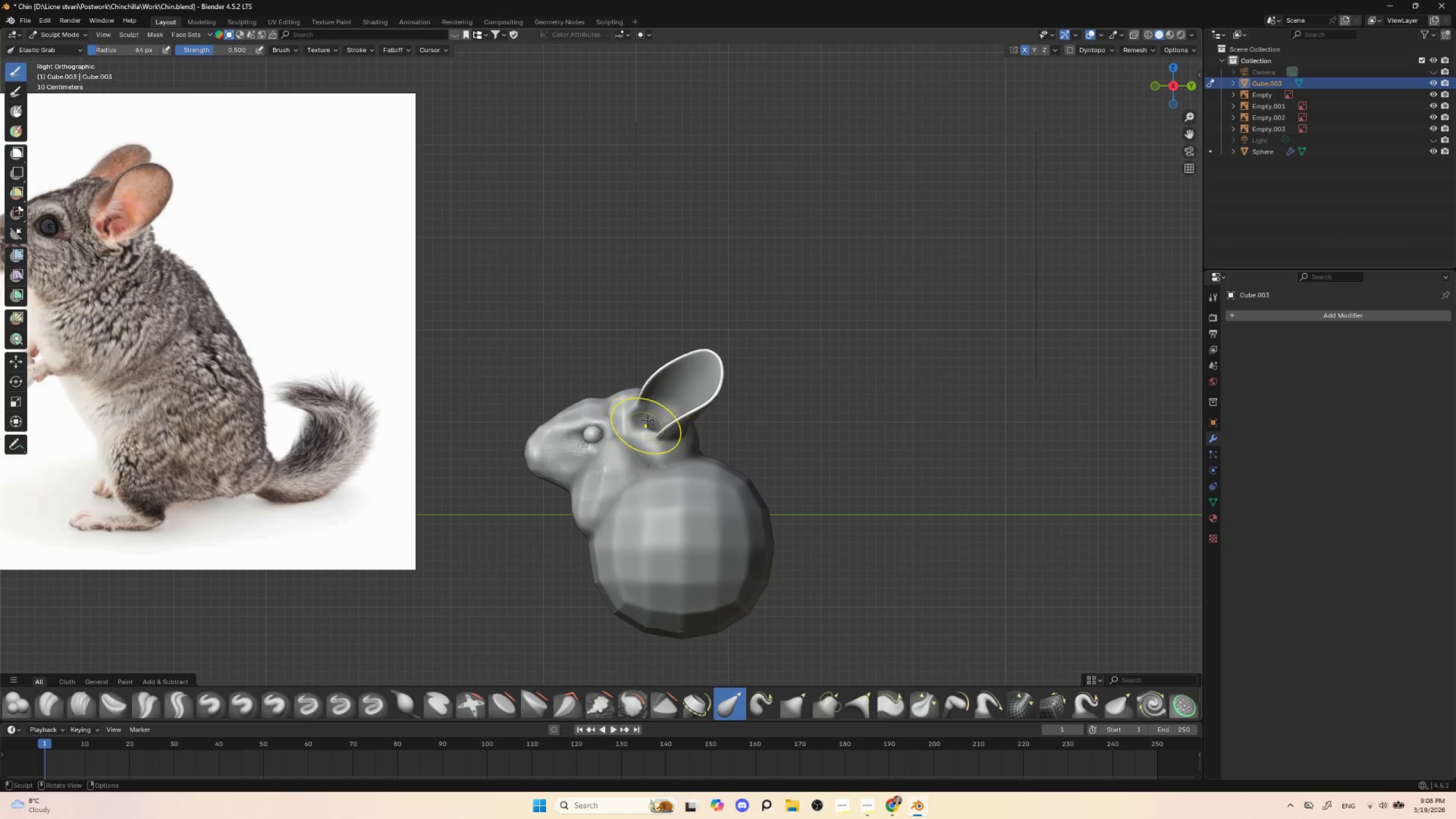 
key(BracketLeft)
 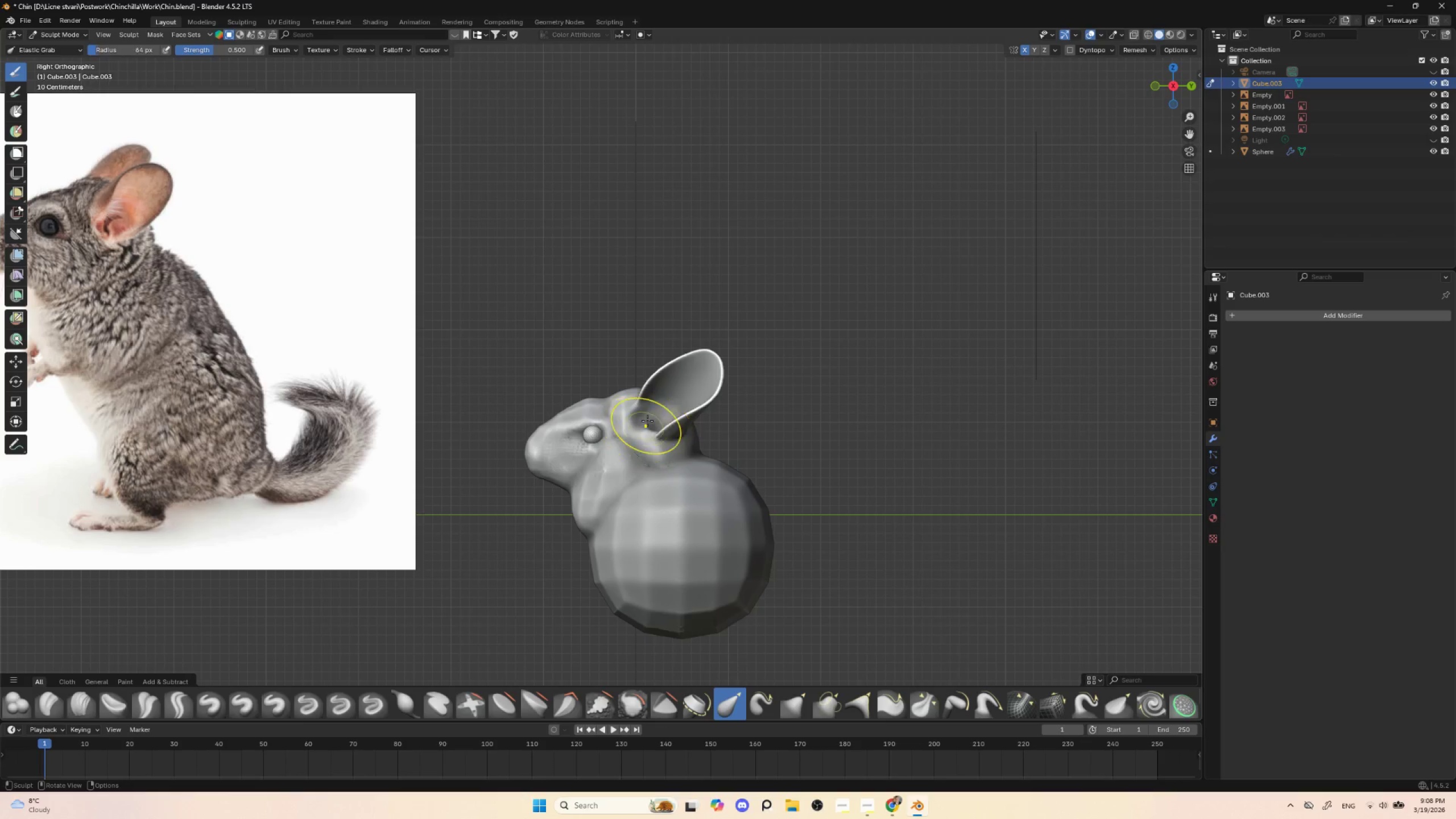 
key(BracketLeft)
 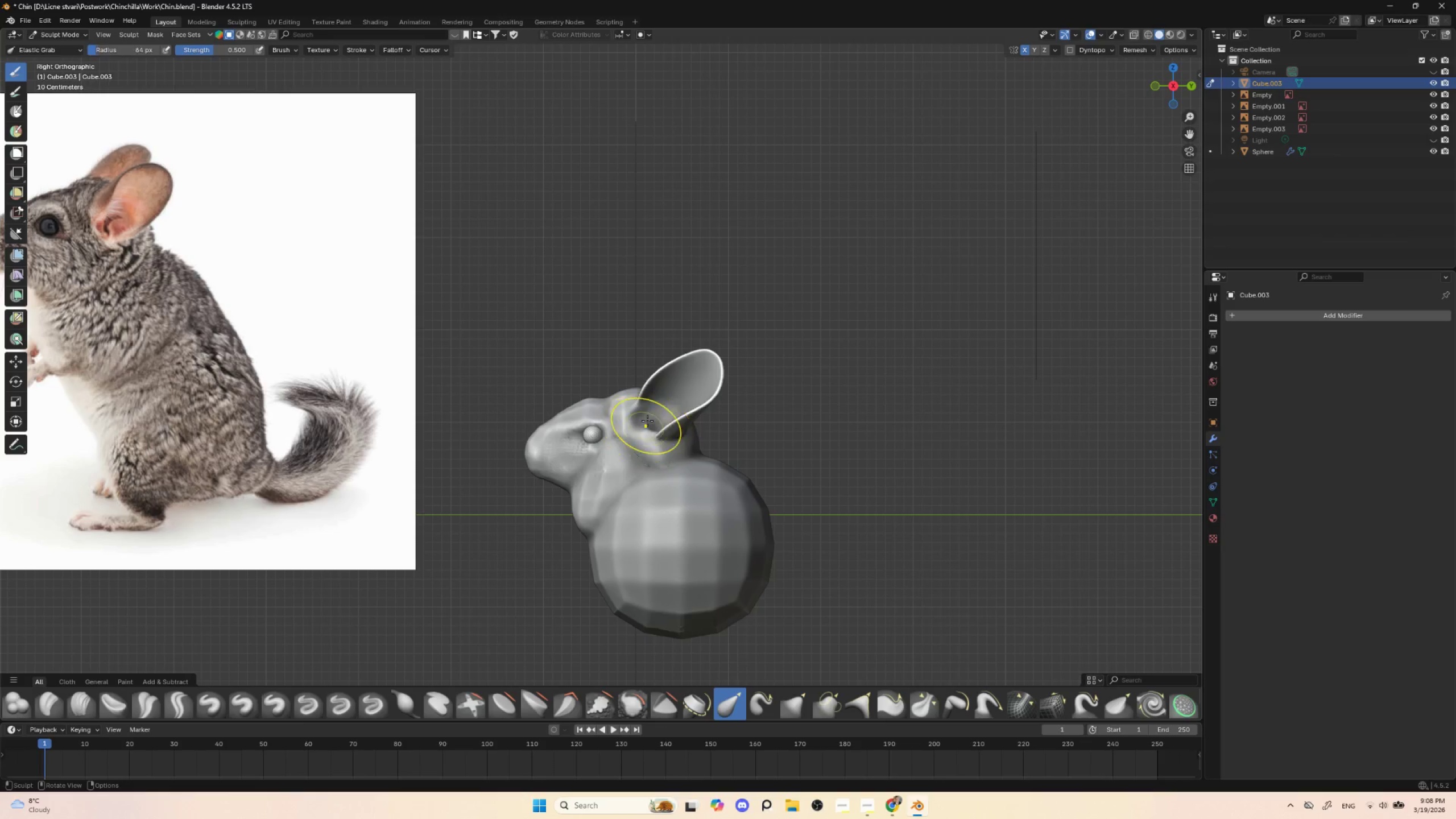 
key(BracketLeft)
 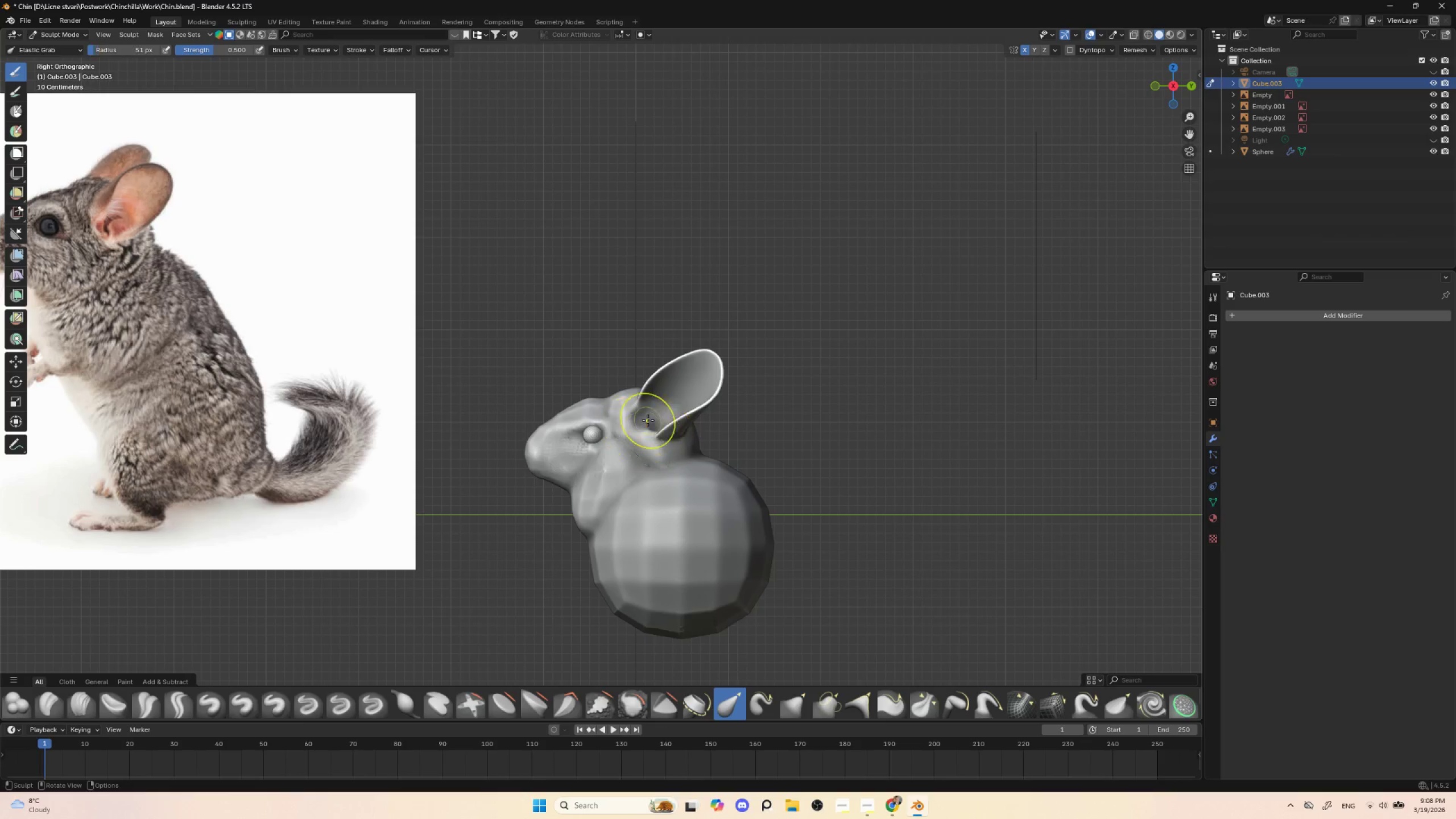 
key(BracketLeft)
 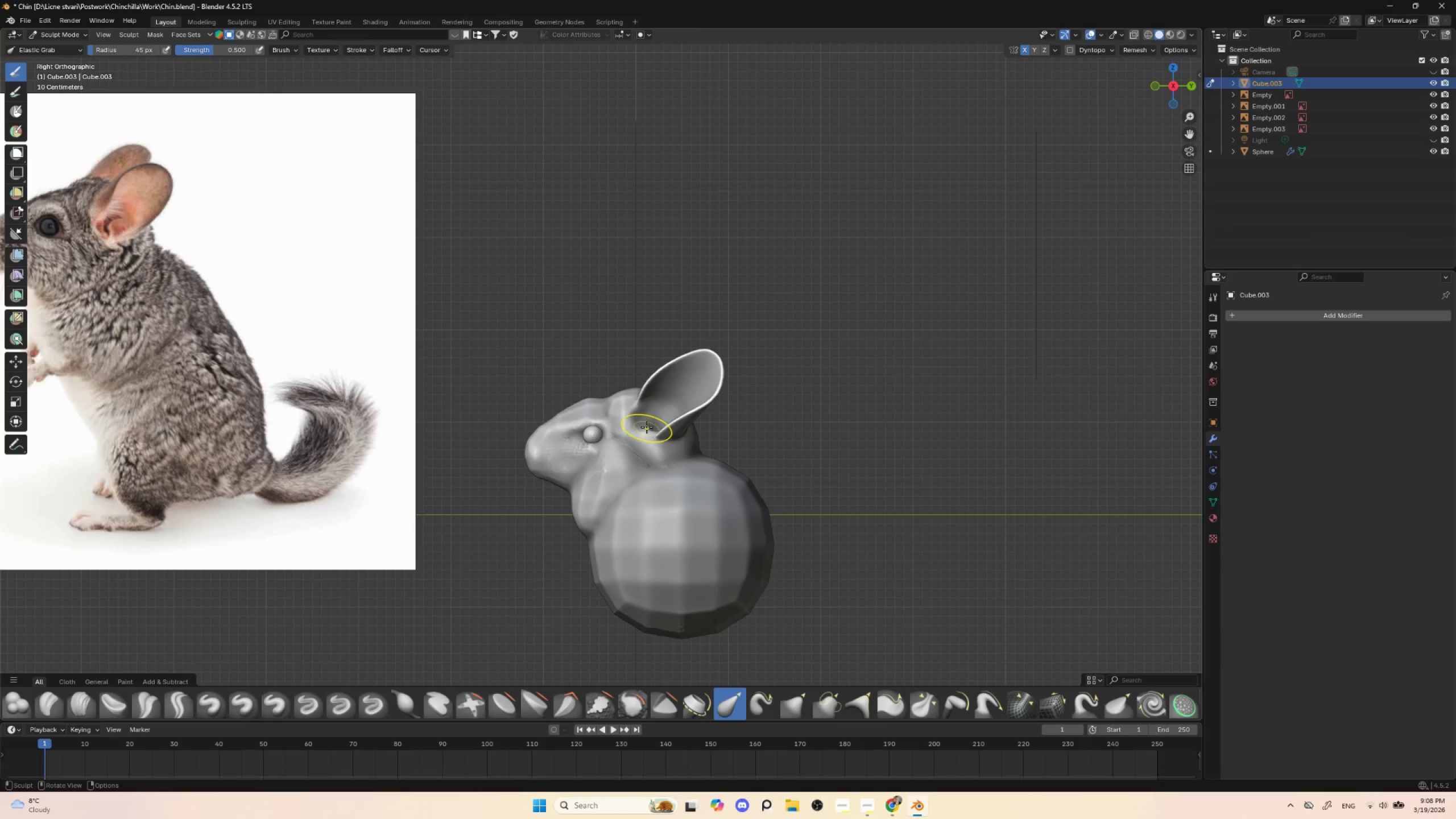 
key(BracketLeft)
 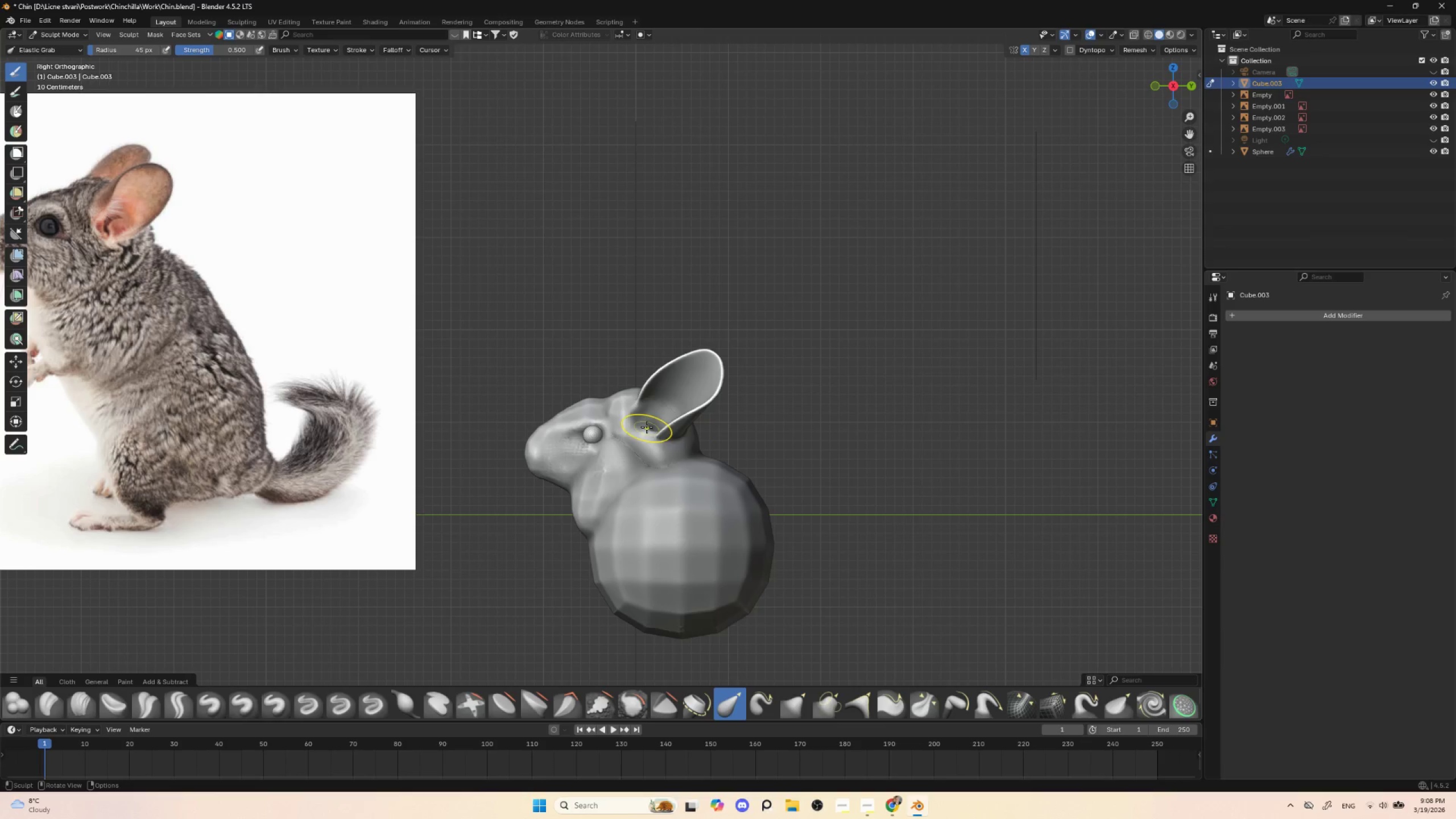 
key(BracketLeft)
 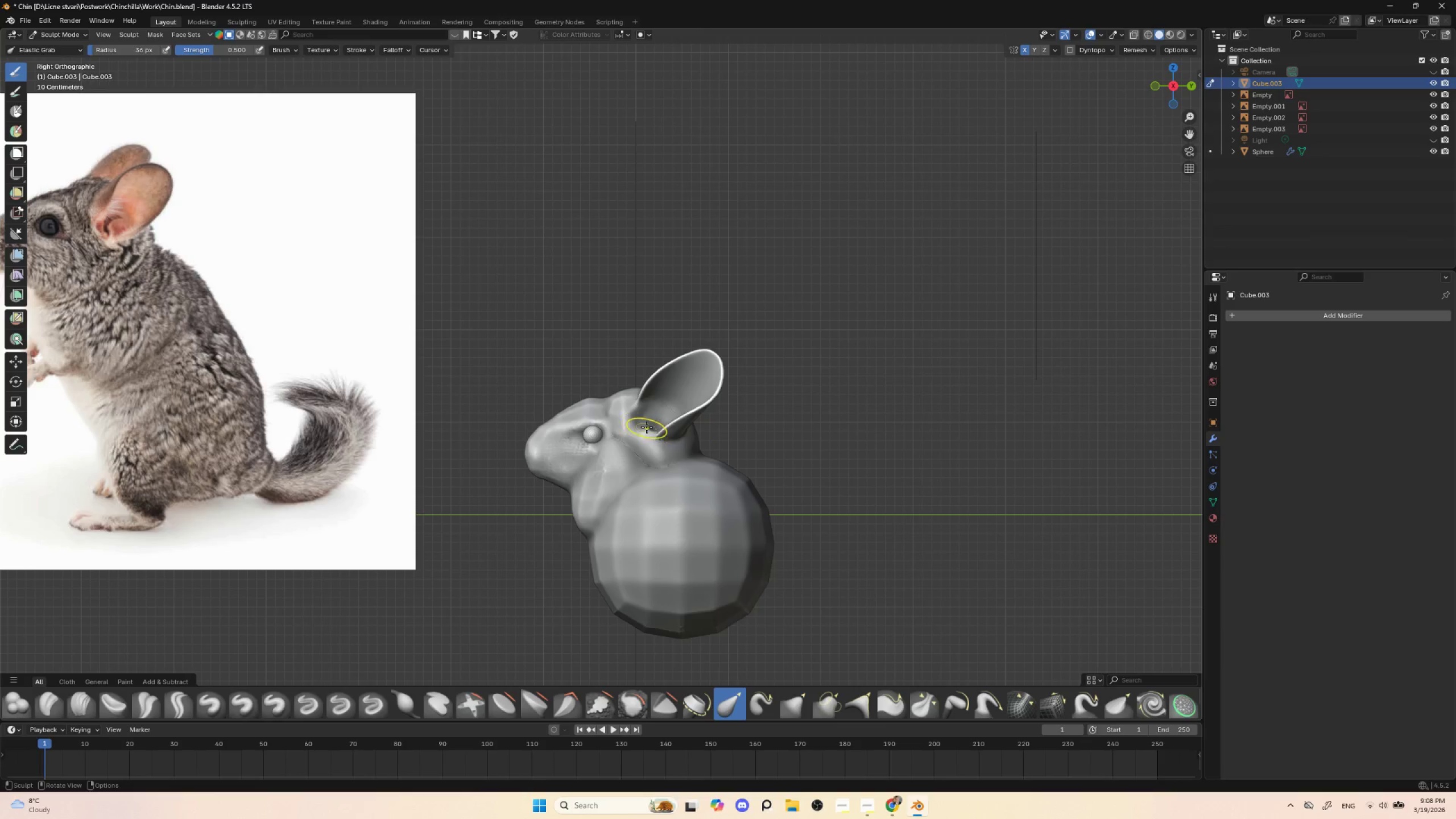 
key(BracketLeft)
 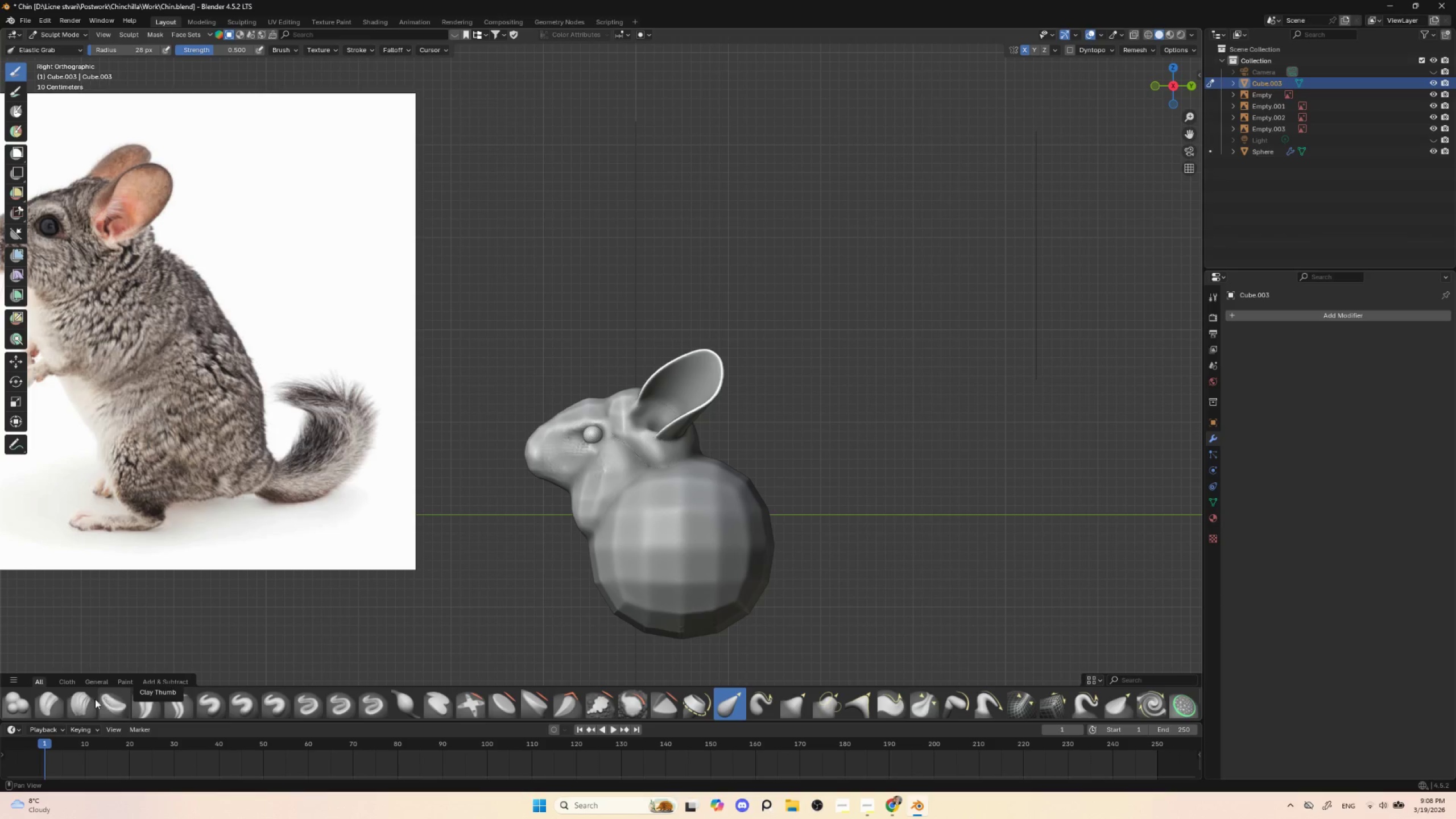 
wait(7.45)
 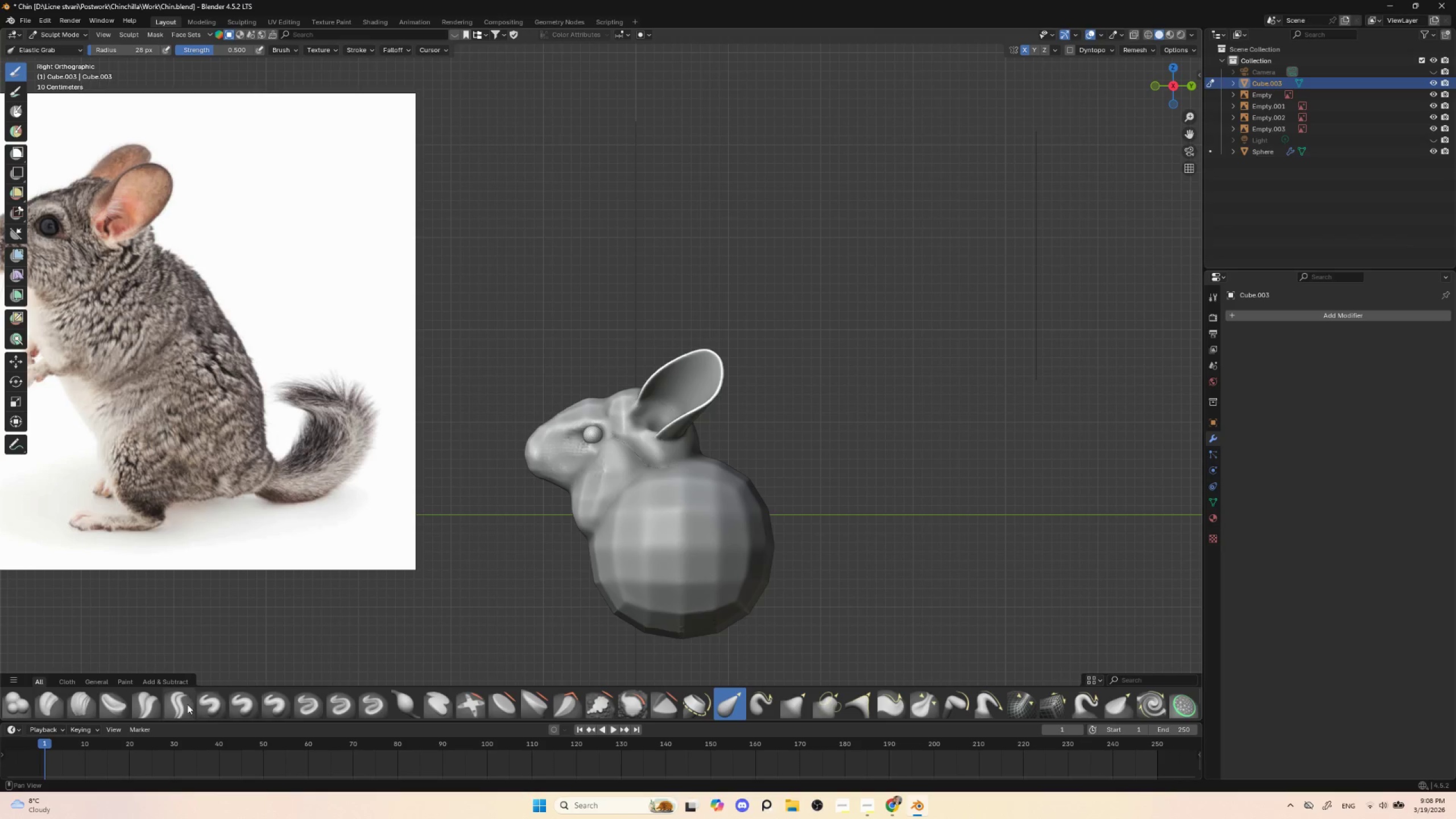 
key(BracketLeft)
 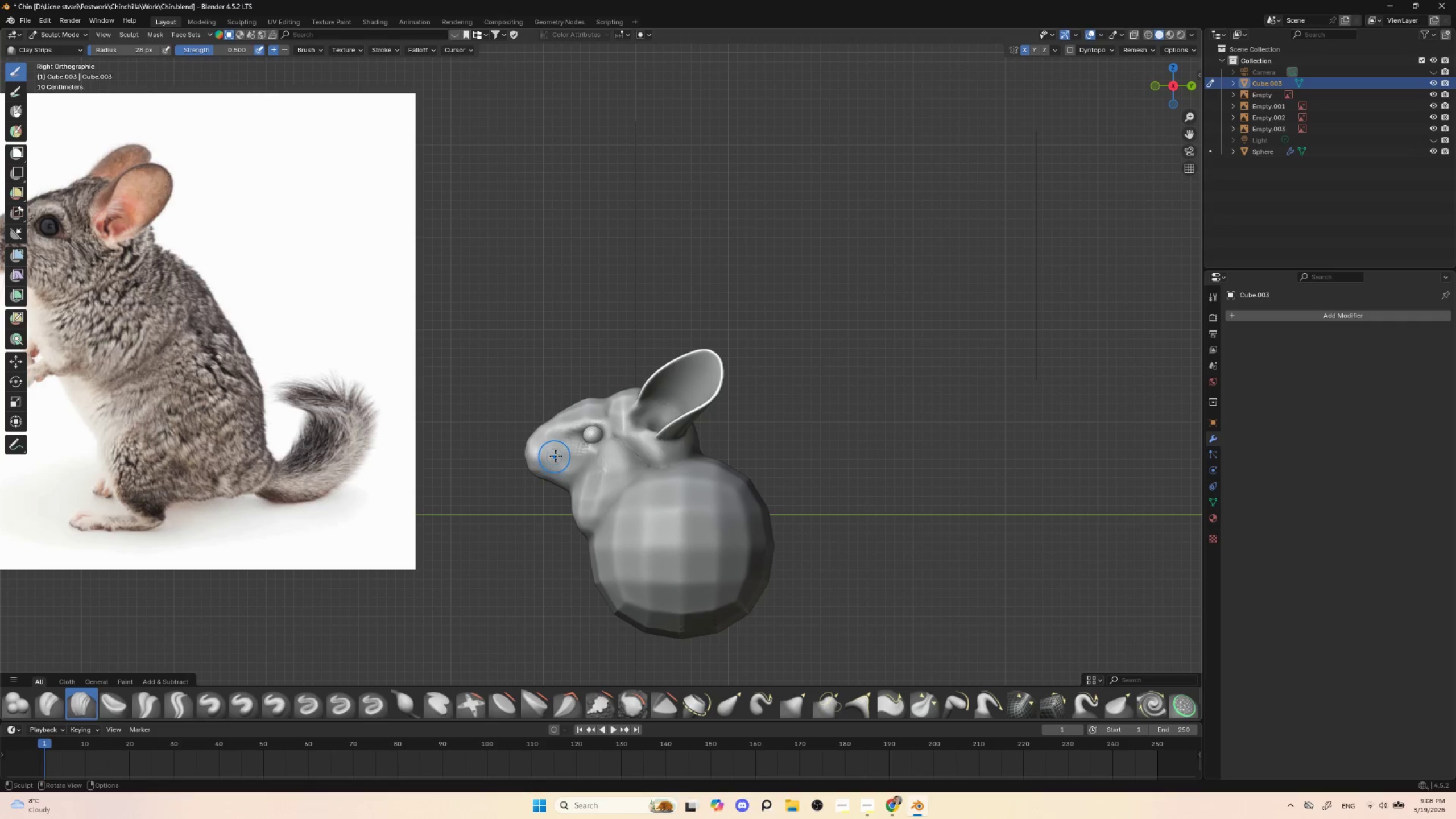 
key(BracketLeft)
 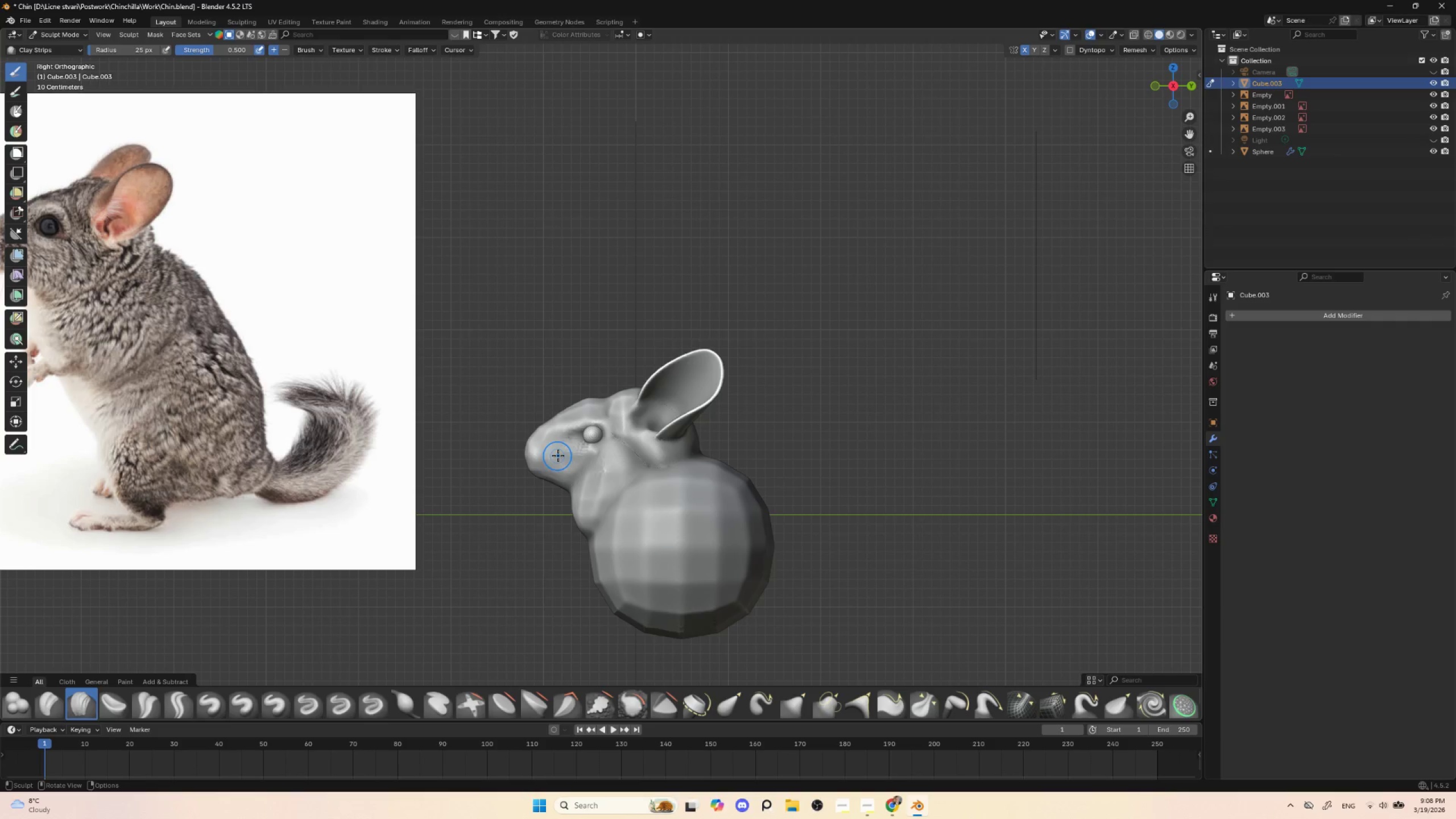 
key(BracketLeft)
 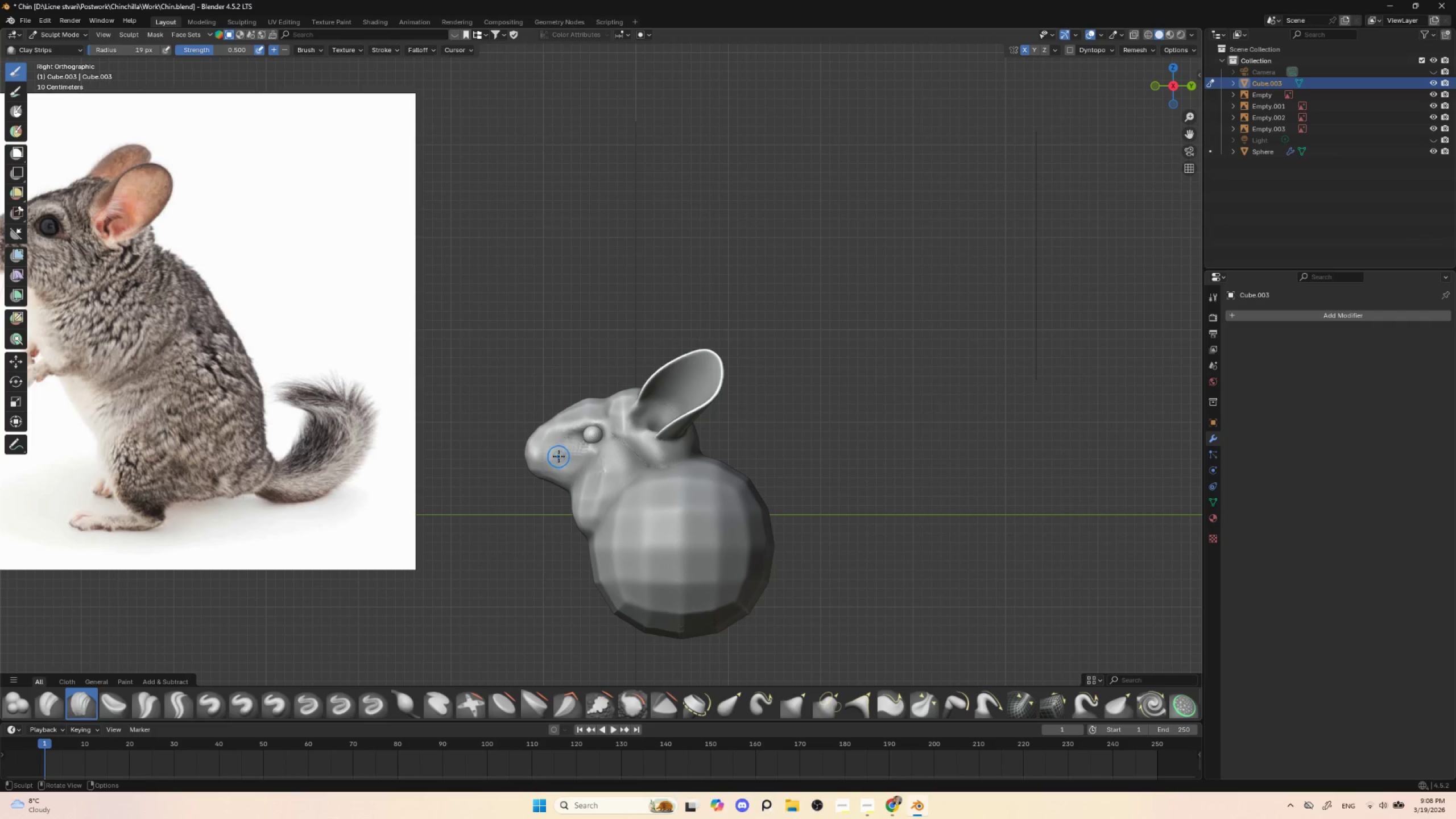 
key(BracketLeft)
 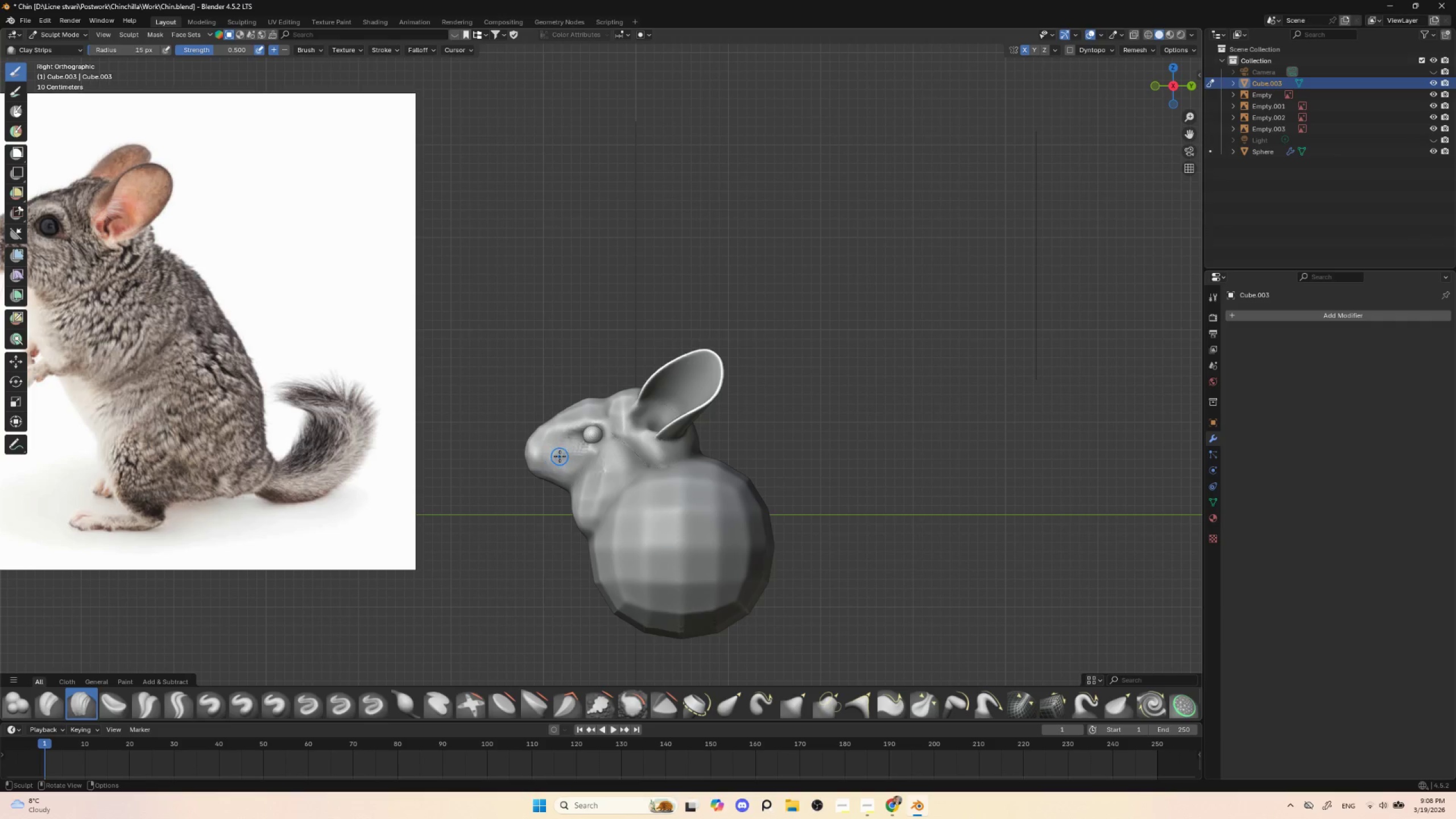 
key(BracketLeft)
 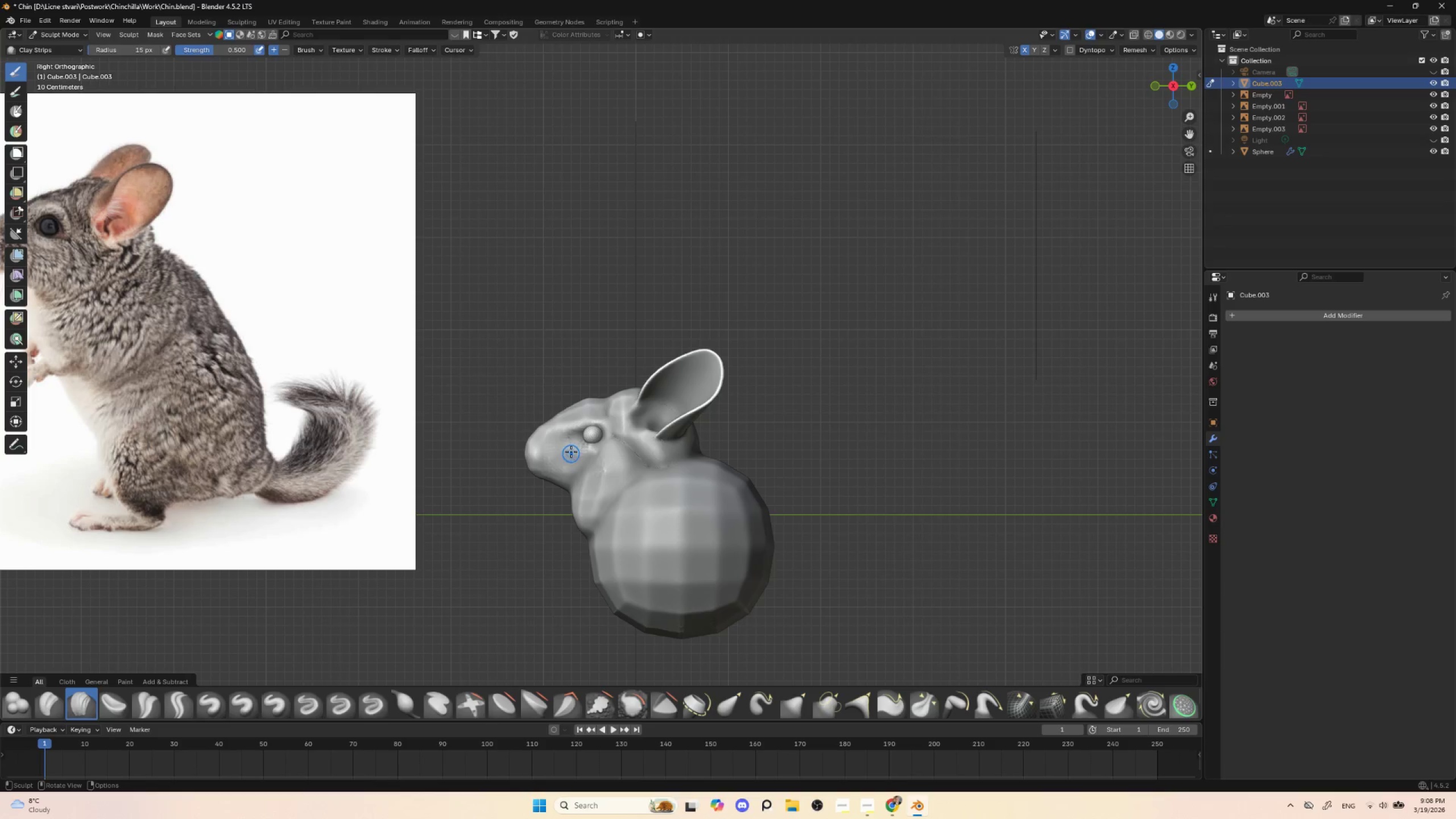 
hold_key(key=ShiftLeft, duration=0.5)
 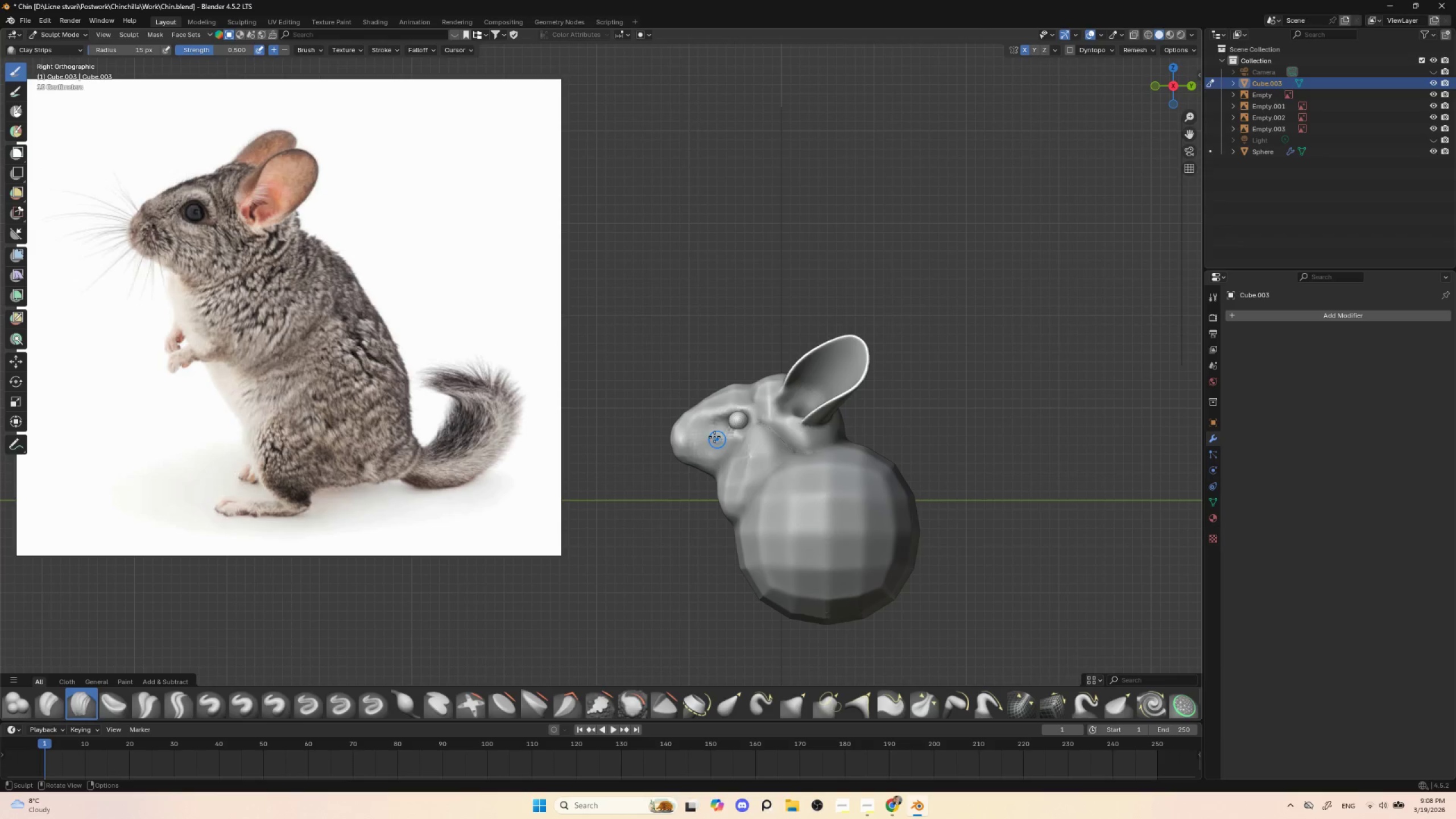 
left_click_drag(start_coordinate=[713, 428], to_coordinate=[719, 438])
 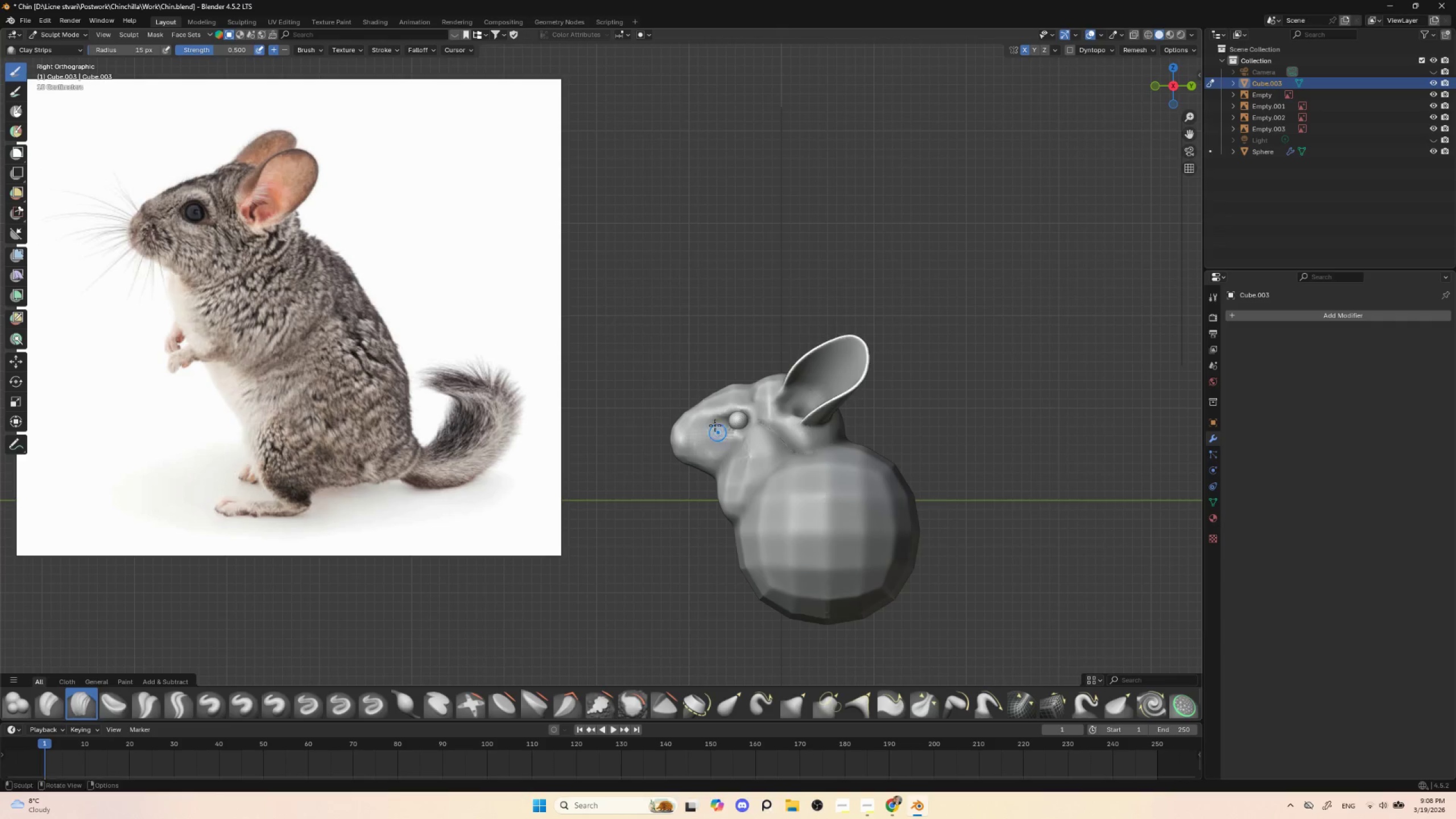 
left_click_drag(start_coordinate=[713, 424], to_coordinate=[725, 441])
 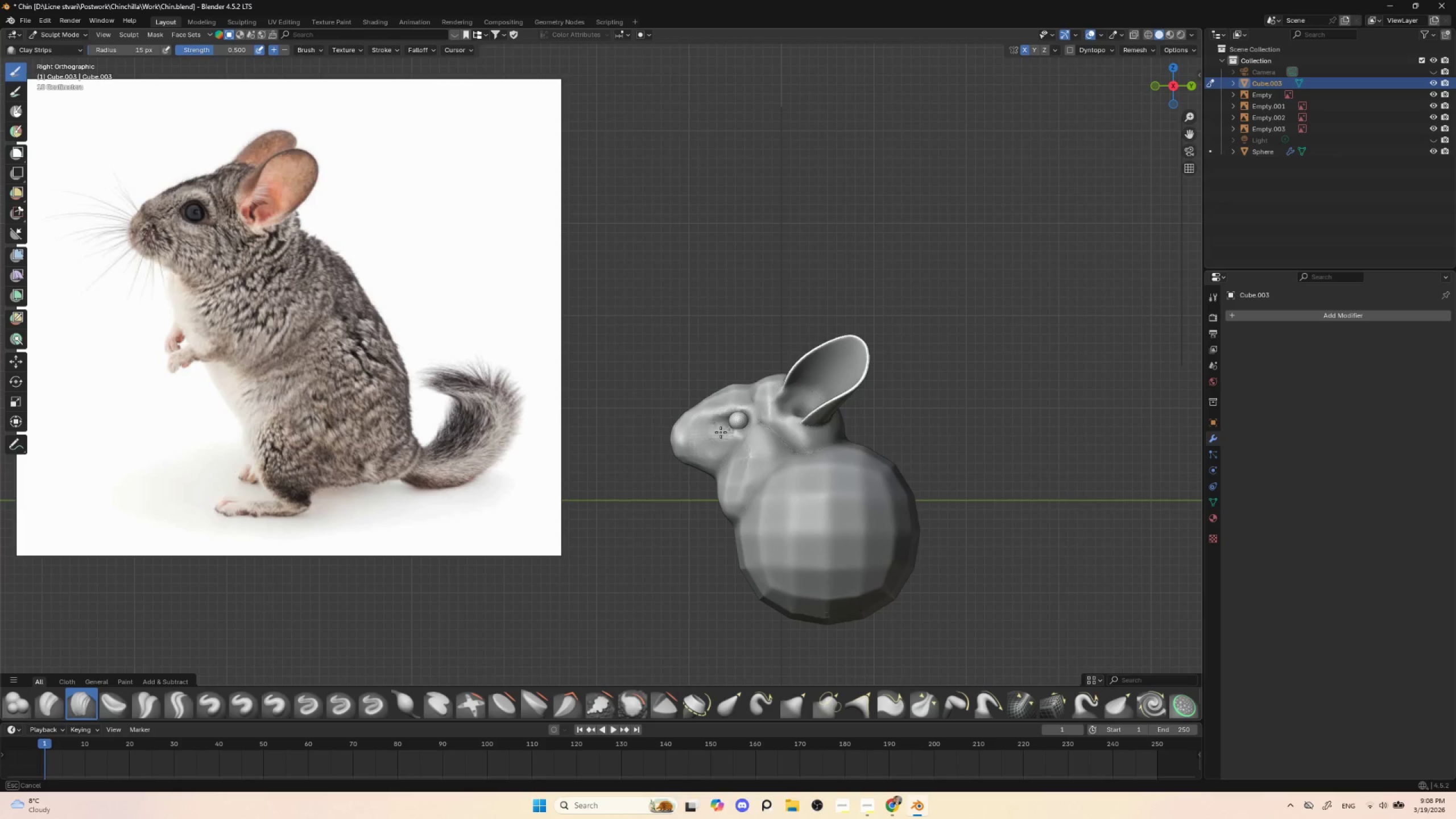 
left_click_drag(start_coordinate=[720, 432], to_coordinate=[729, 440])
 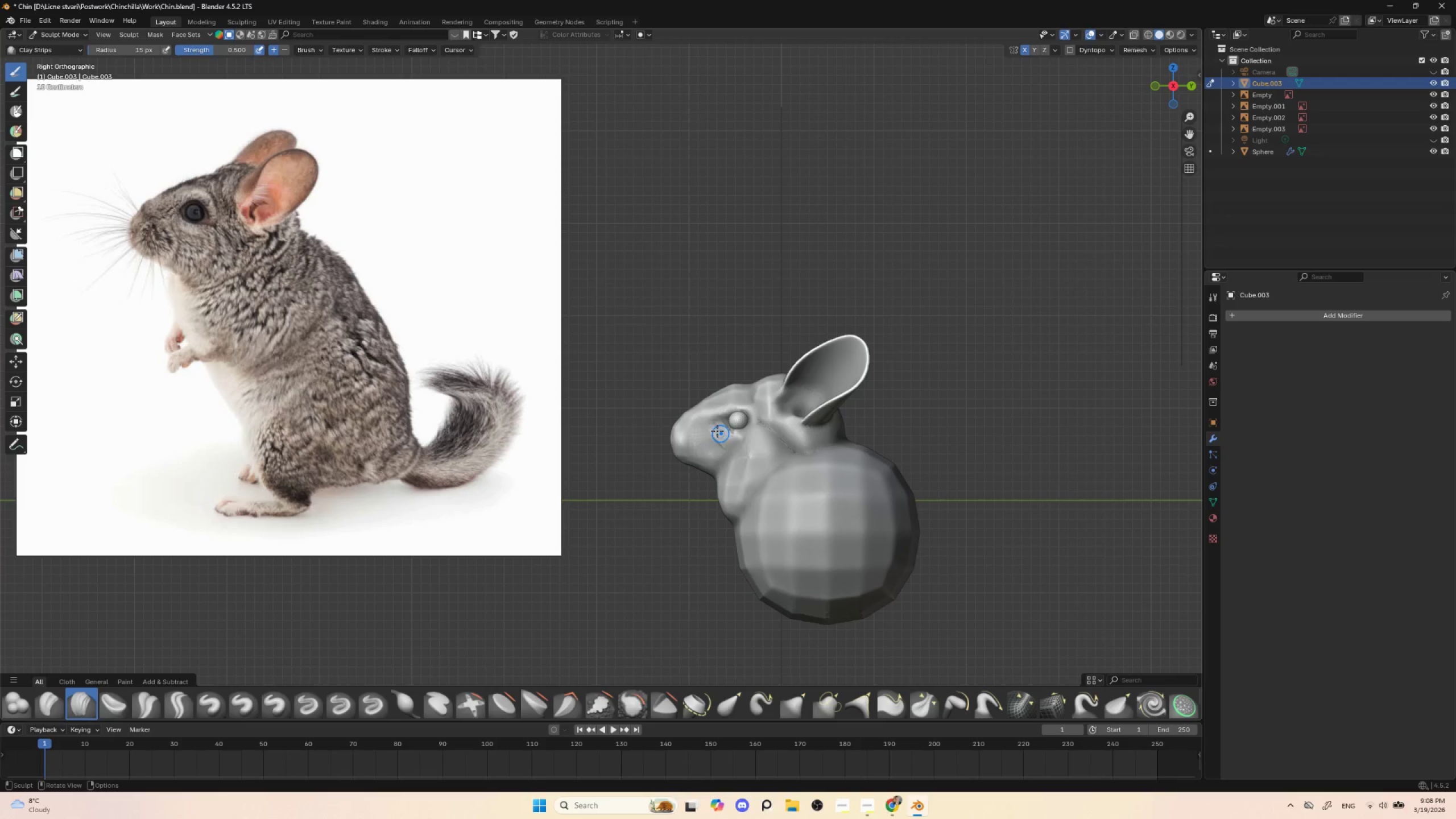 
left_click_drag(start_coordinate=[716, 429], to_coordinate=[730, 440])
 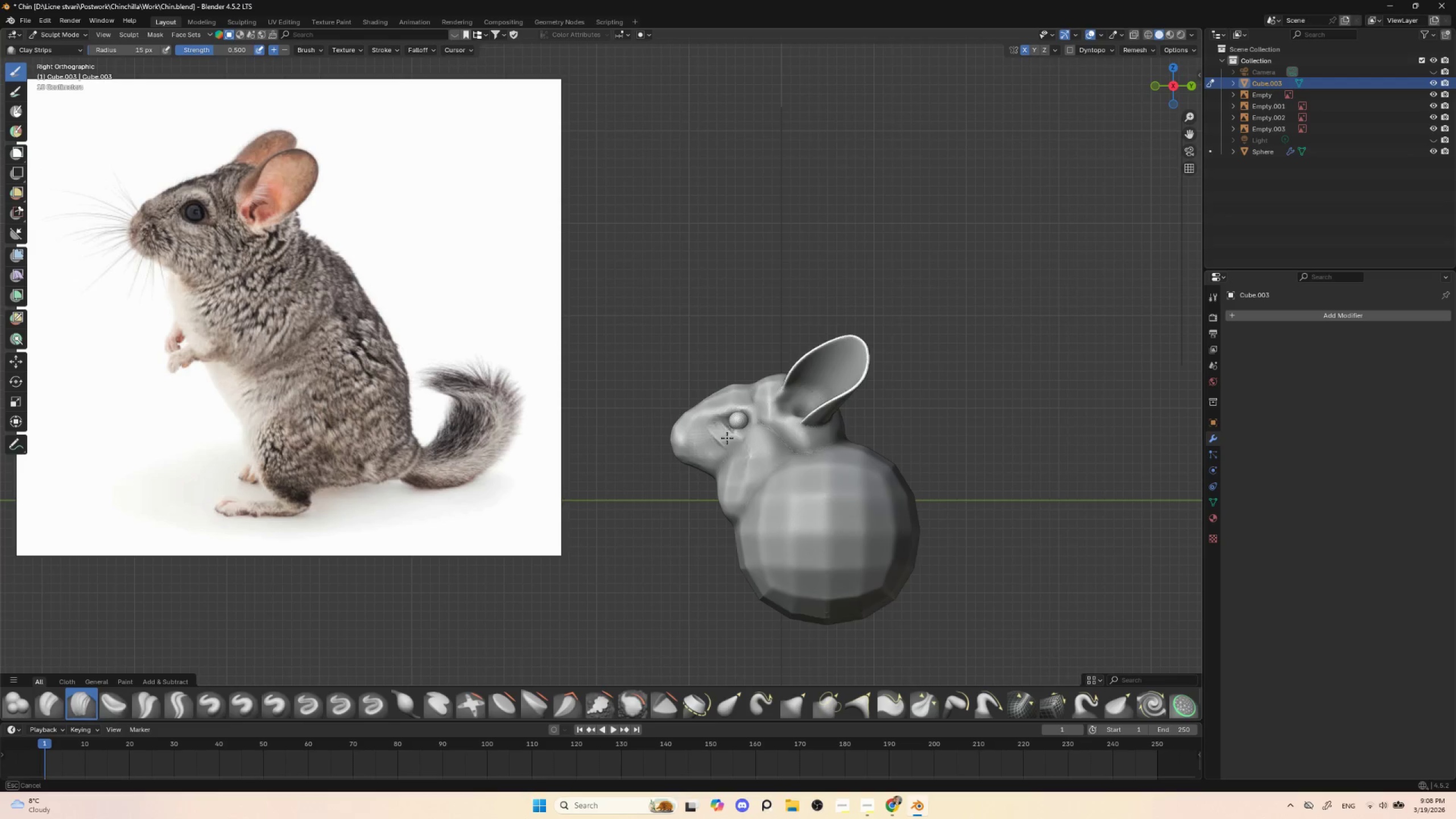 
left_click_drag(start_coordinate=[724, 436], to_coordinate=[737, 439])
 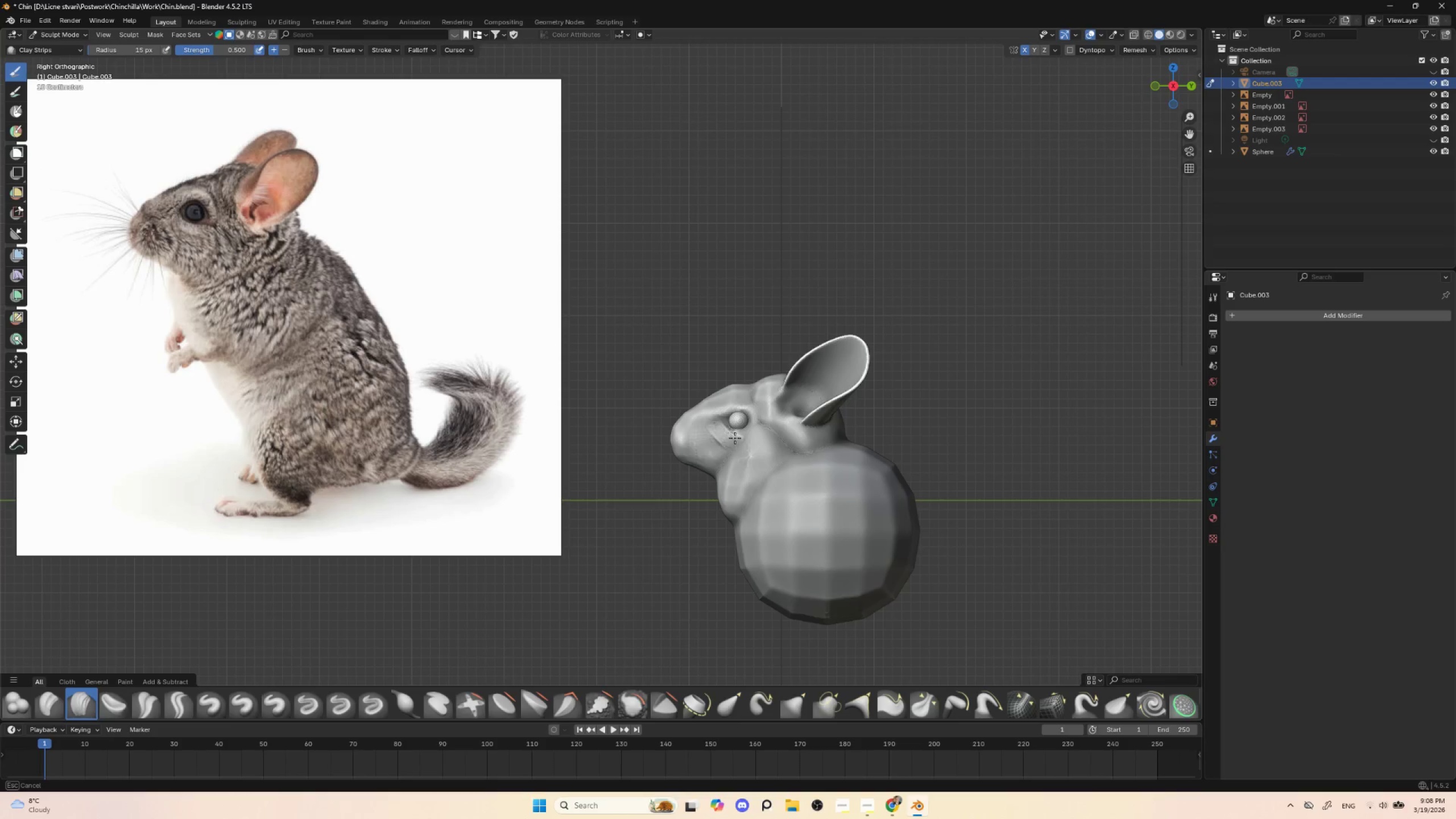 
left_click_drag(start_coordinate=[735, 438], to_coordinate=[730, 435])
 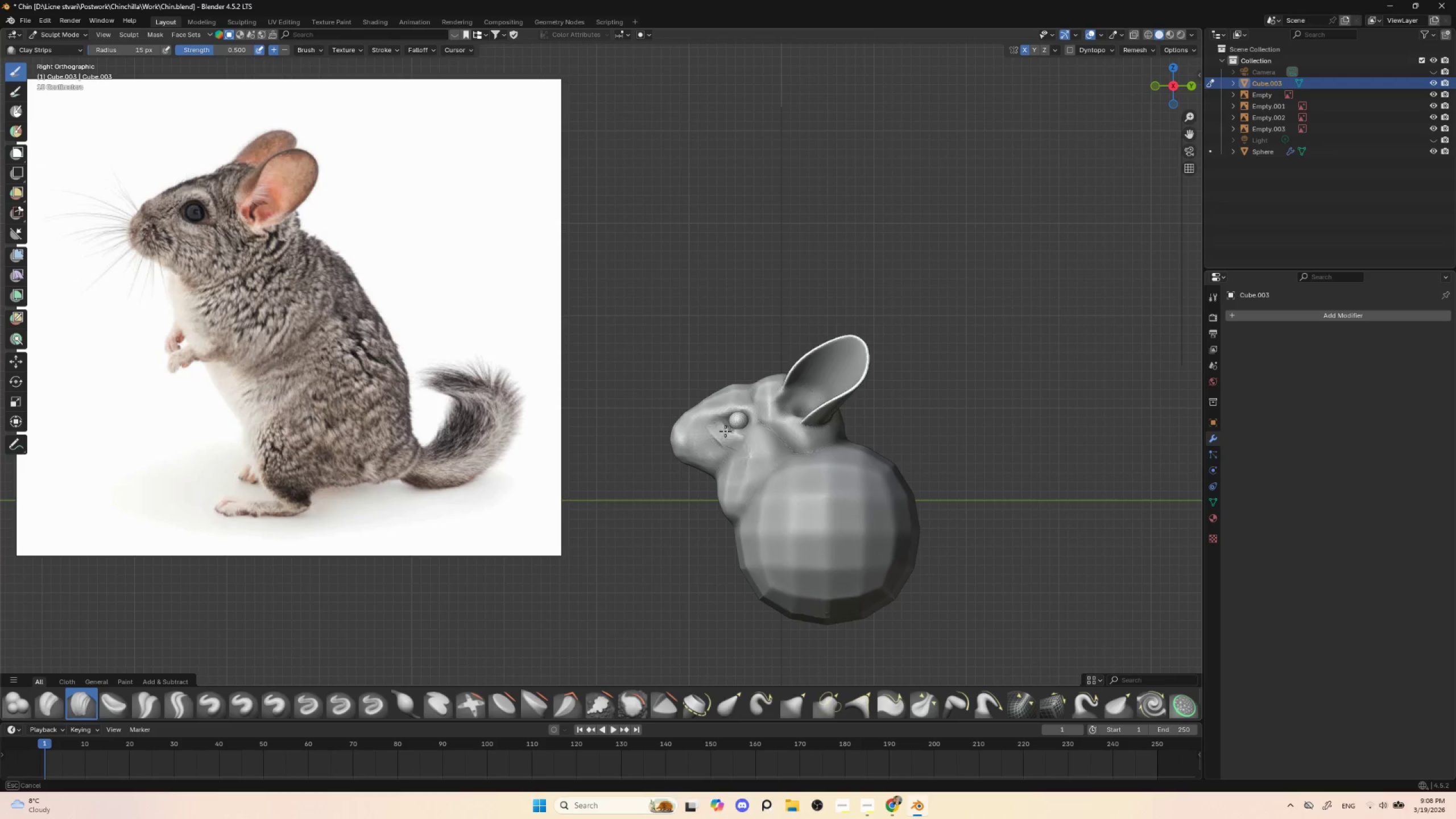 
left_click_drag(start_coordinate=[722, 428], to_coordinate=[731, 435])
 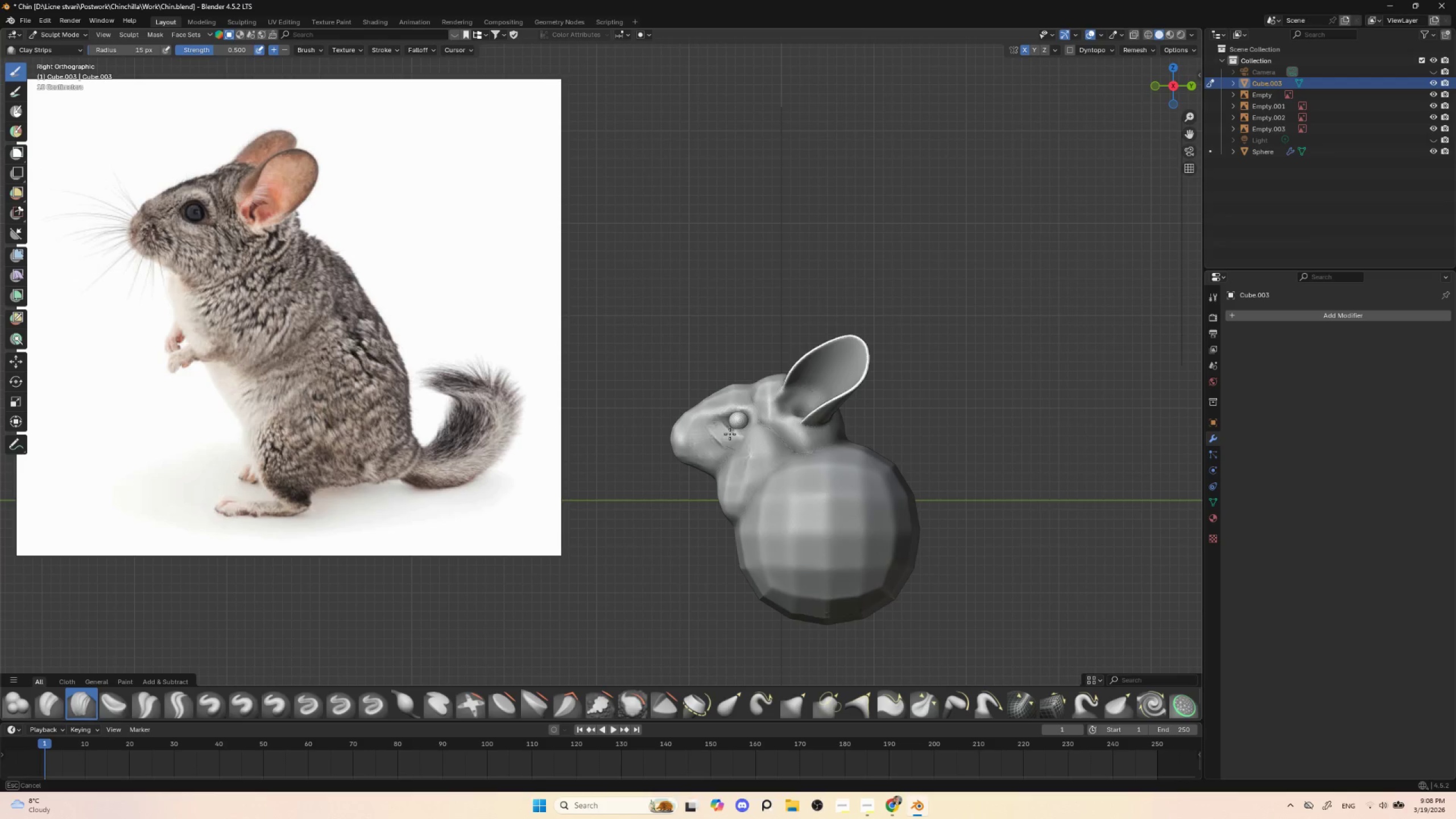 
left_click_drag(start_coordinate=[723, 431], to_coordinate=[734, 438])
 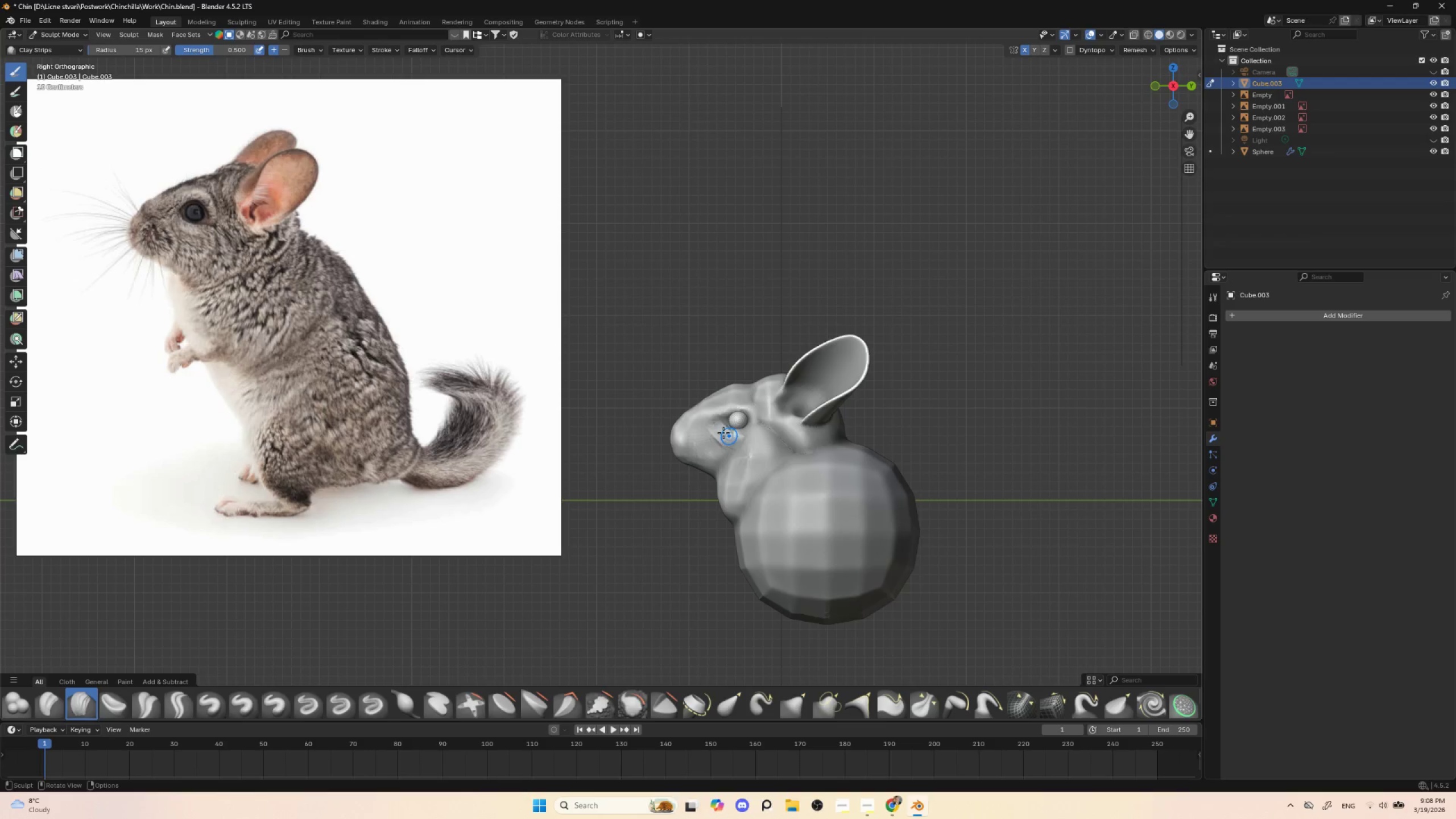 
left_click_drag(start_coordinate=[718, 430], to_coordinate=[735, 437])
 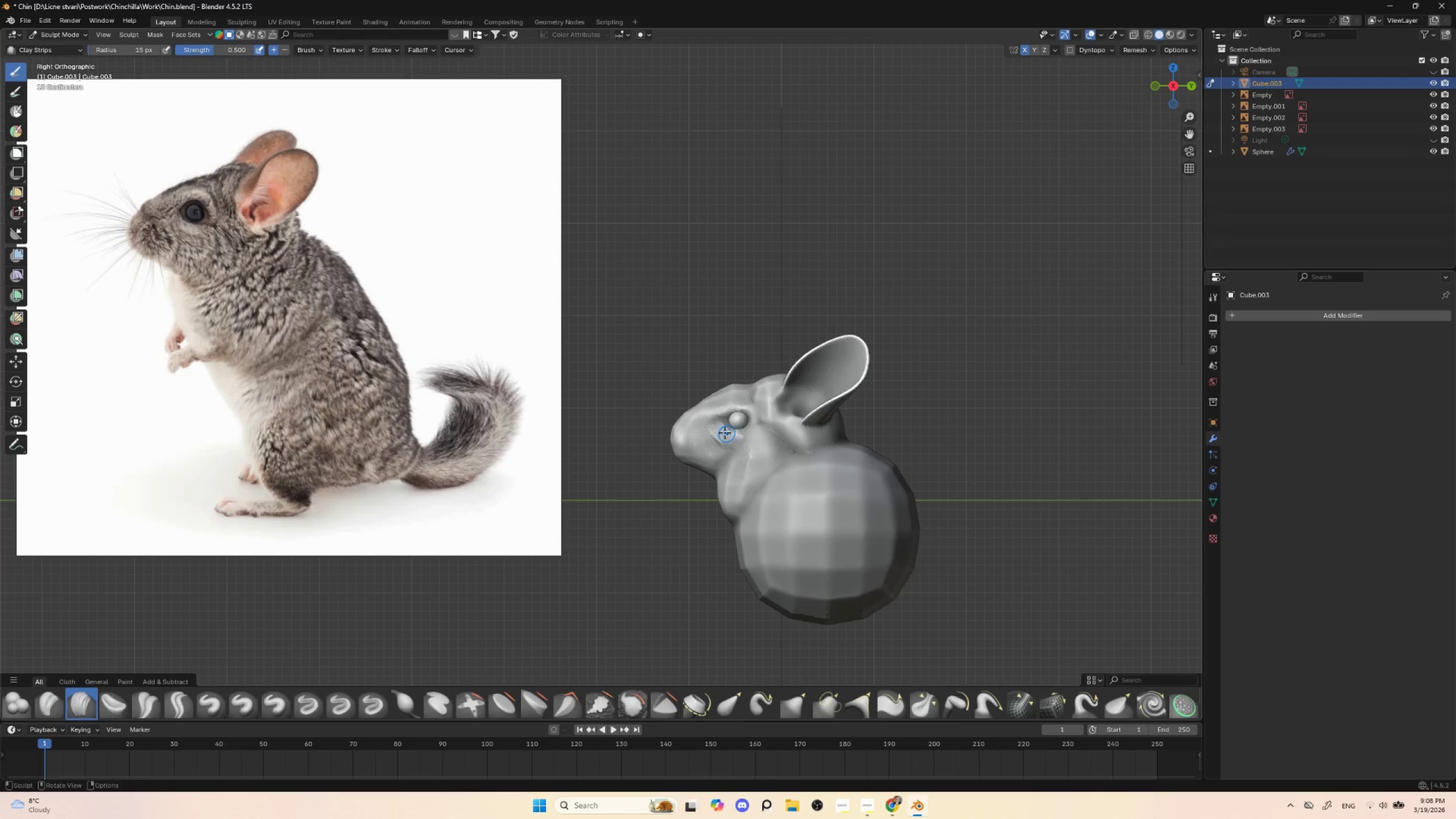 
left_click_drag(start_coordinate=[727, 434], to_coordinate=[739, 437])
 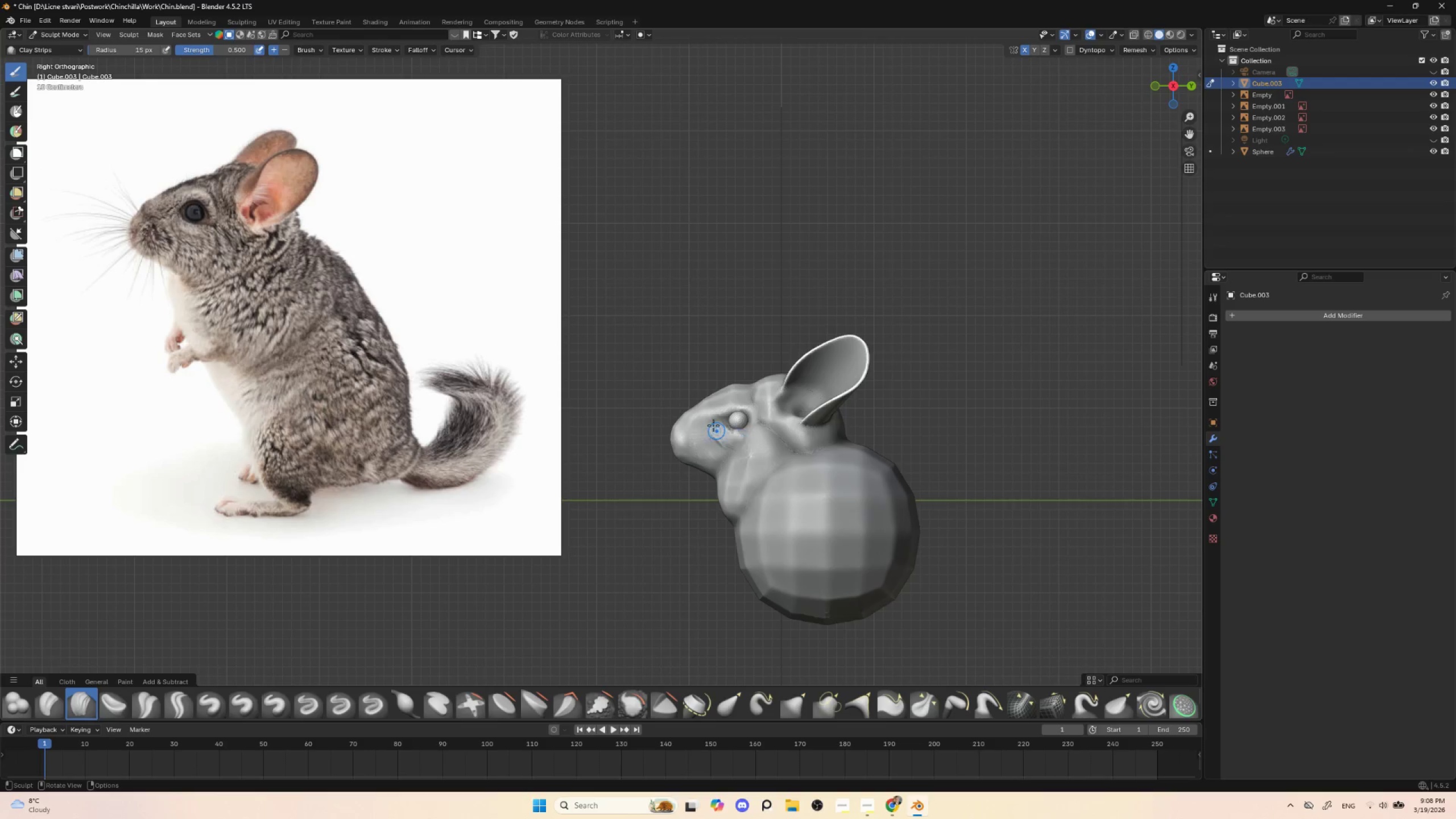 
left_click_drag(start_coordinate=[712, 424], to_coordinate=[745, 437])
 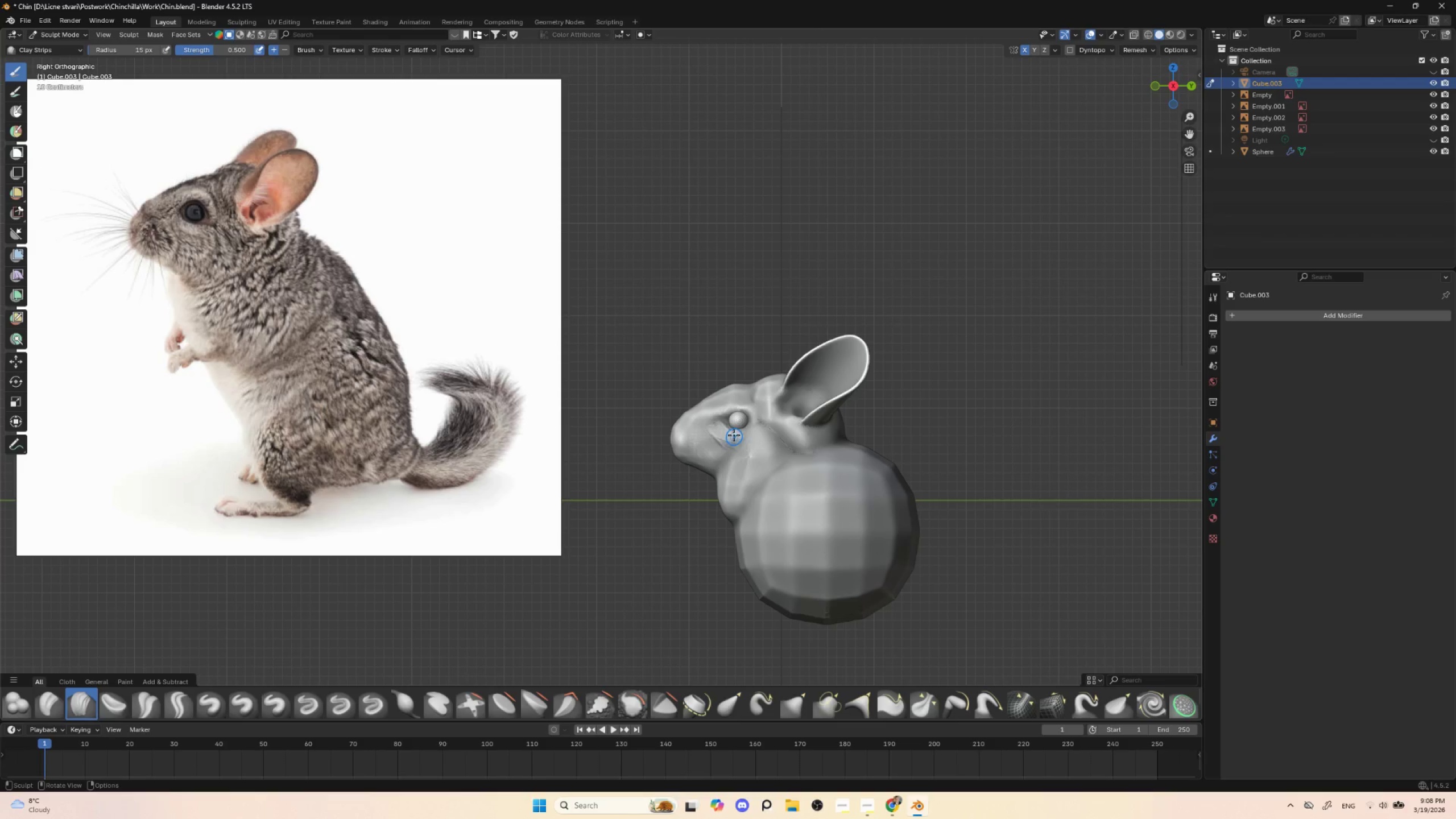 
key(BracketLeft)
 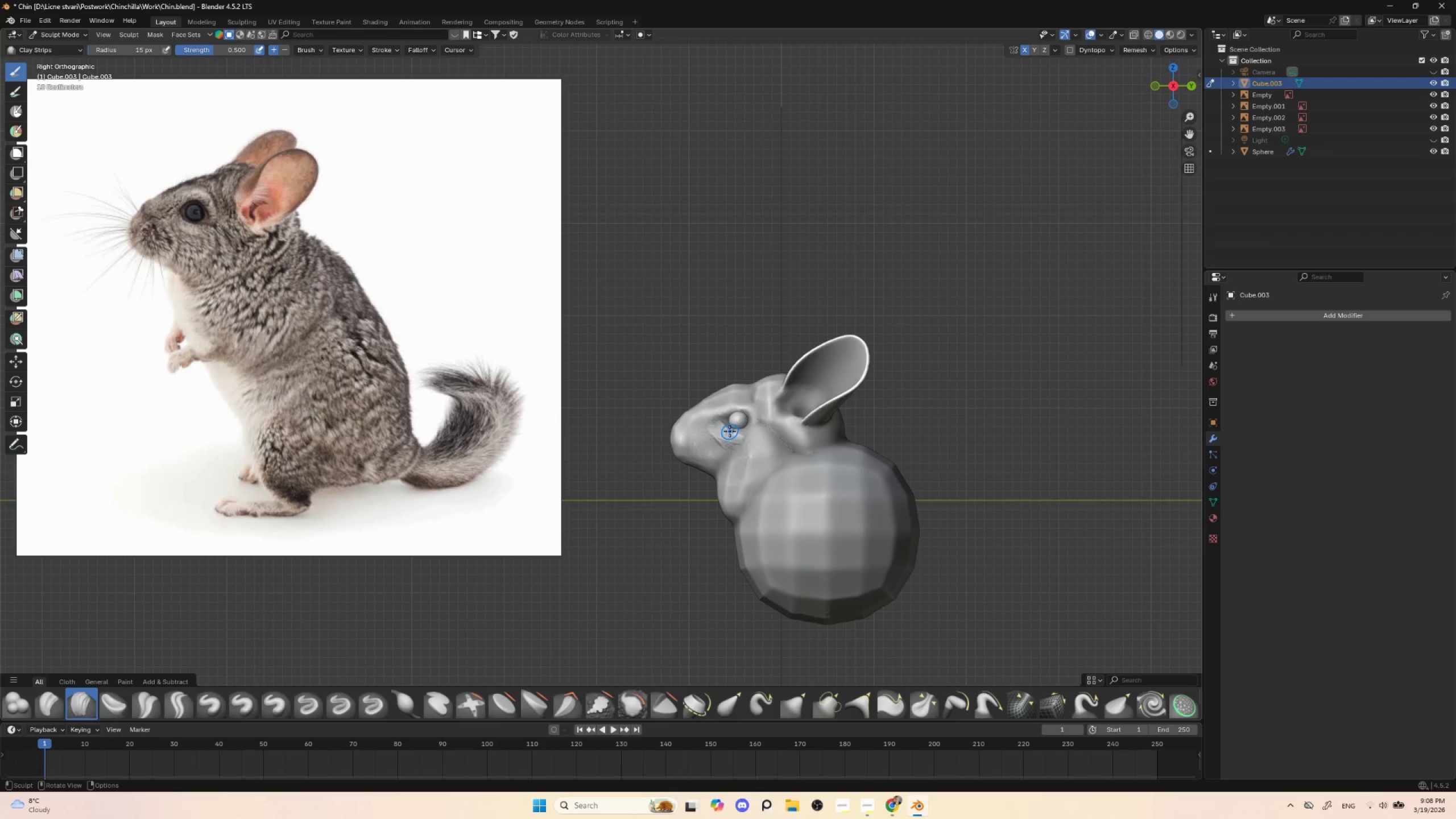 
key(BracketLeft)
 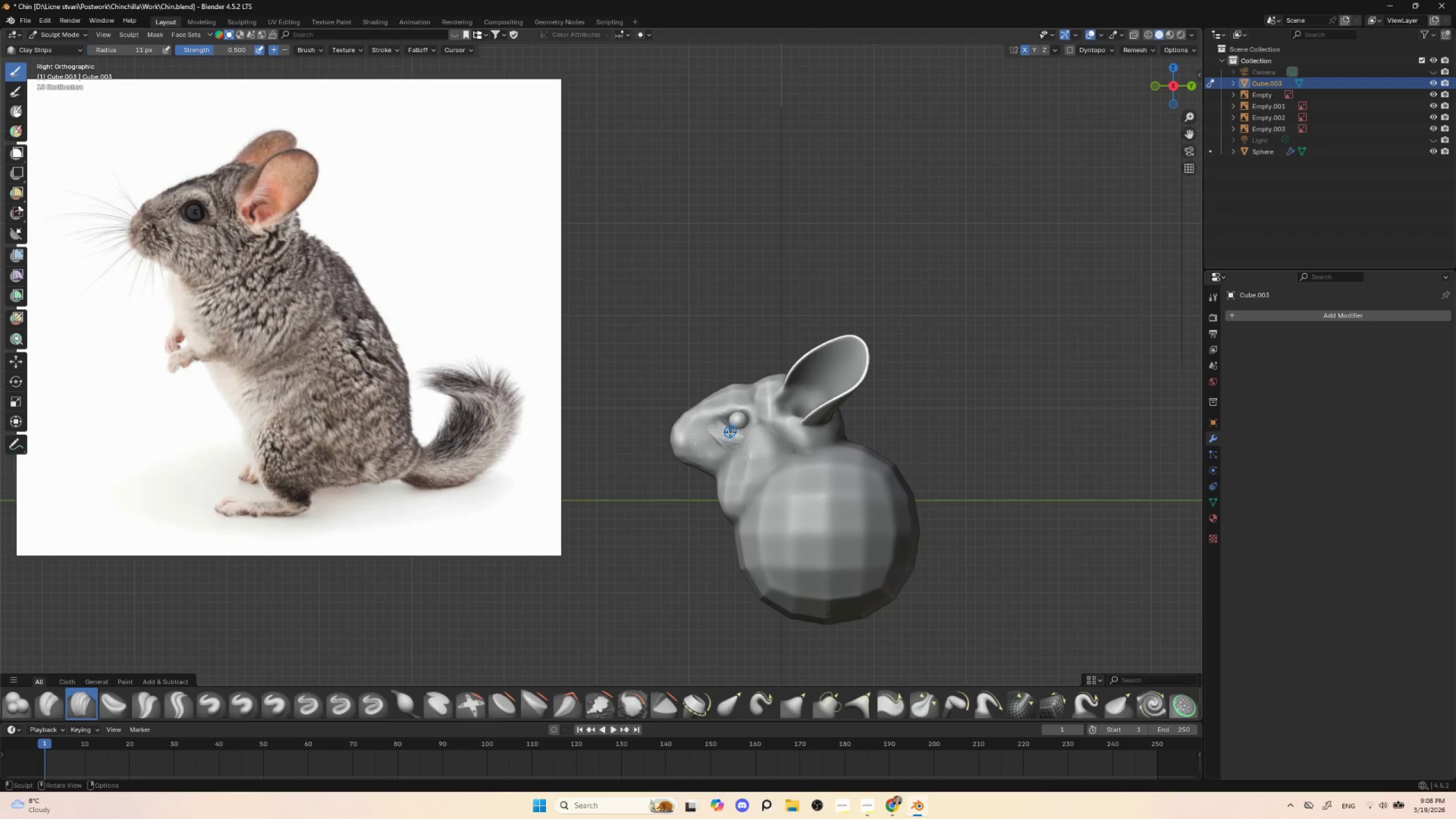 
key(BracketLeft)
 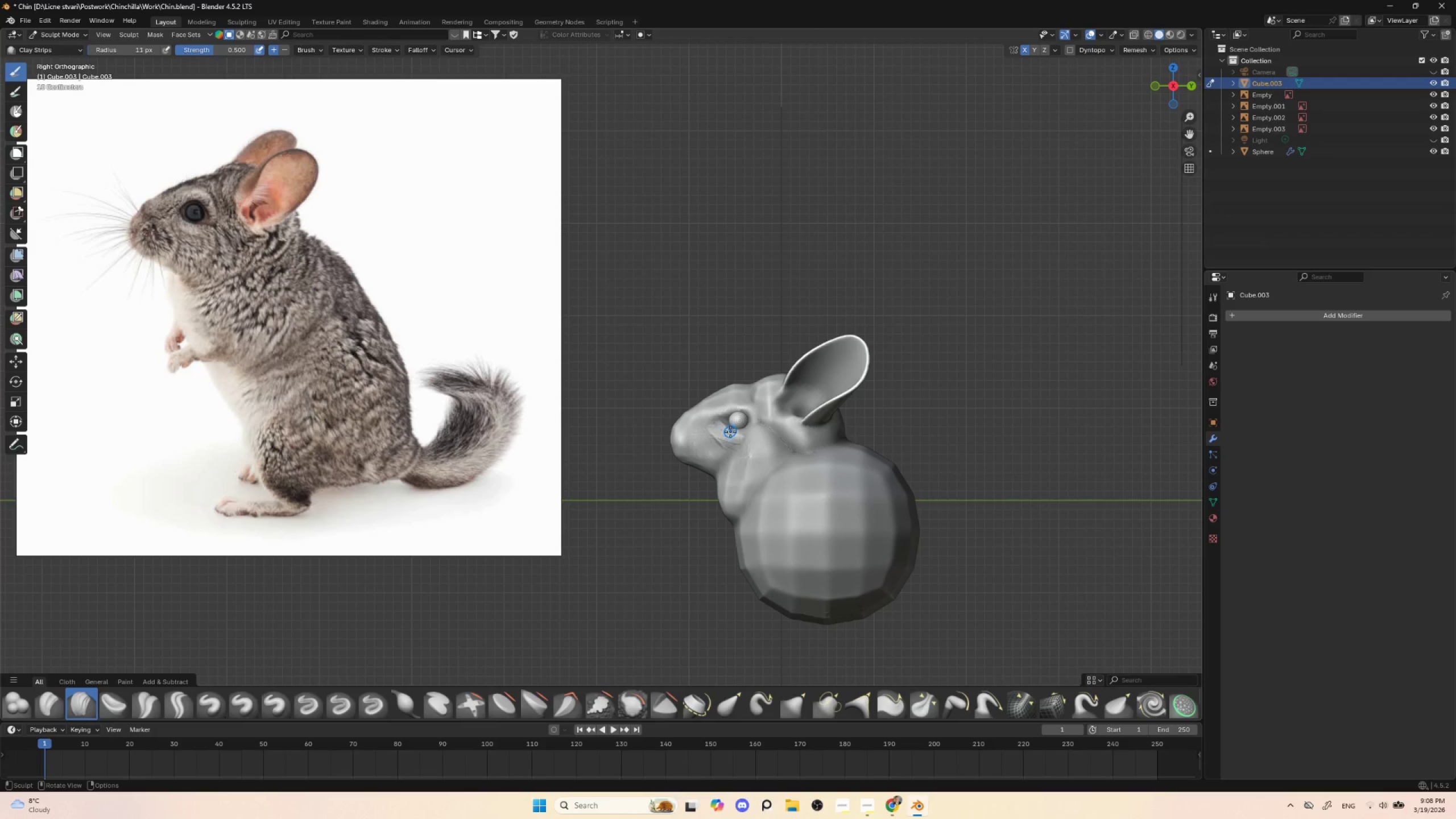 
key(BracketLeft)
 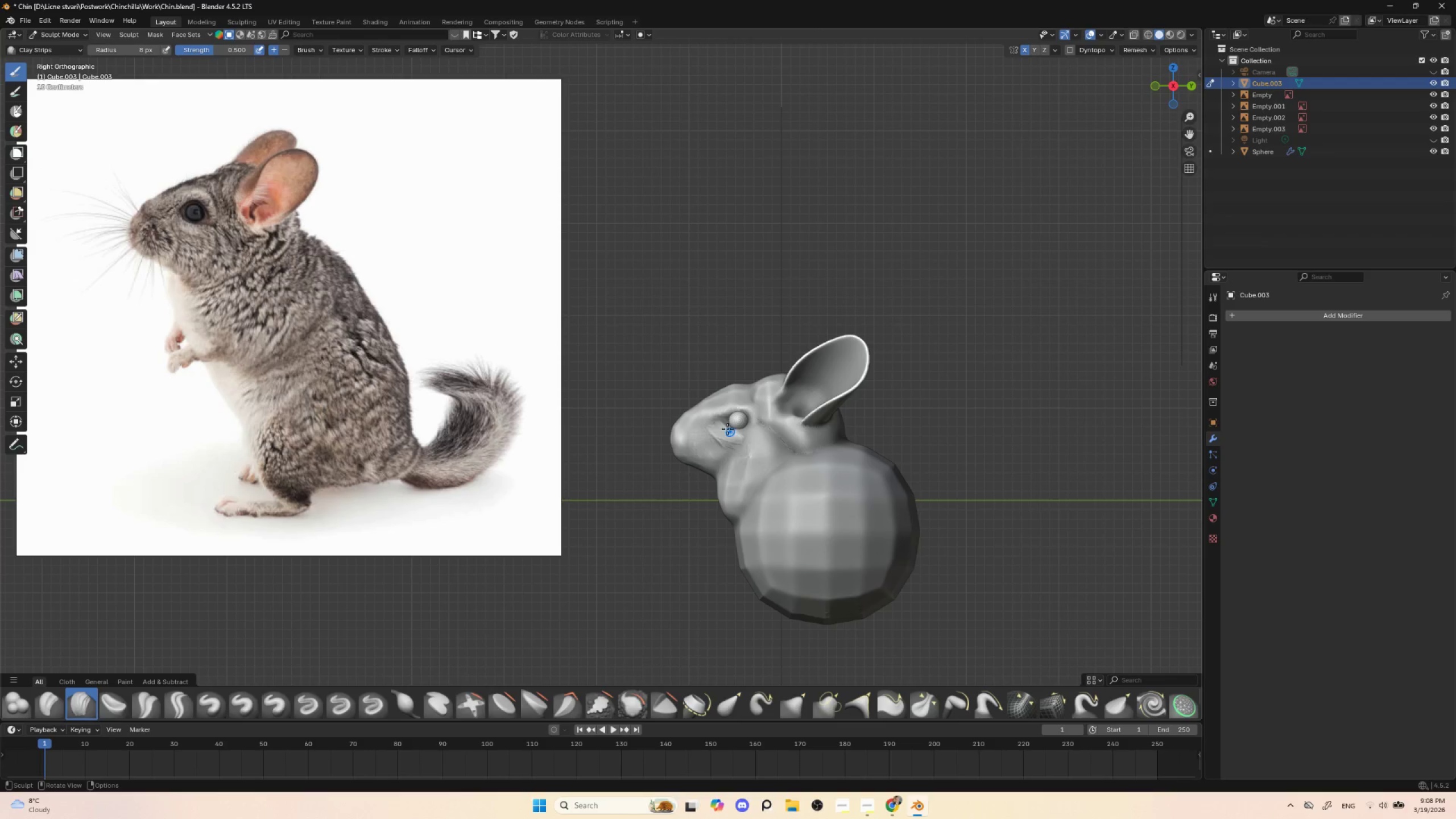 
key(BracketLeft)
 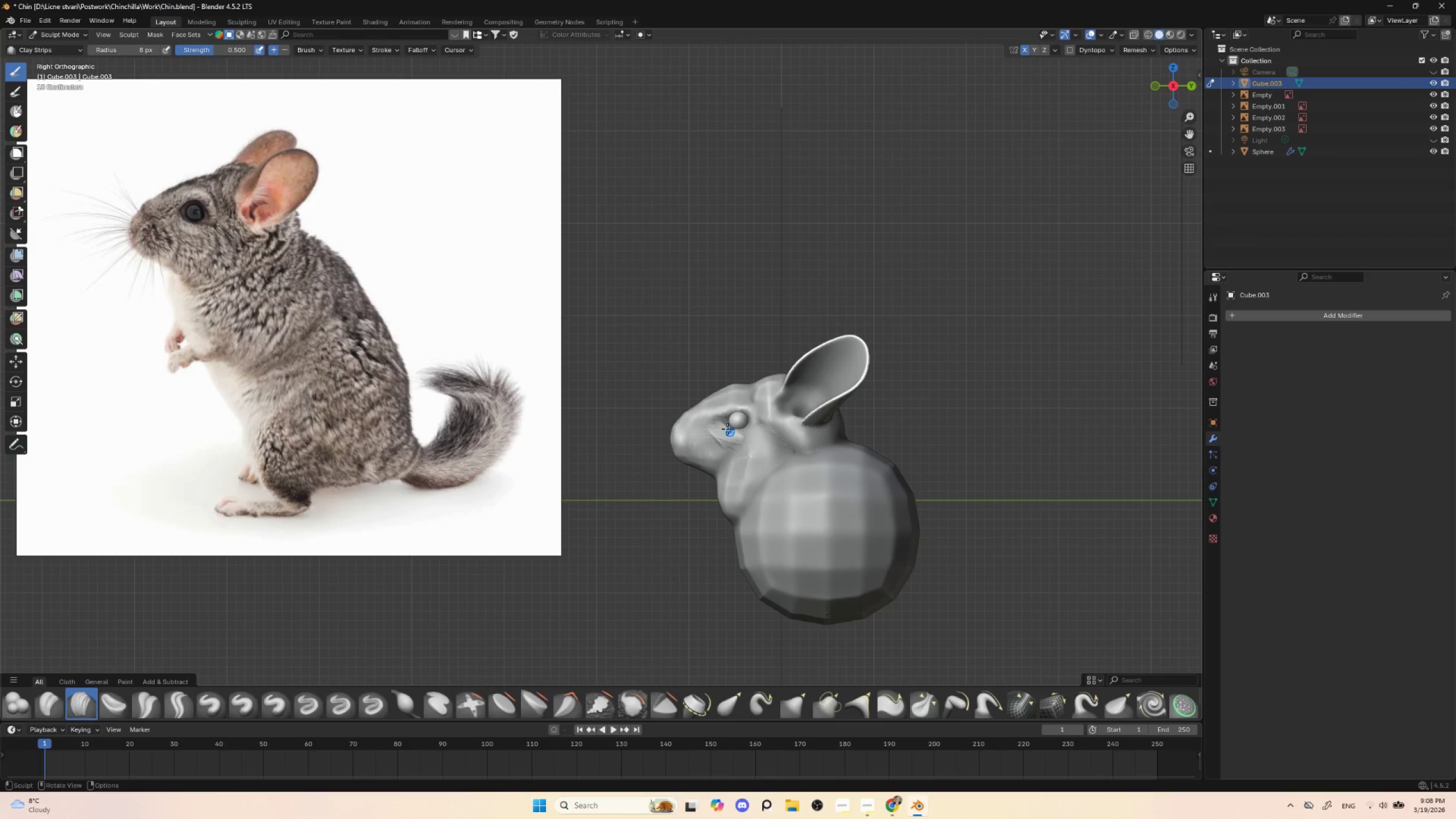 
key(BracketLeft)
 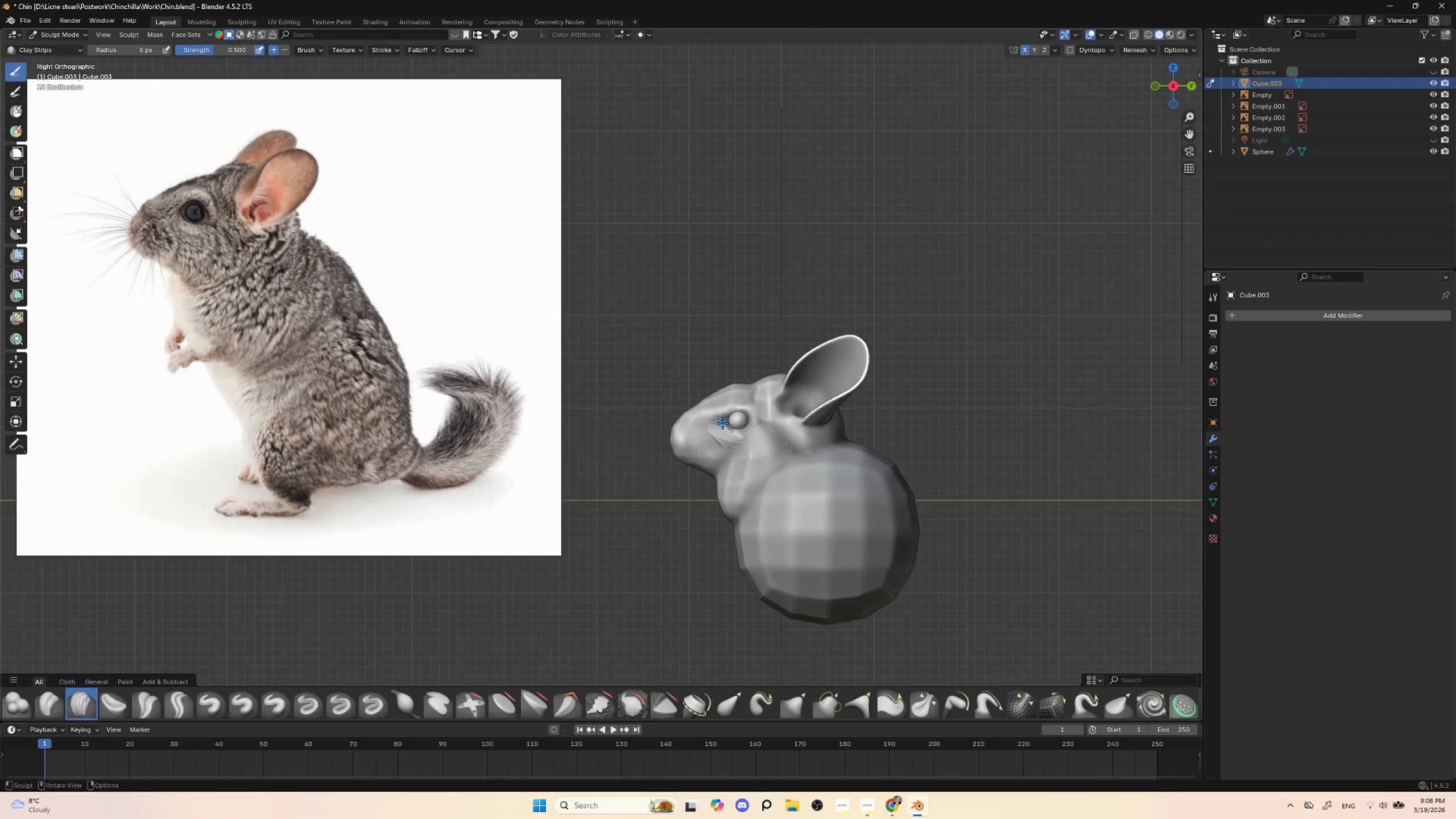 
left_click_drag(start_coordinate=[723, 424], to_coordinate=[740, 436])
 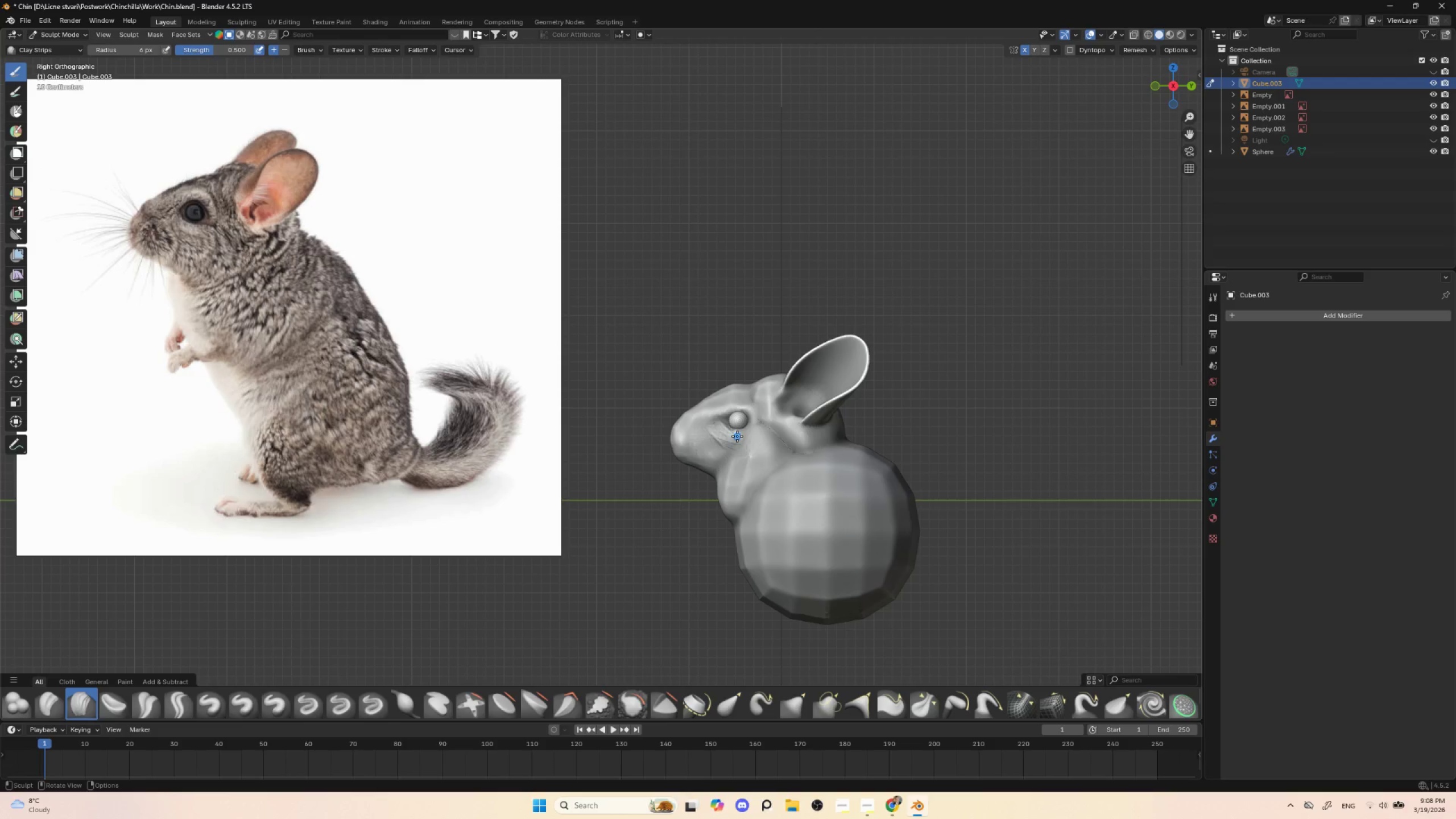 
hold_key(key=ShiftLeft, duration=1.44)
left_click_drag(start_coordinate=[717, 434], to_coordinate=[725, 435])
 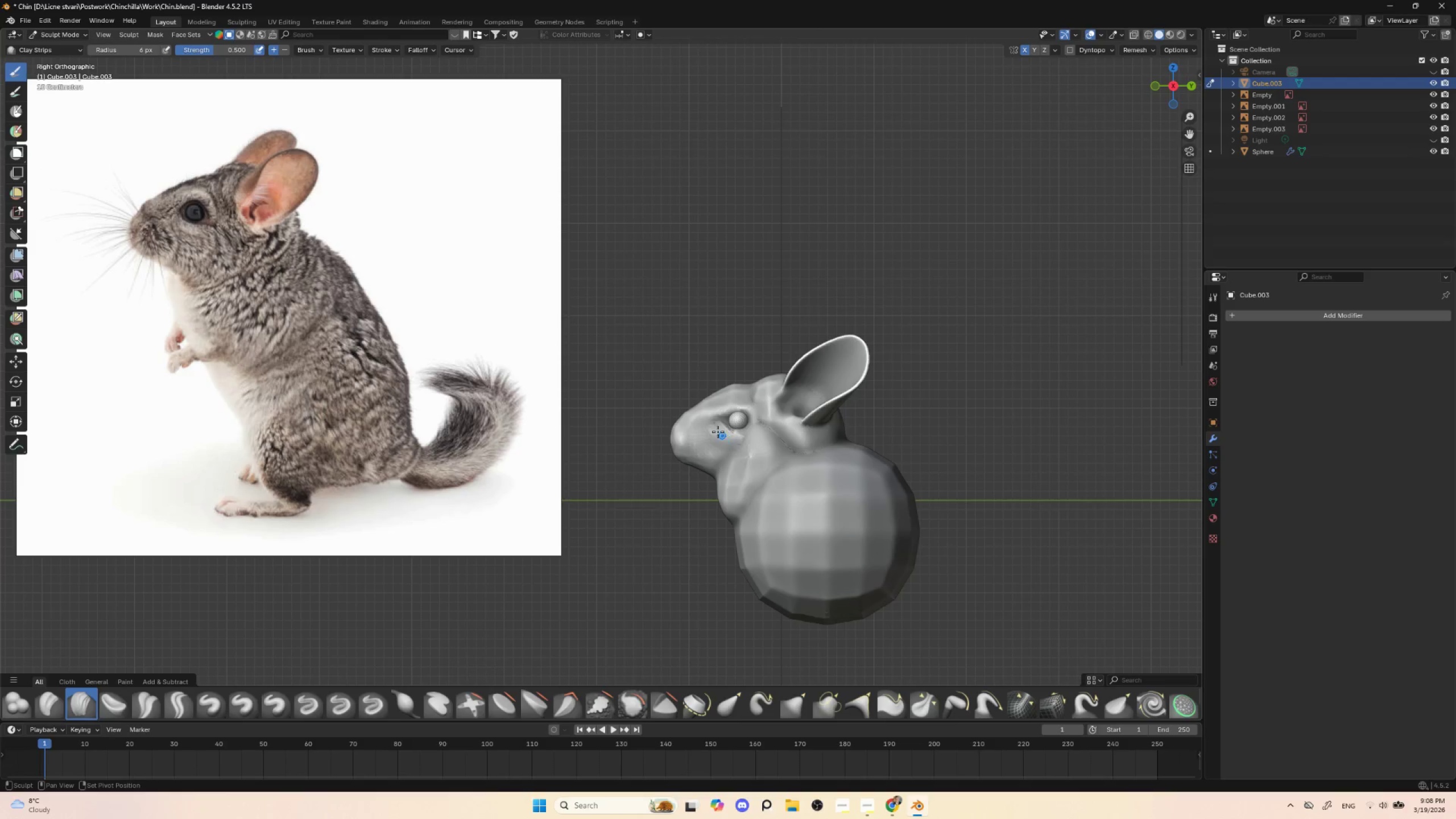 
left_click_drag(start_coordinate=[718, 429], to_coordinate=[762, 440])
 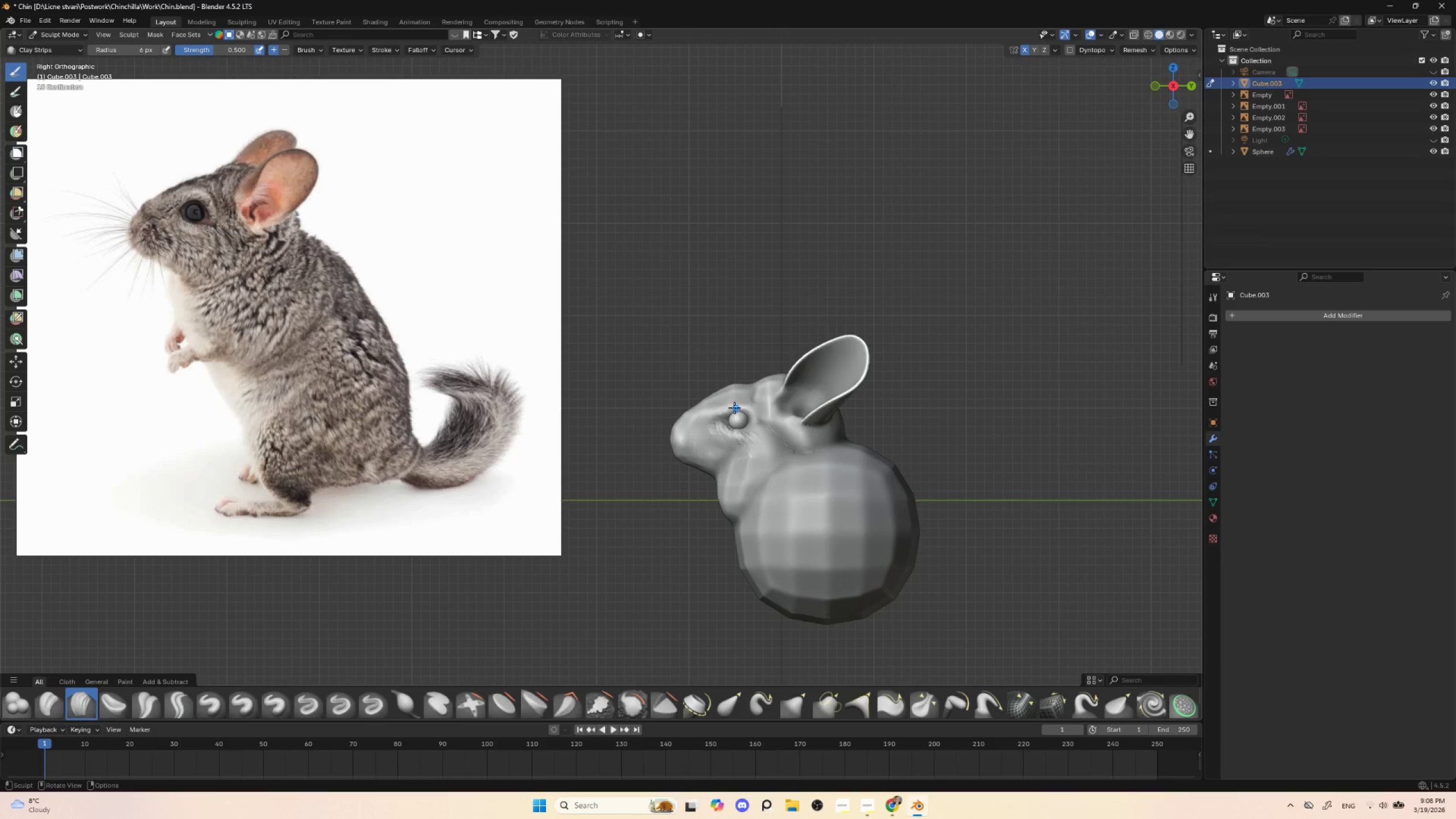 
left_click_drag(start_coordinate=[723, 409], to_coordinate=[722, 406])
 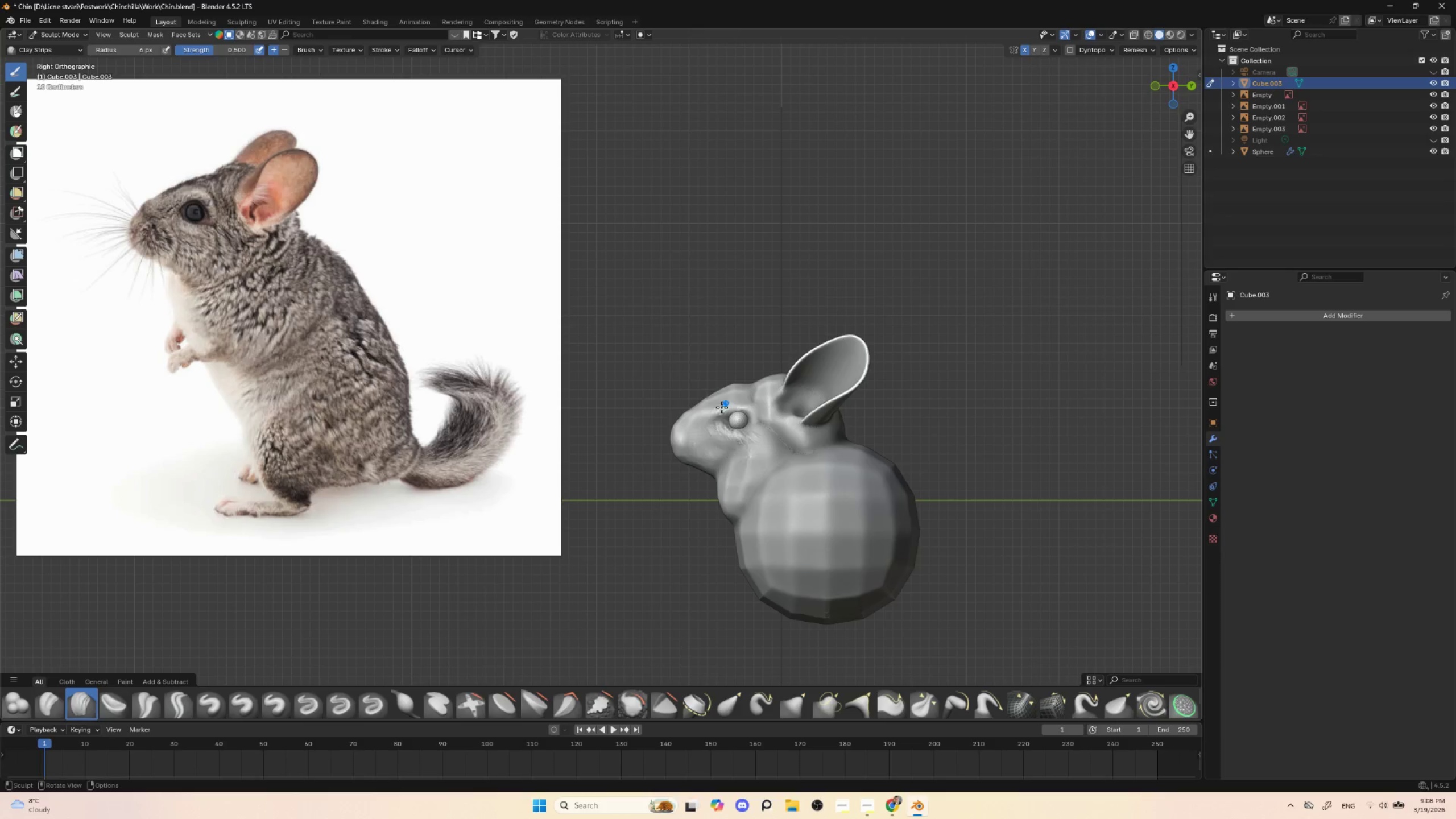 
left_click_drag(start_coordinate=[725, 404], to_coordinate=[743, 406])
 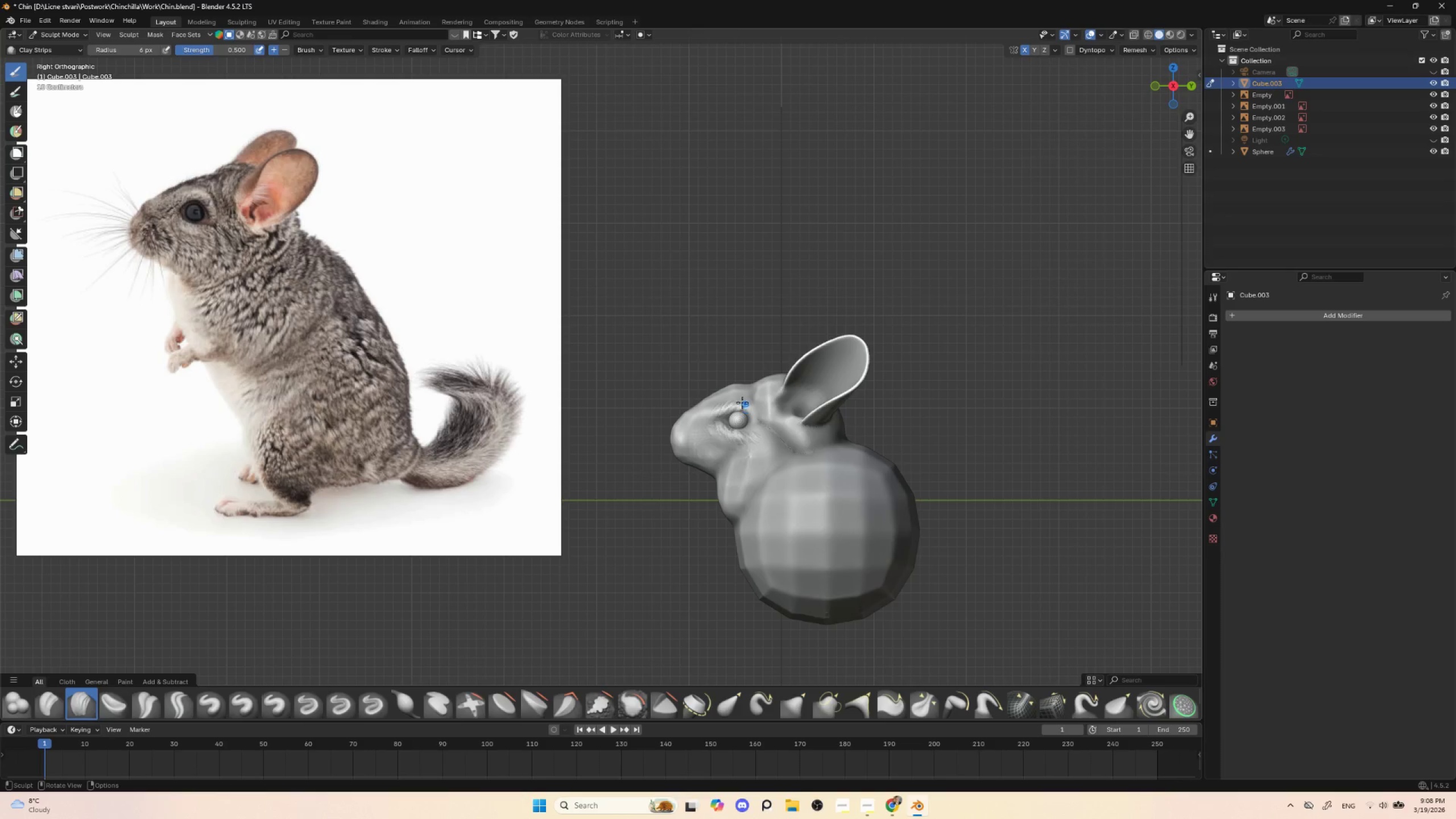 
key(BracketRight)
 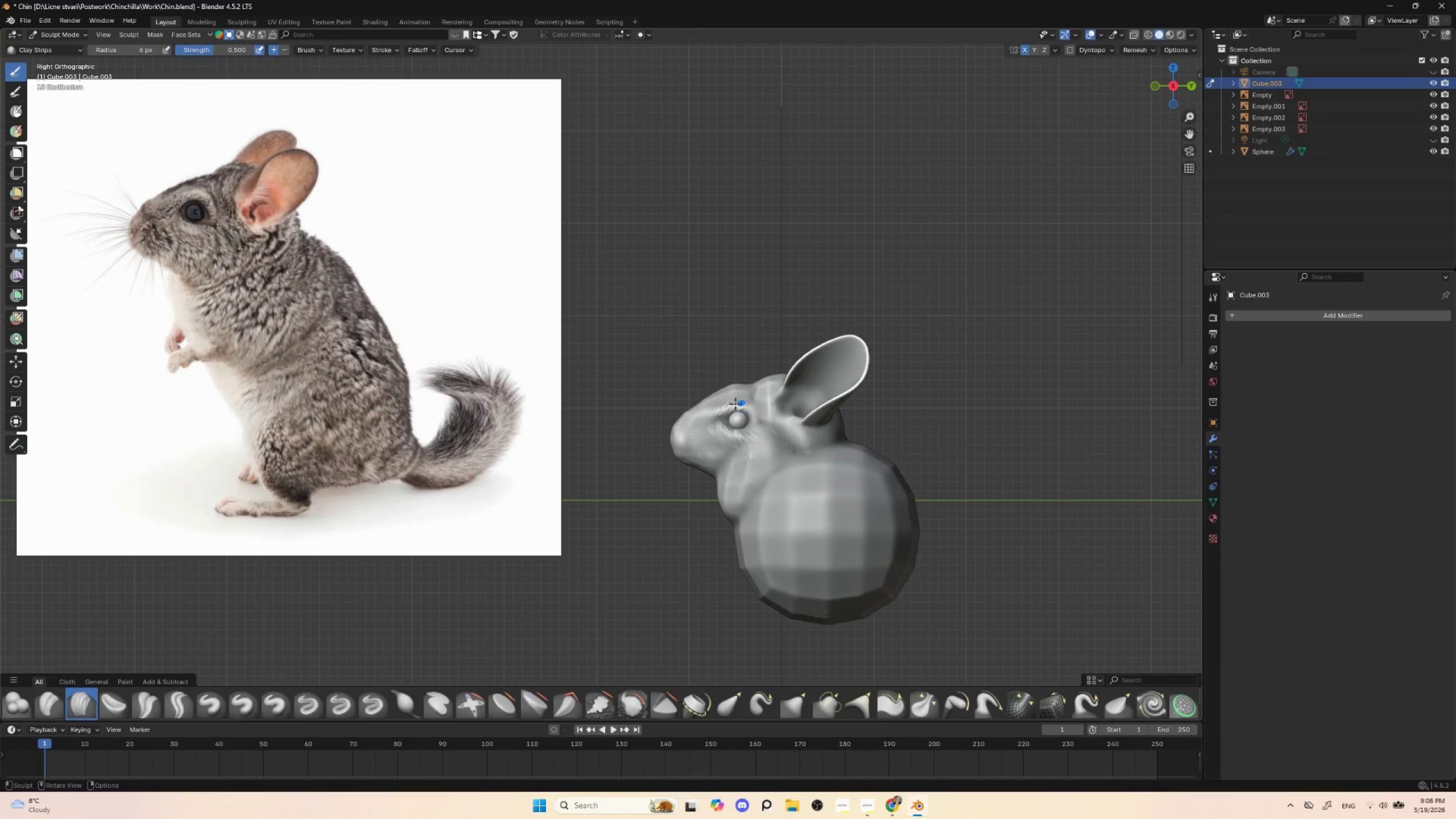 
key(BracketRight)
 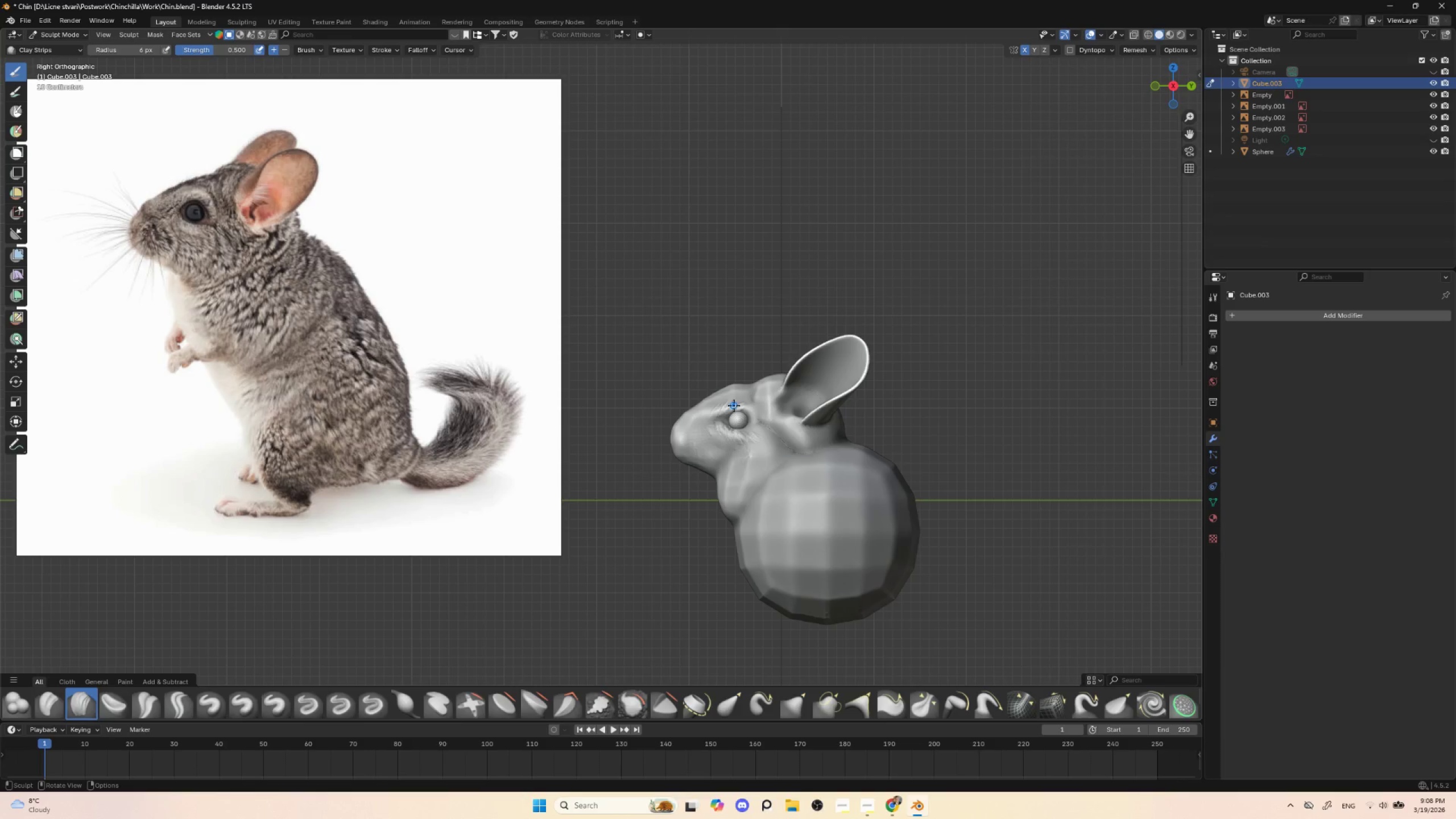 
key(BracketRight)
 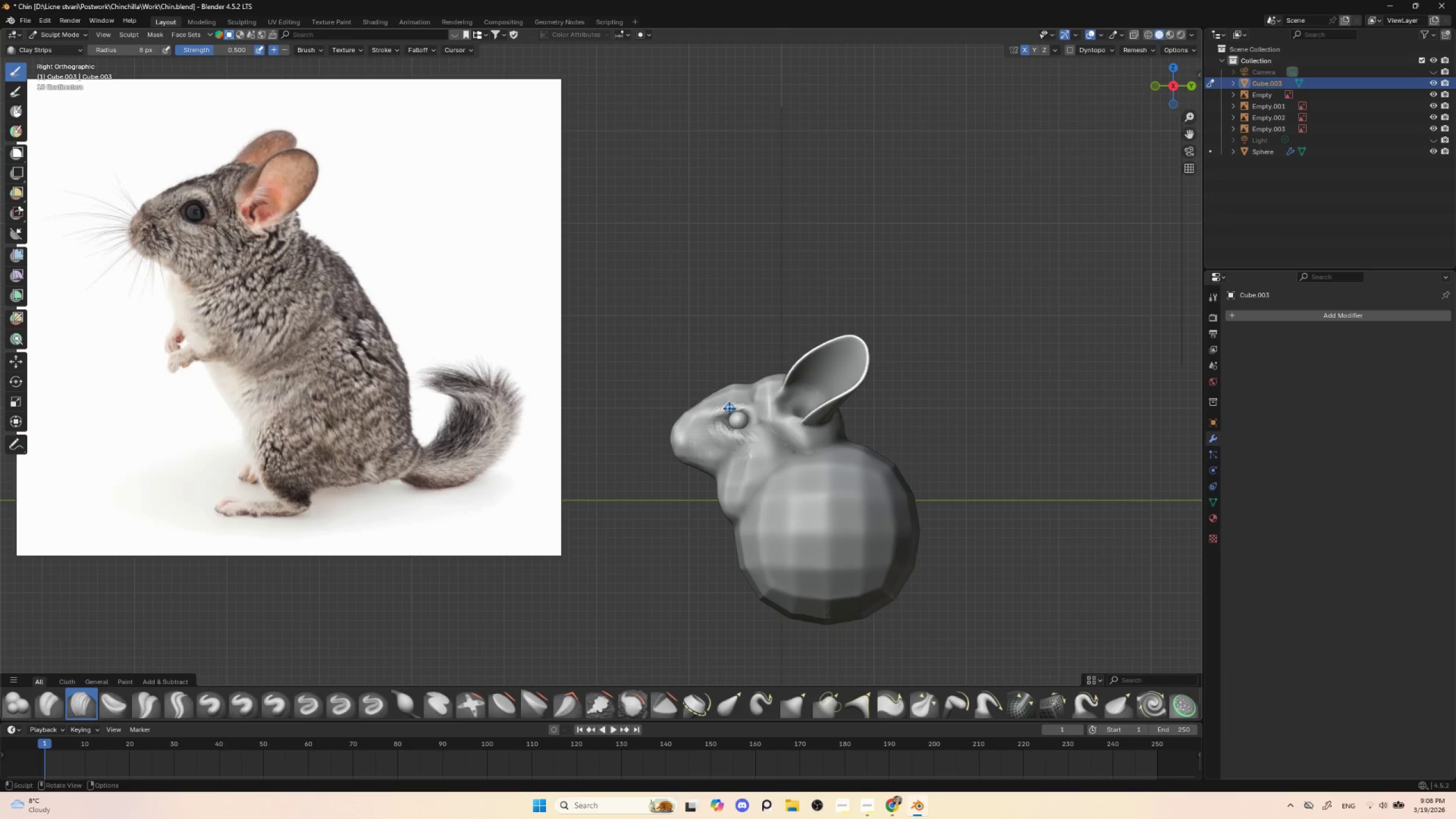 
left_click_drag(start_coordinate=[726, 410], to_coordinate=[759, 419])
 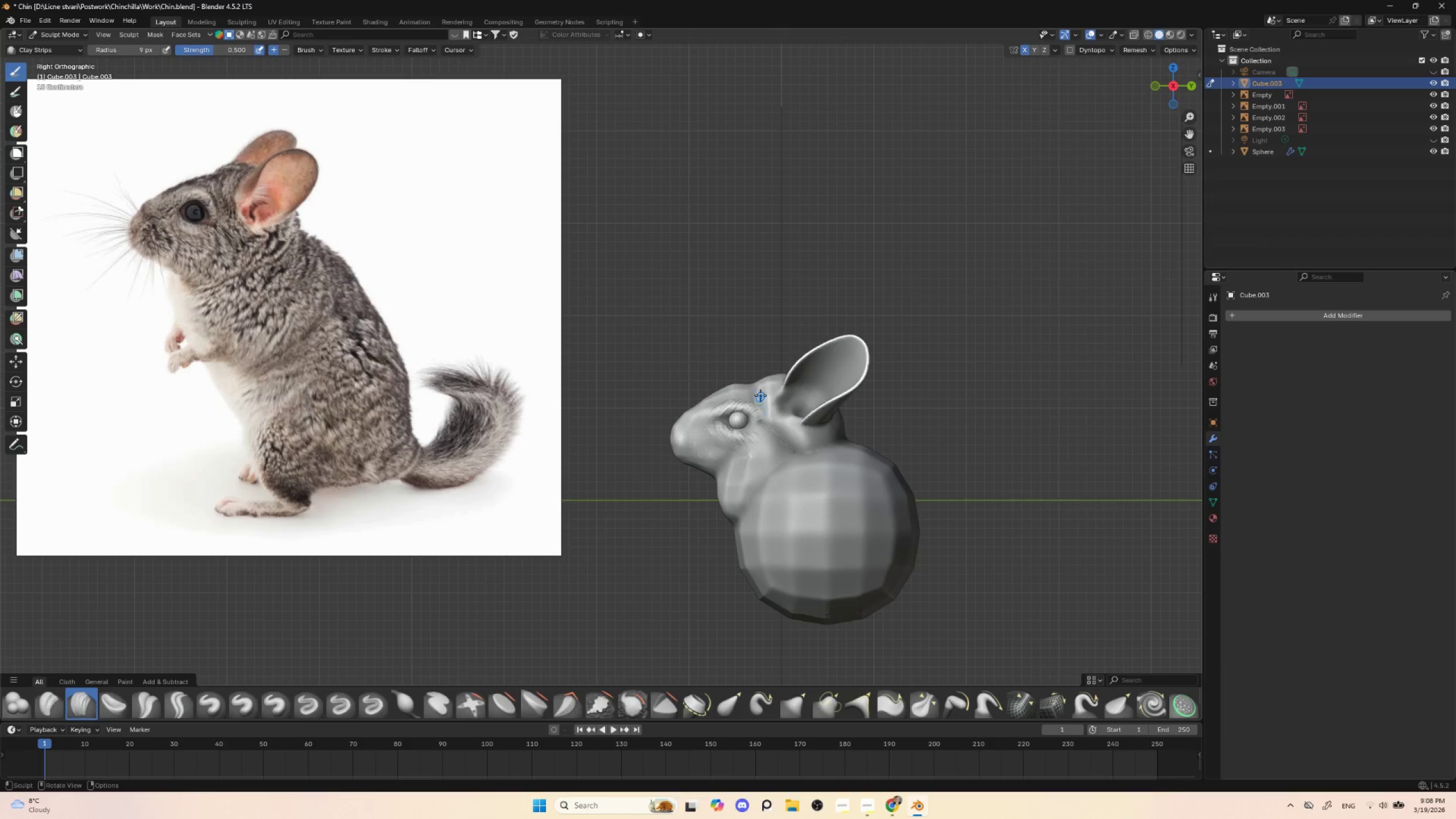 
left_click_drag(start_coordinate=[761, 392], to_coordinate=[757, 396])
 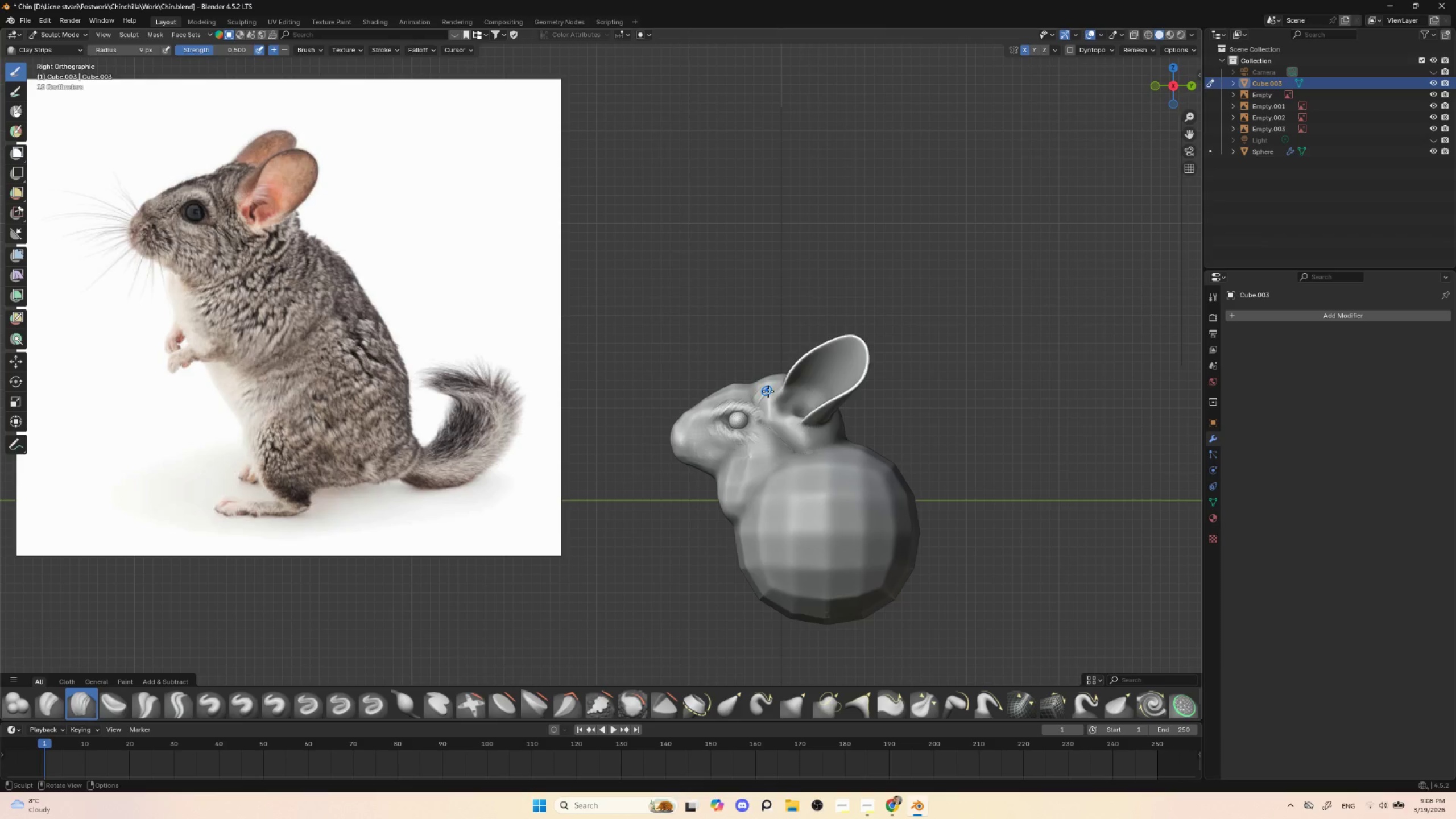 
key(BracketRight)
 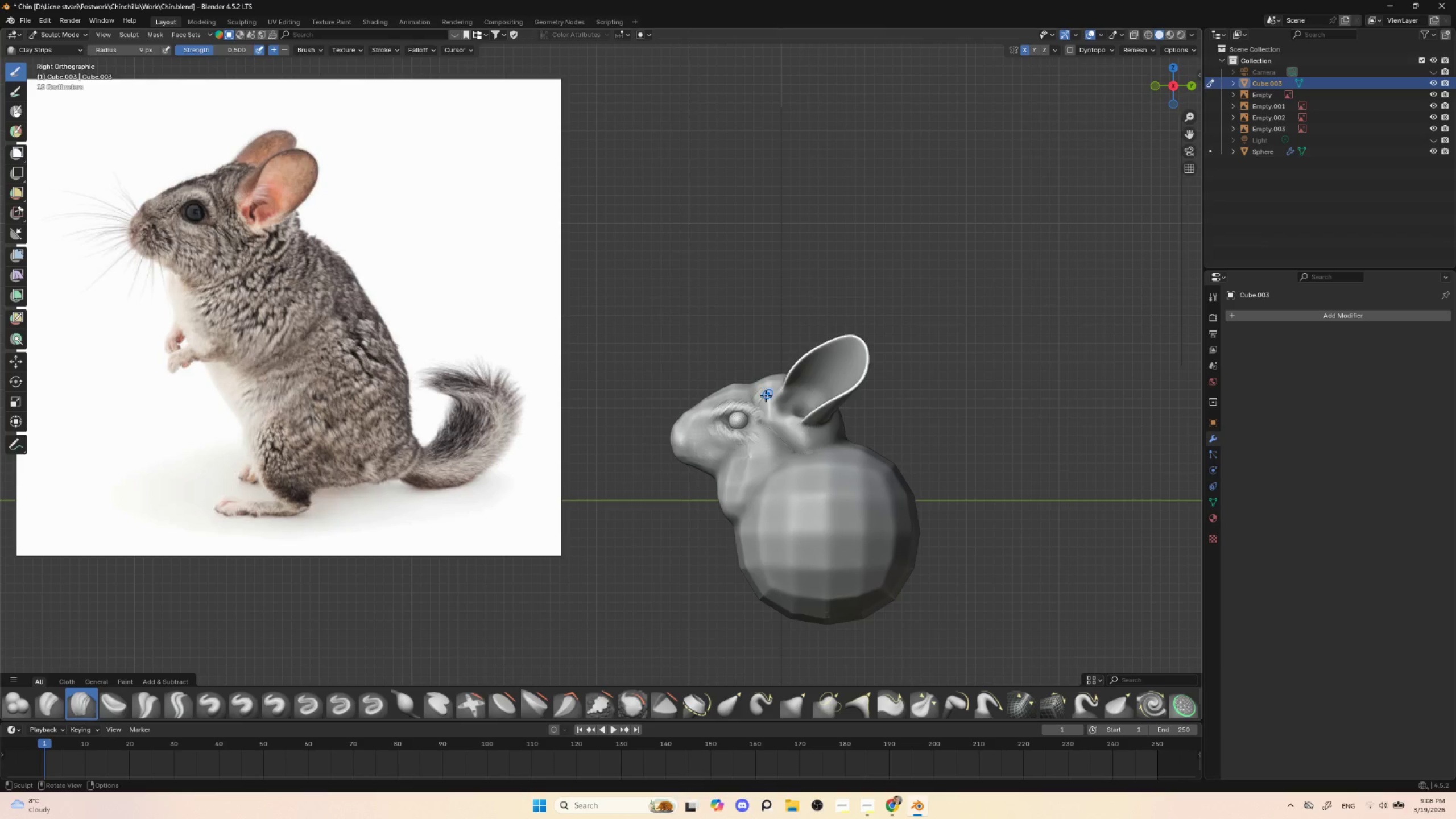 
key(BracketRight)
 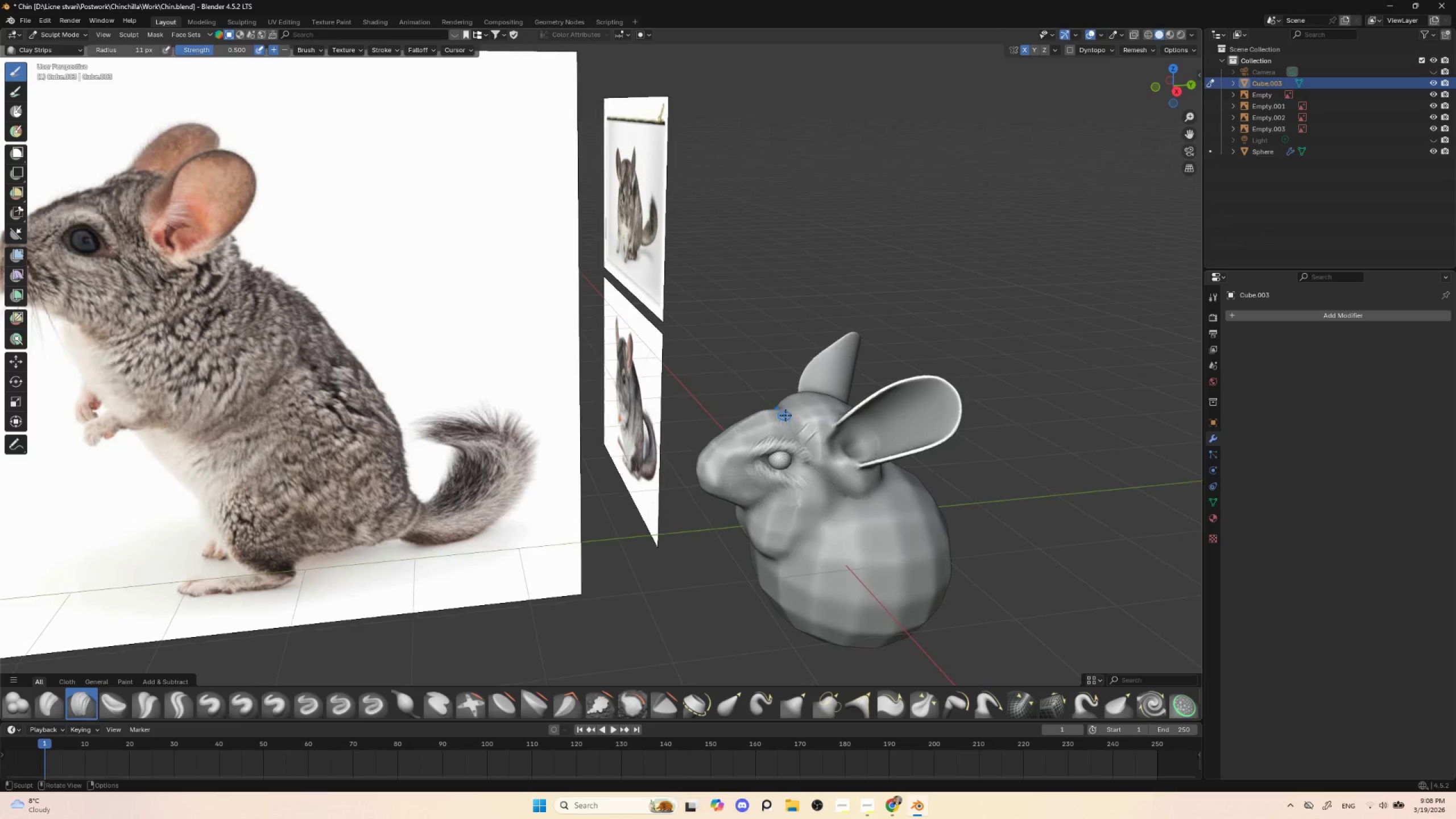 
key(BracketRight)
 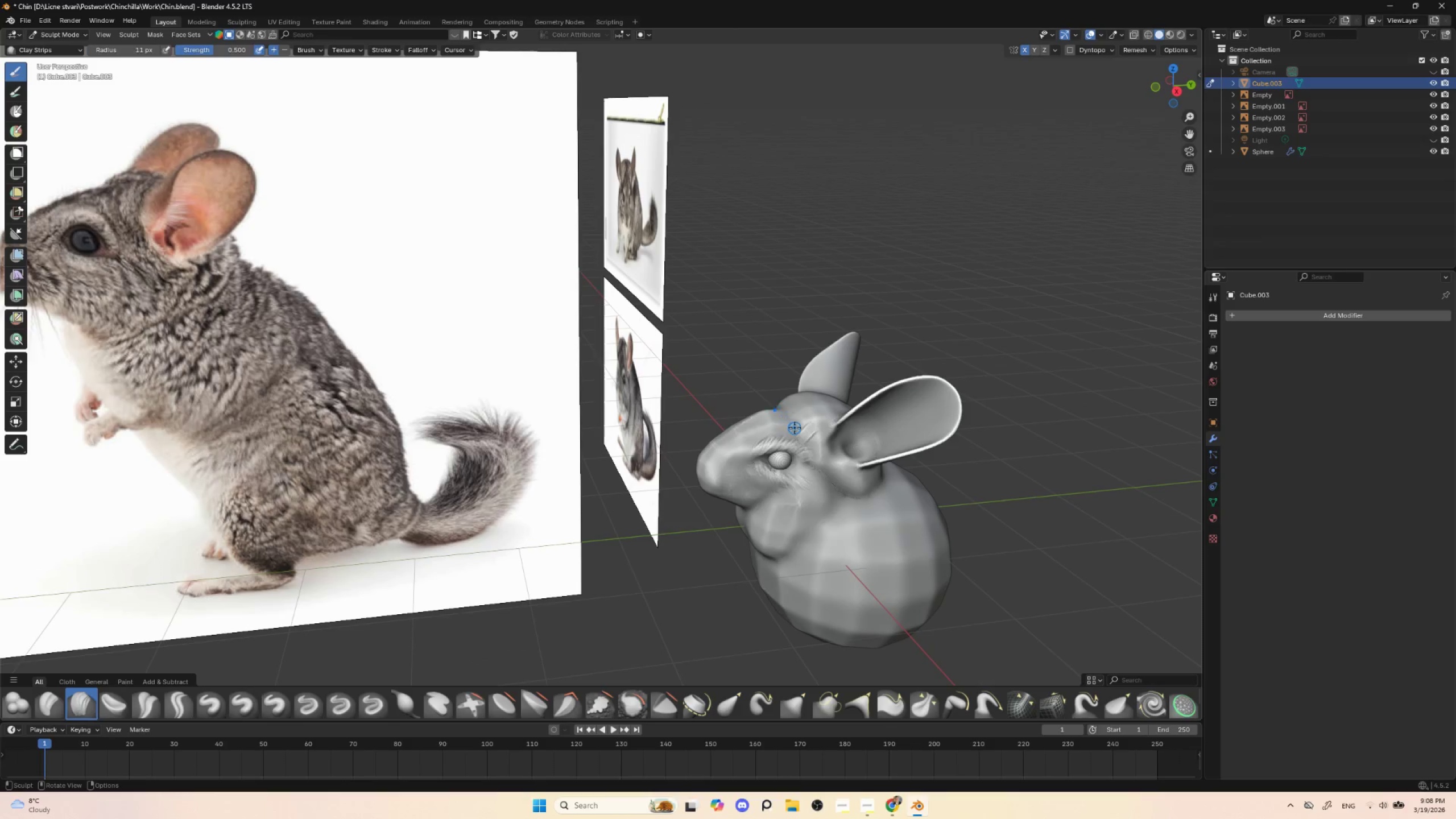 
key(BracketRight)
 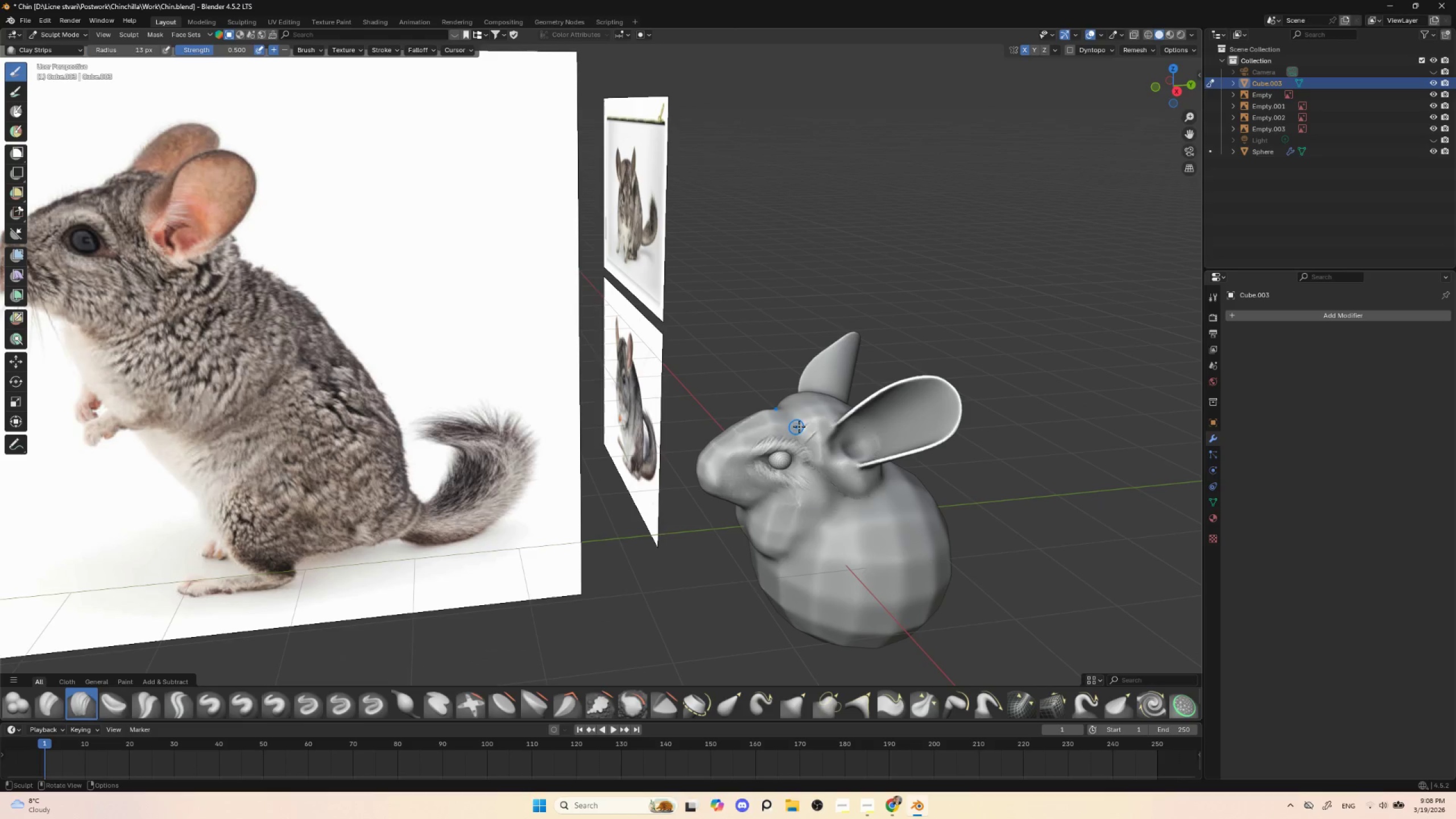 
left_click_drag(start_coordinate=[801, 429], to_coordinate=[808, 431])
 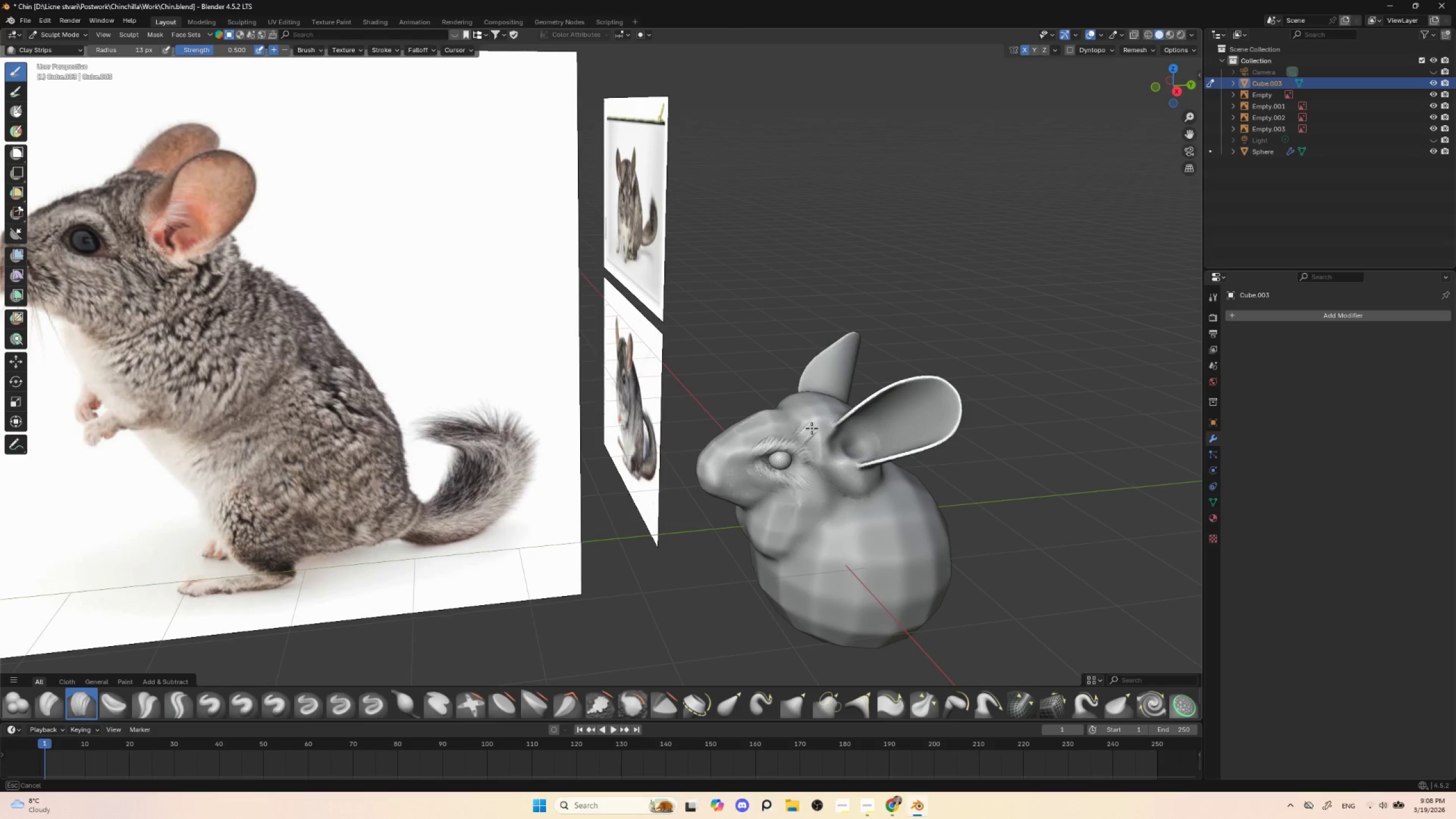 
left_click_drag(start_coordinate=[812, 428], to_coordinate=[806, 435])
 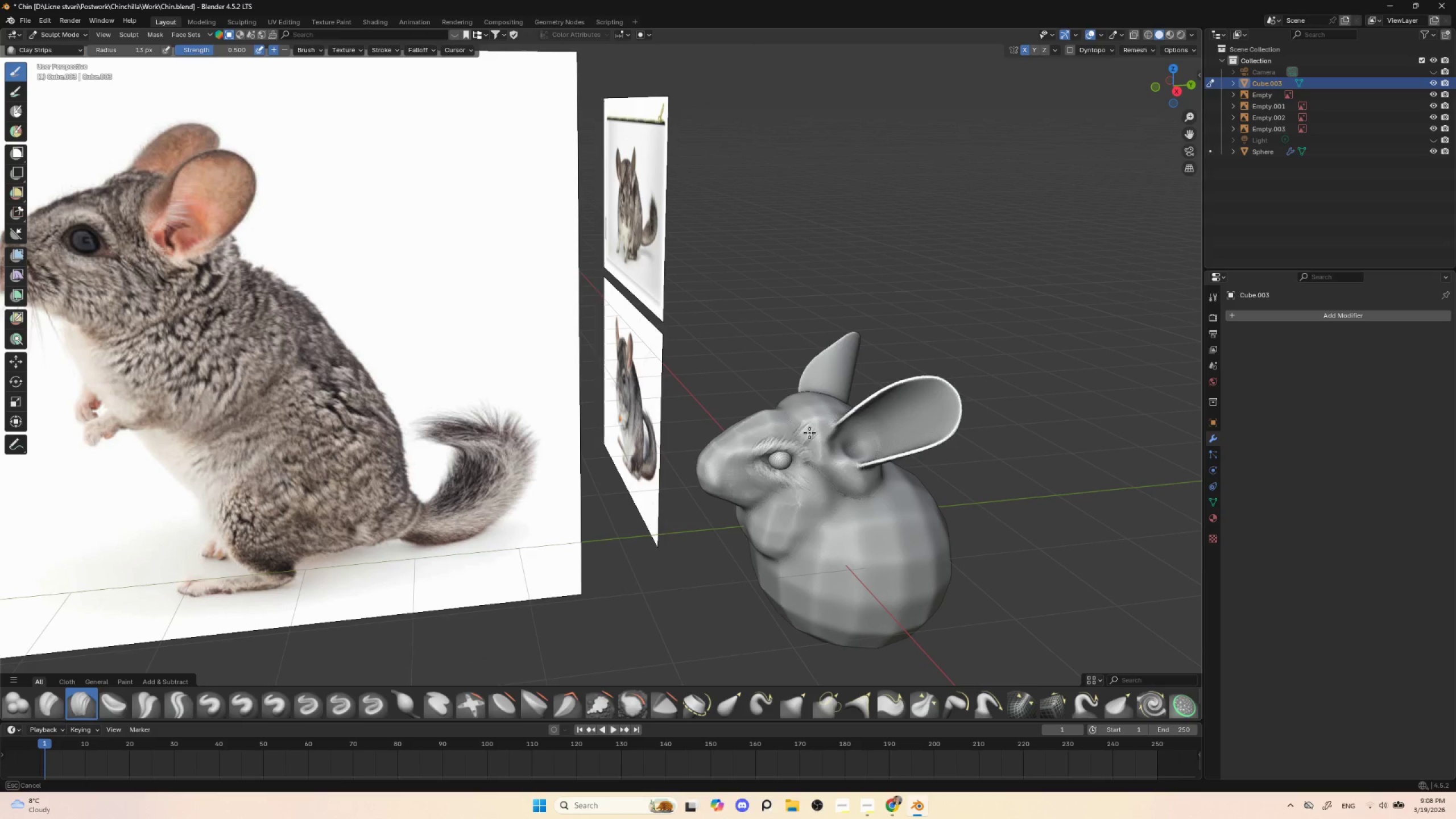 
left_click_drag(start_coordinate=[813, 430], to_coordinate=[809, 439])
 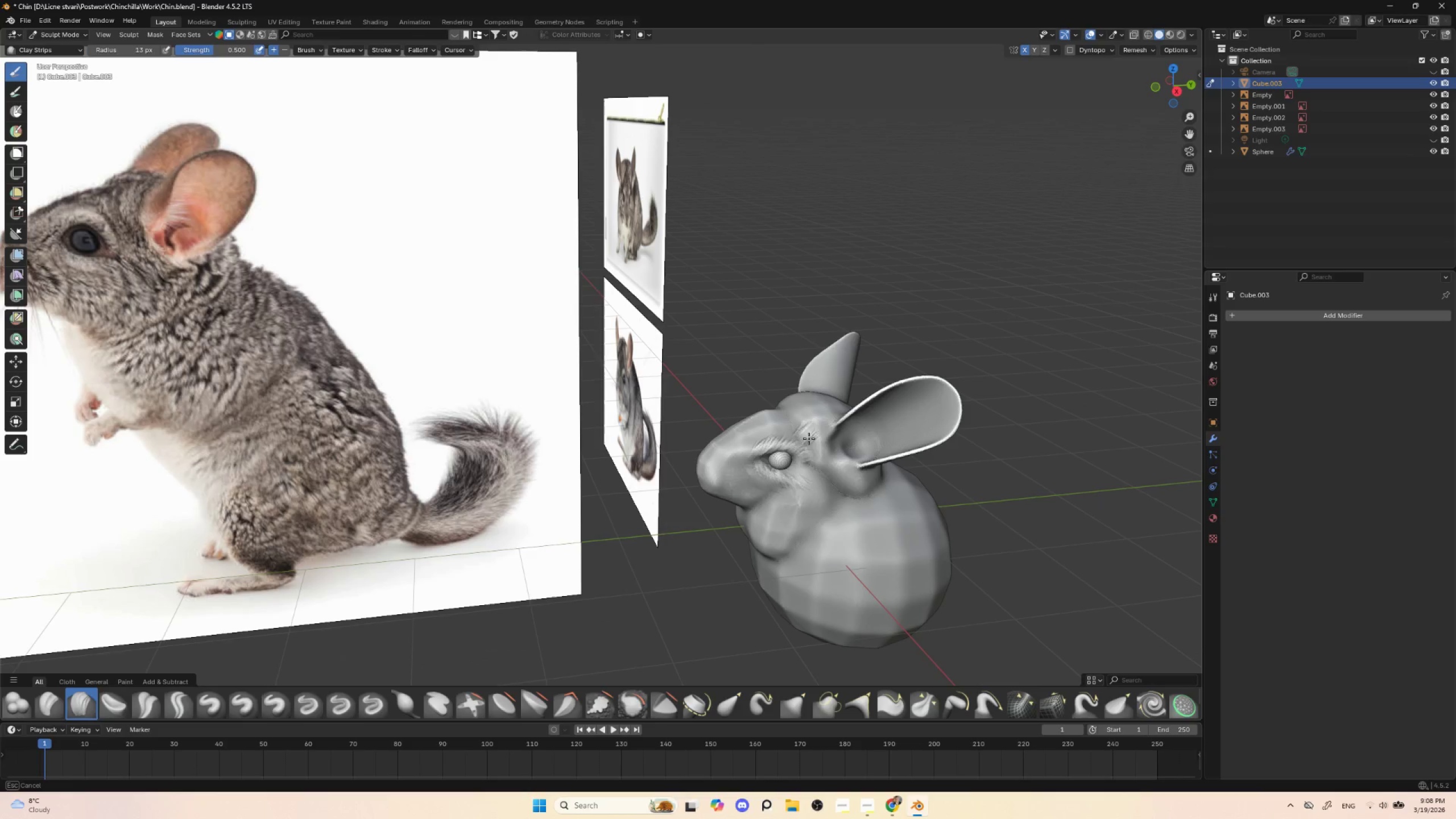 
left_click_drag(start_coordinate=[812, 436], to_coordinate=[818, 450])
 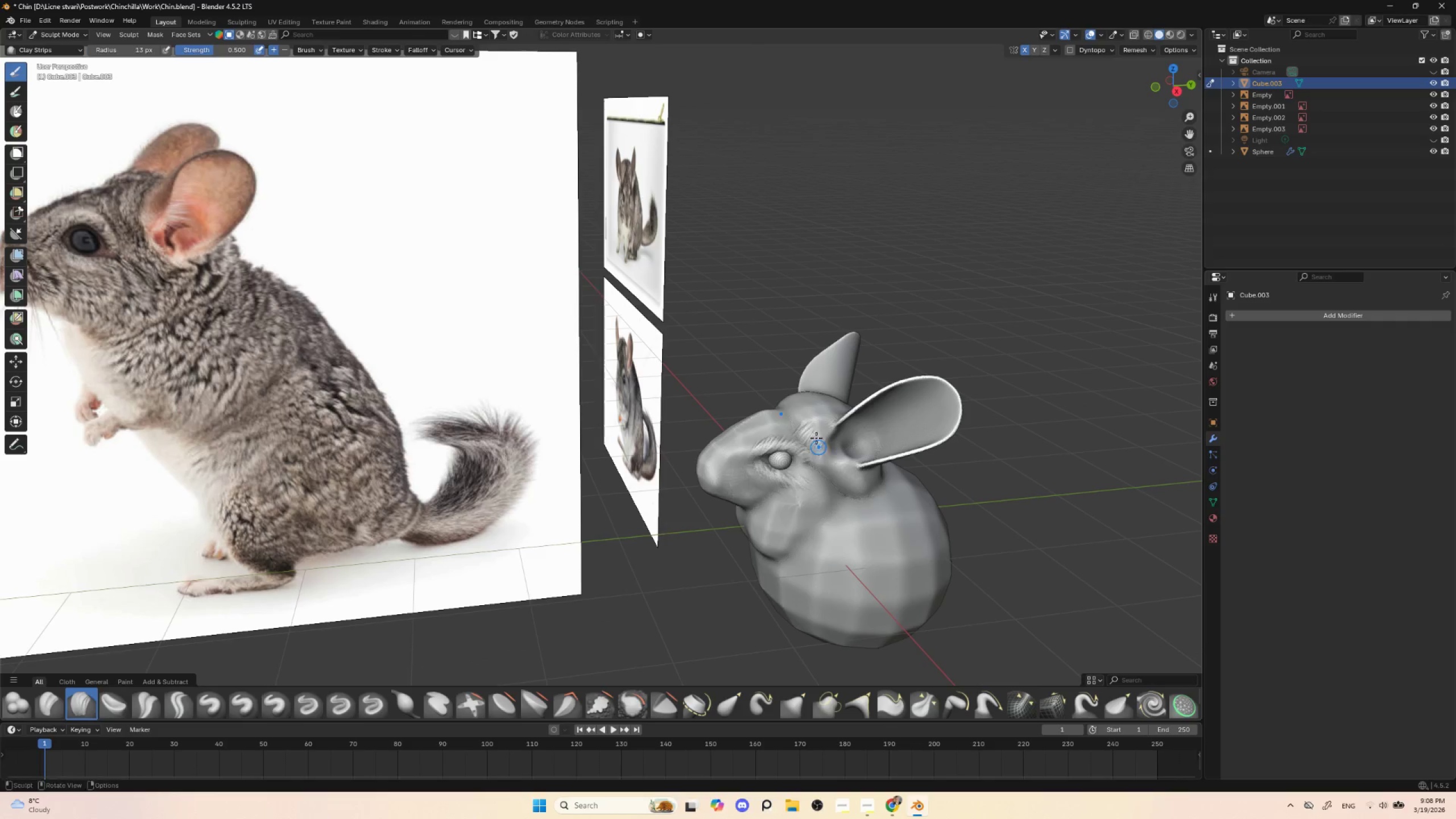 
left_click_drag(start_coordinate=[814, 427], to_coordinate=[792, 404])
 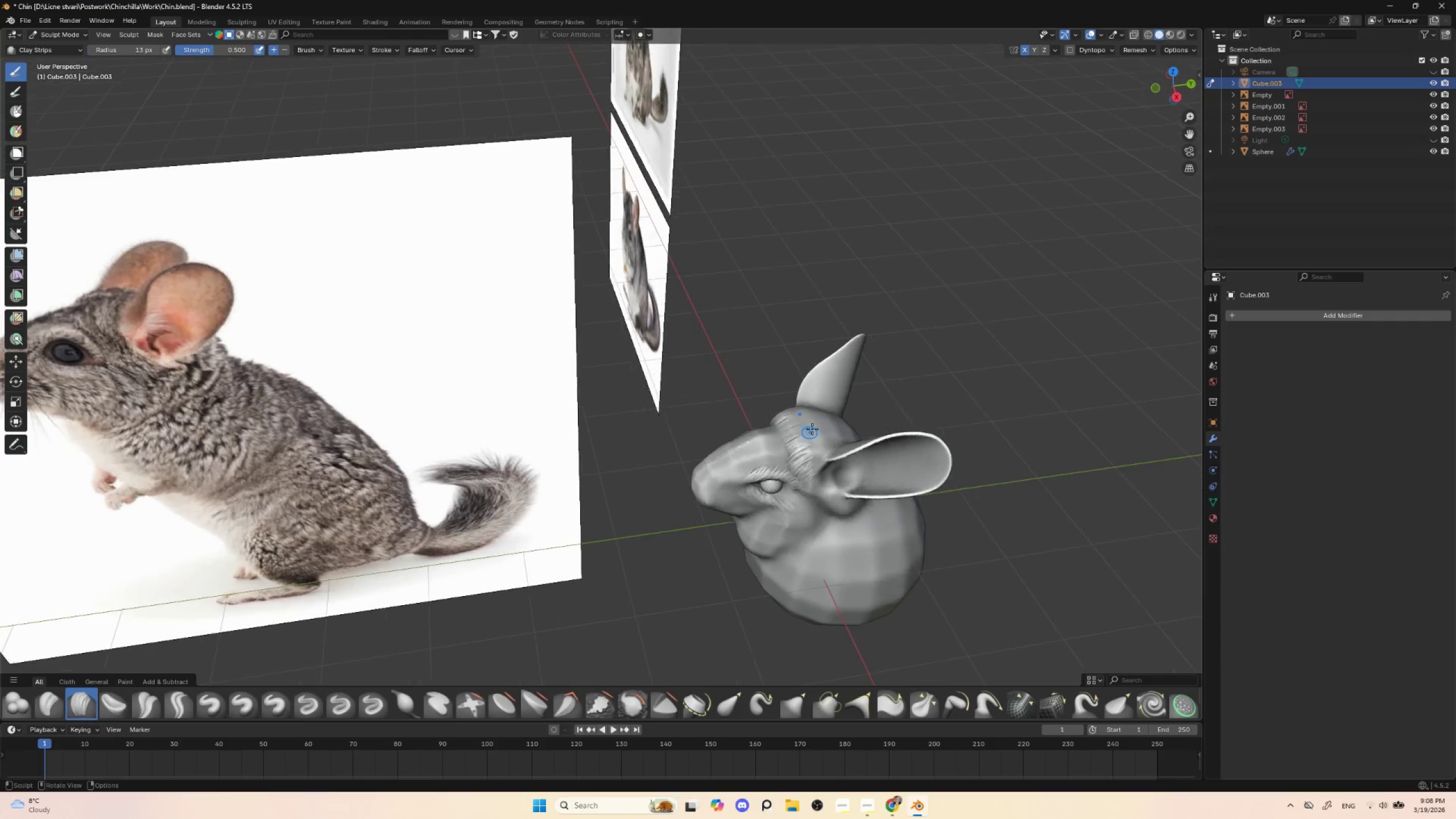 
left_click_drag(start_coordinate=[789, 433], to_coordinate=[823, 420])
 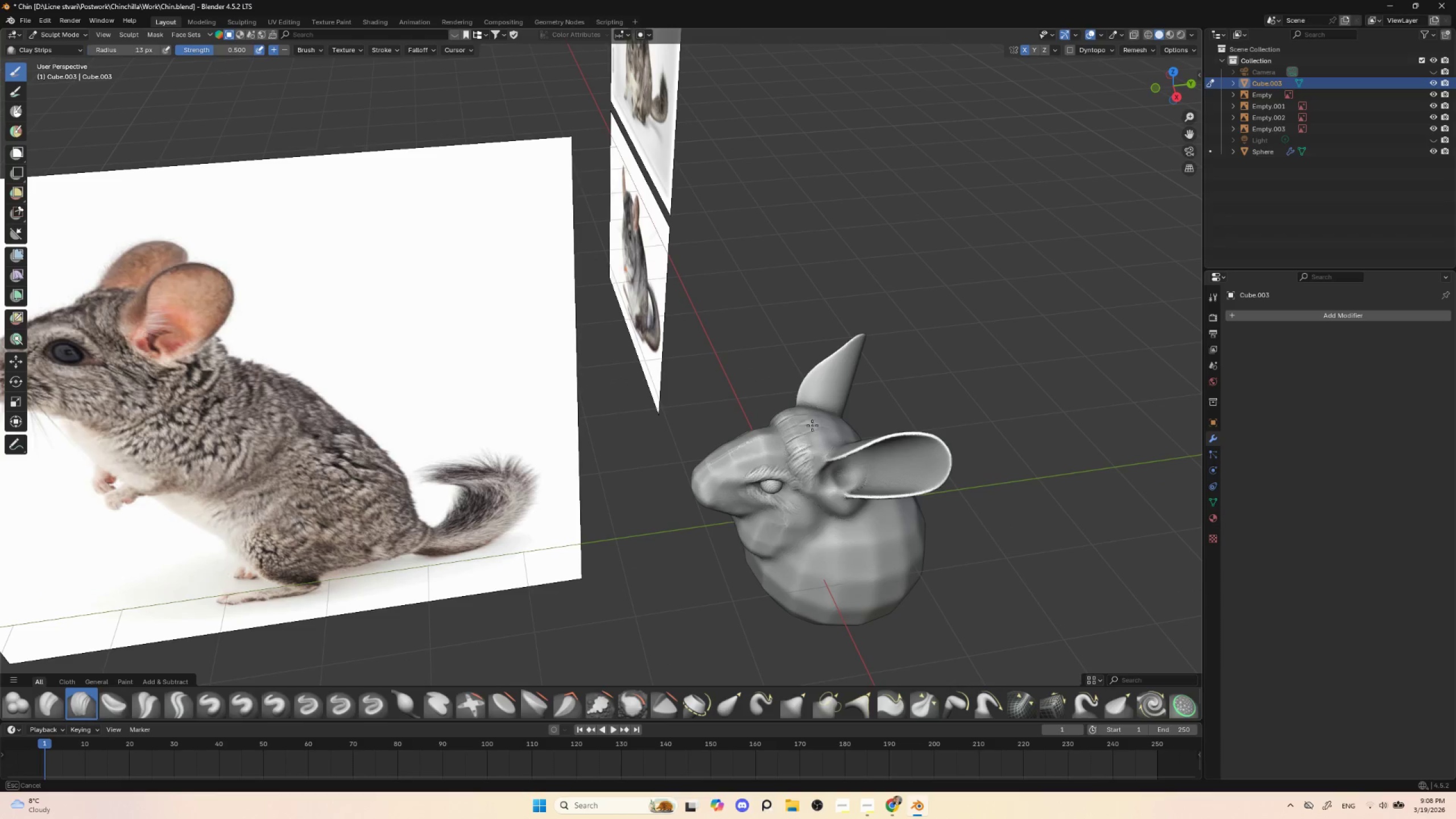 
left_click_drag(start_coordinate=[830, 417], to_coordinate=[825, 428])
 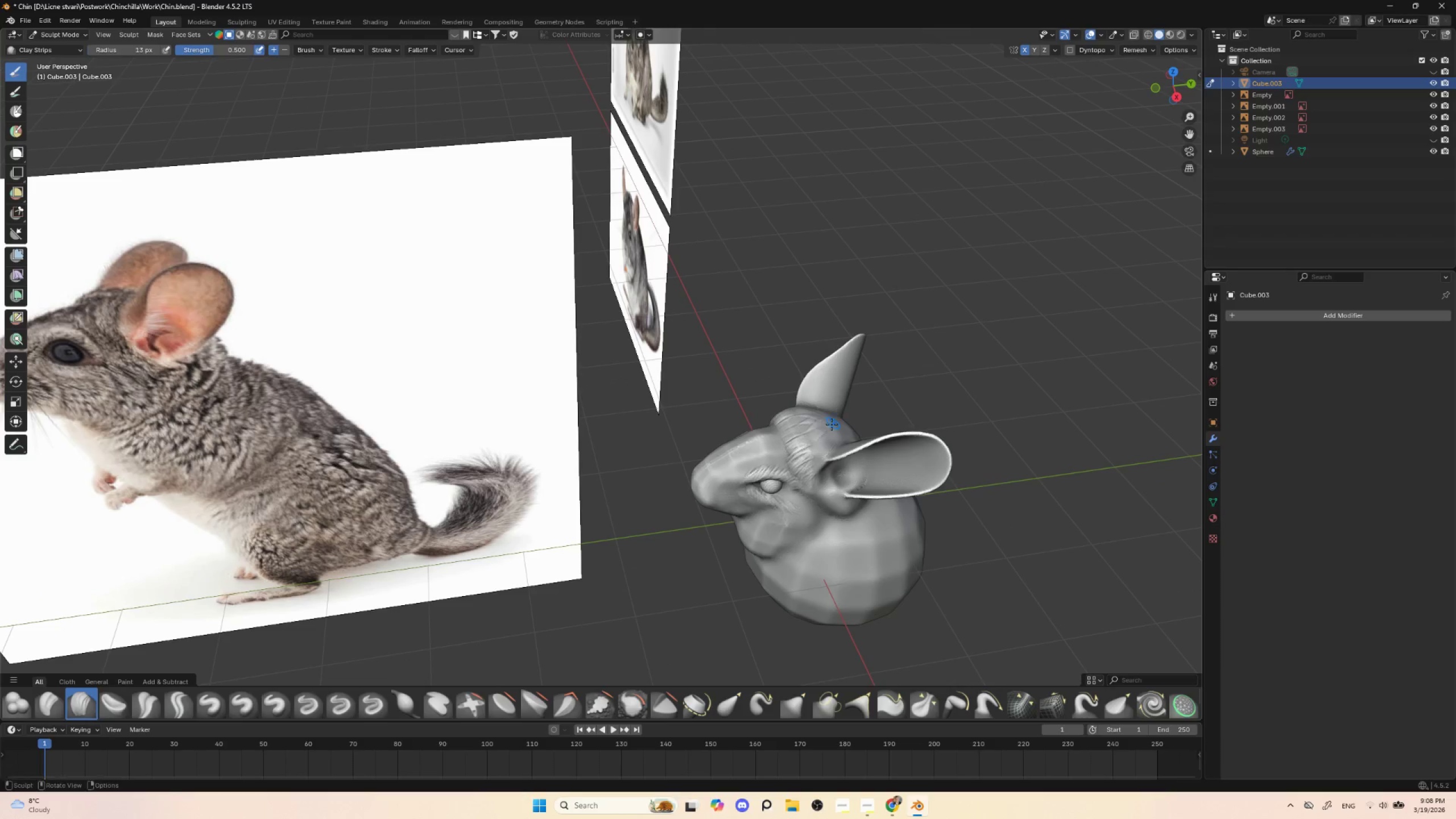 
left_click_drag(start_coordinate=[833, 422], to_coordinate=[822, 445])
 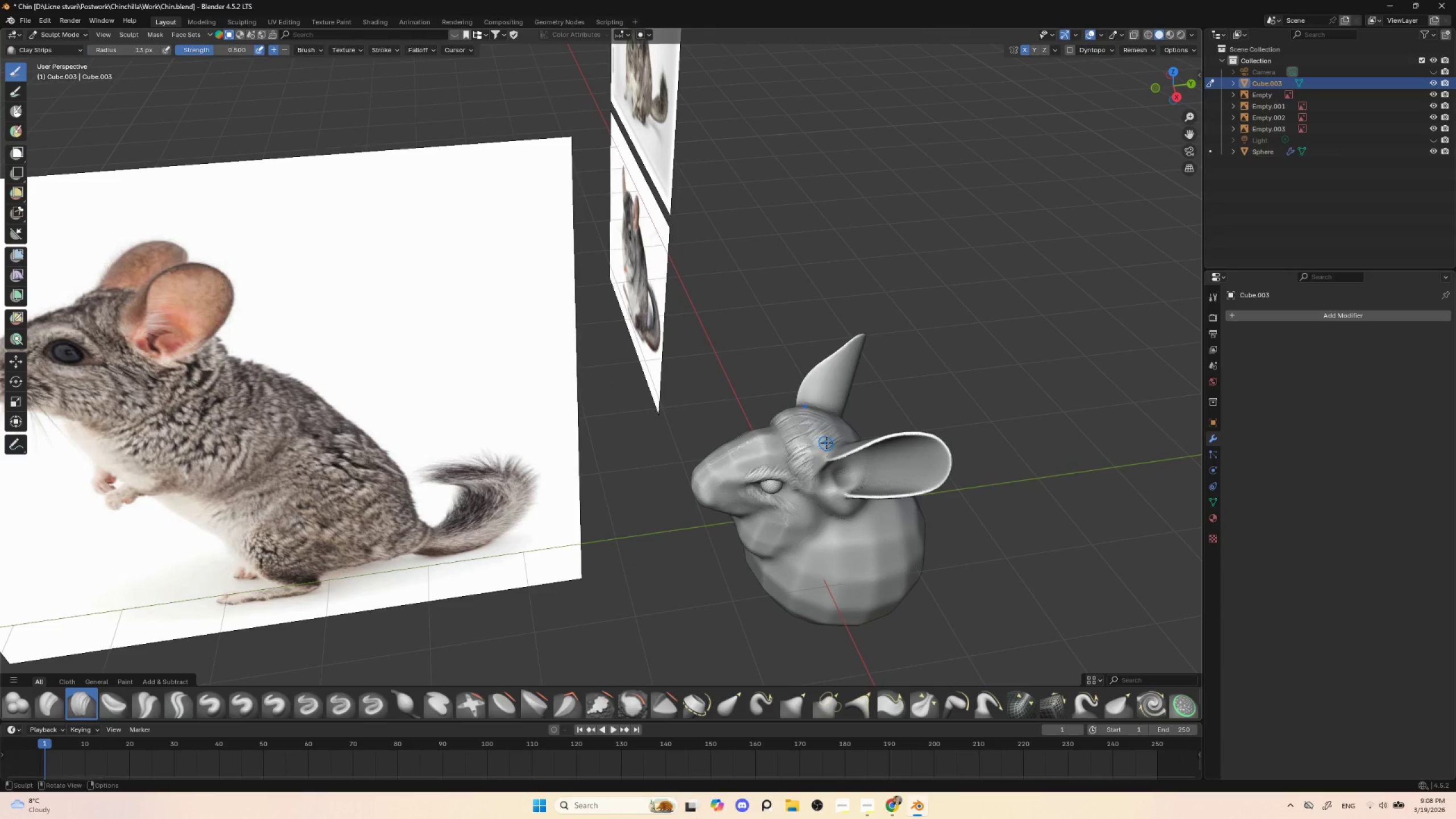 
left_click_drag(start_coordinate=[826, 442], to_coordinate=[818, 458])
 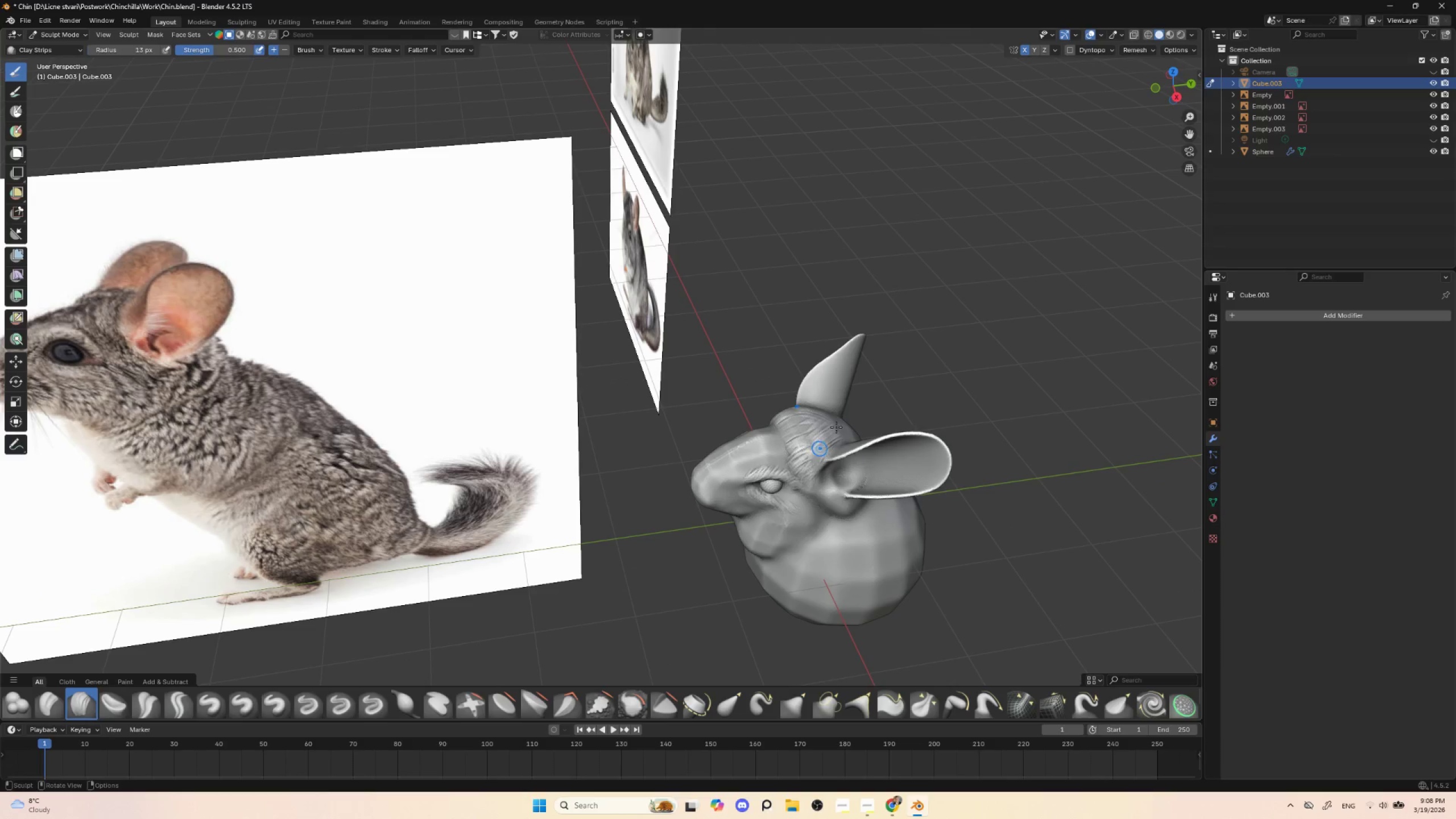 
triple_click([829, 434])
 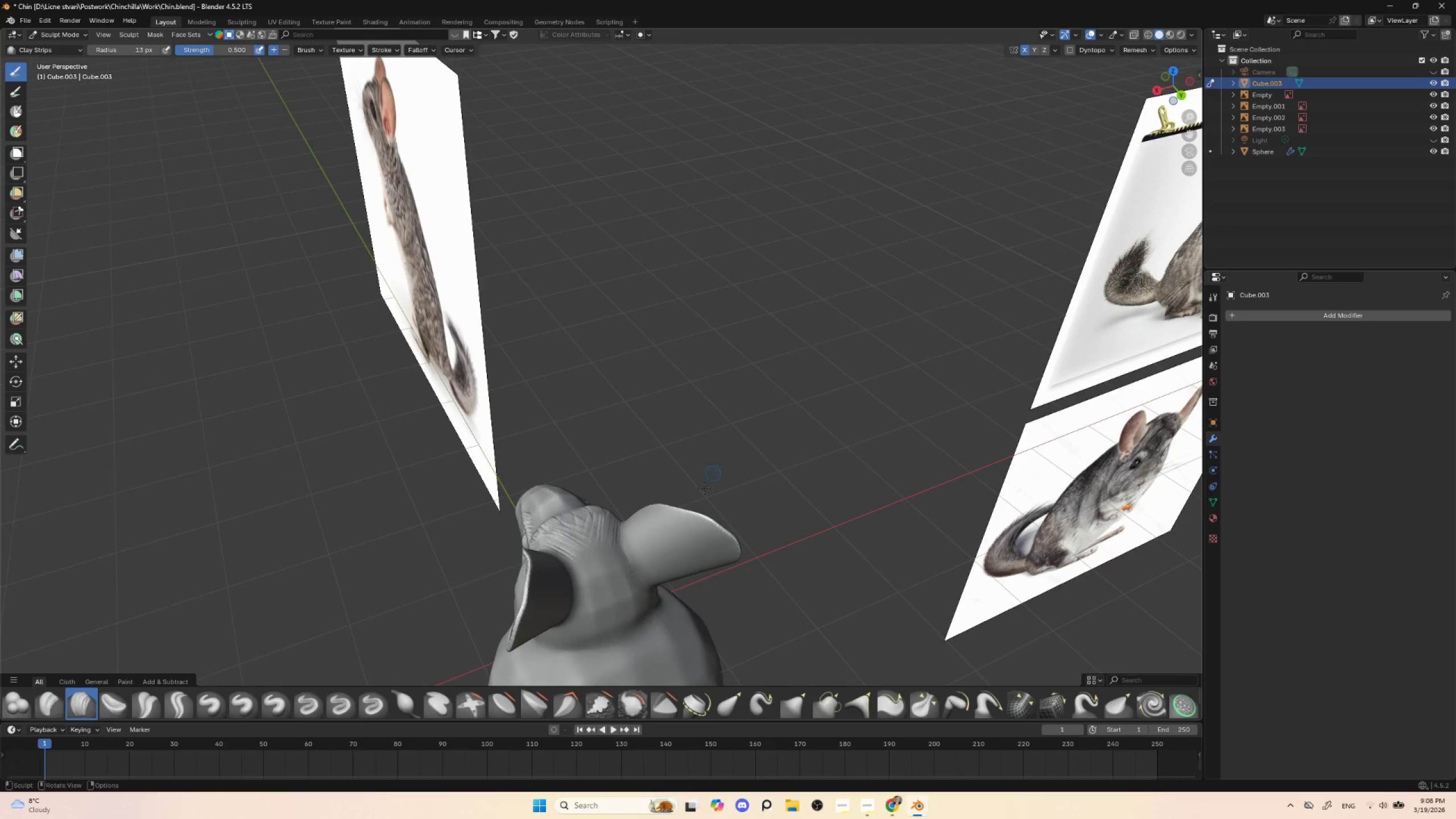 
hold_key(key=ShiftLeft, duration=0.45)
 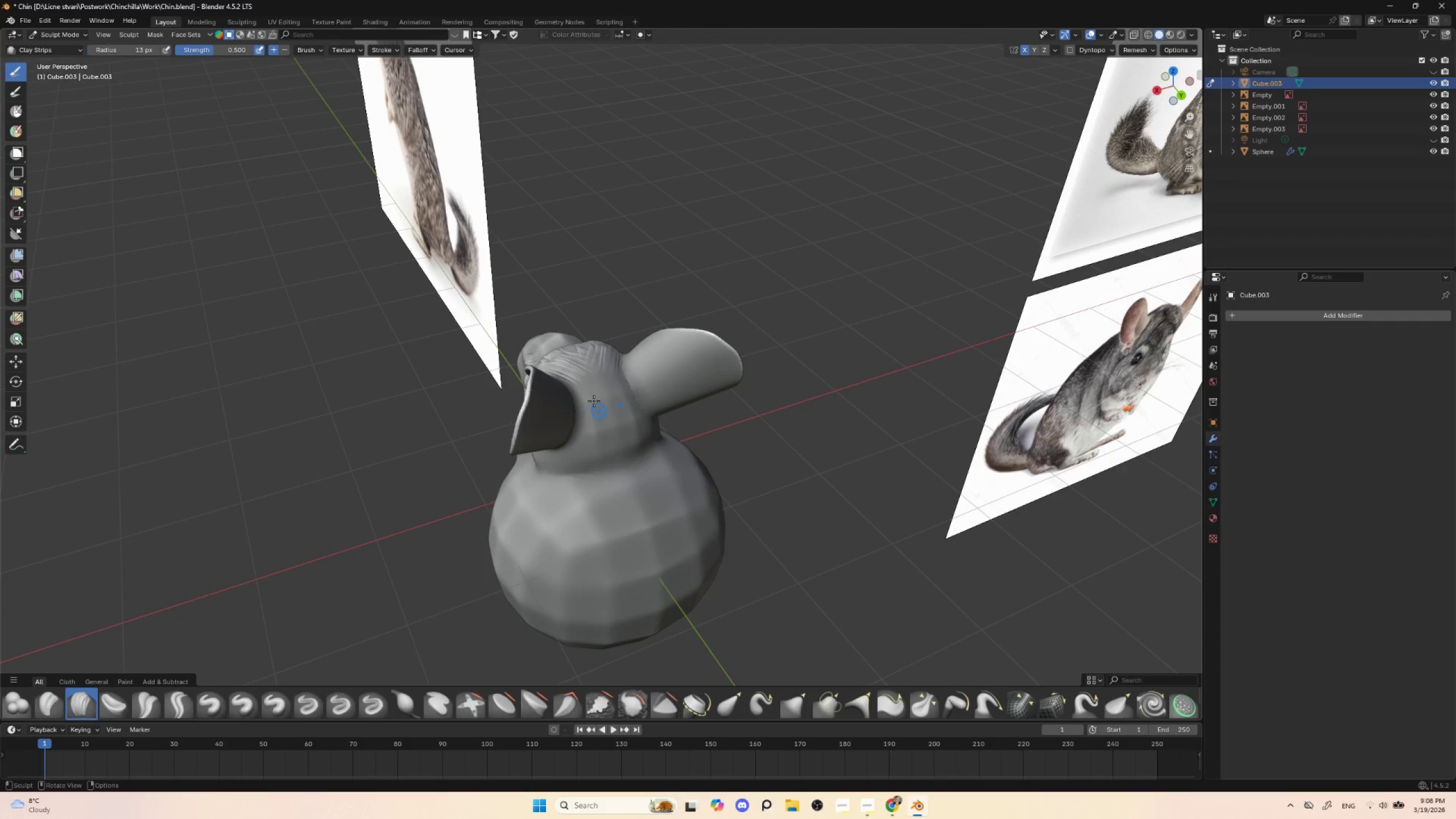 
left_click_drag(start_coordinate=[580, 379], to_coordinate=[597, 419])
 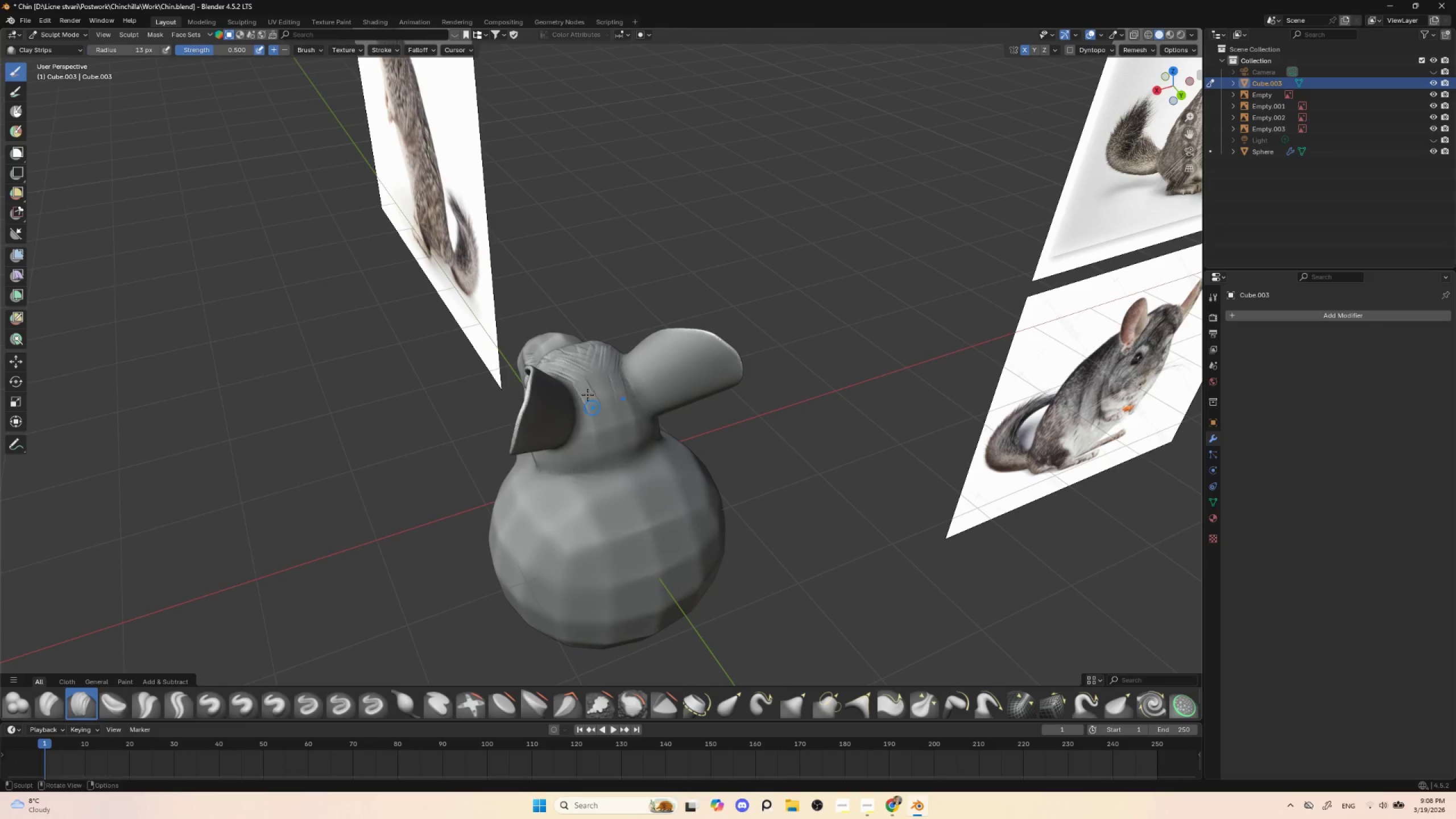 
left_click_drag(start_coordinate=[587, 392], to_coordinate=[590, 418])
 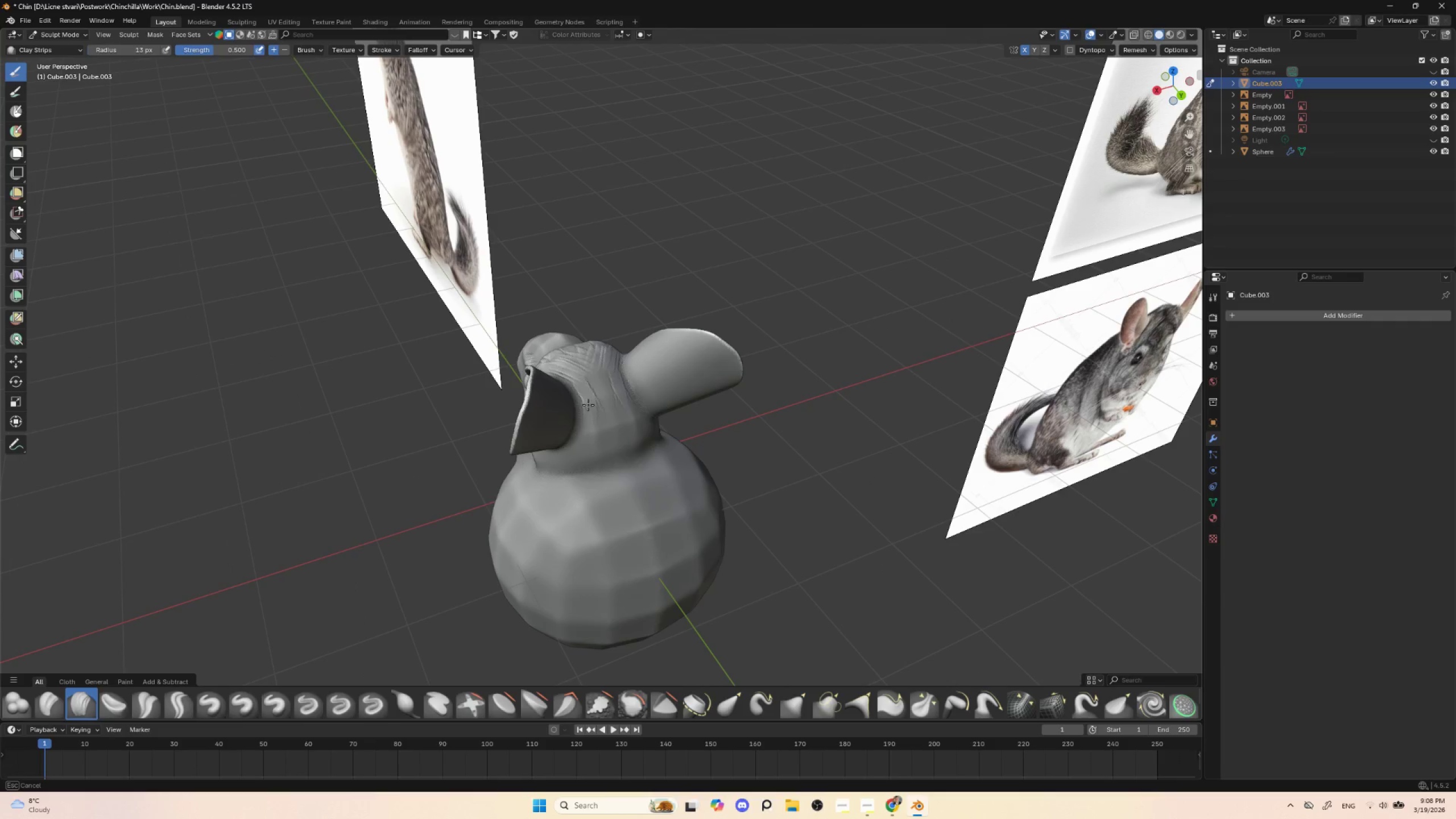 
left_click_drag(start_coordinate=[583, 390], to_coordinate=[598, 430])
 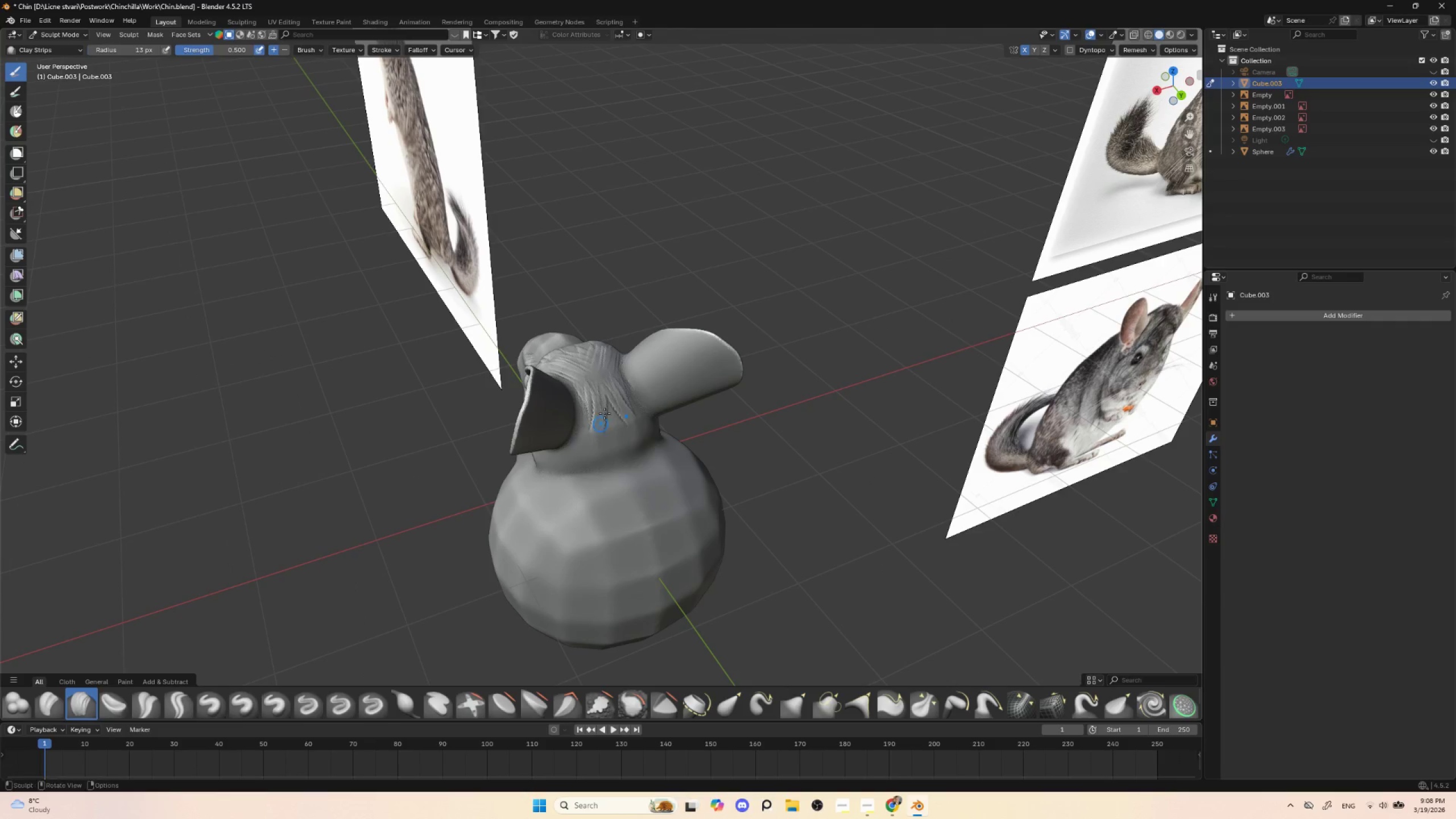 
left_click_drag(start_coordinate=[605, 413], to_coordinate=[593, 436])
 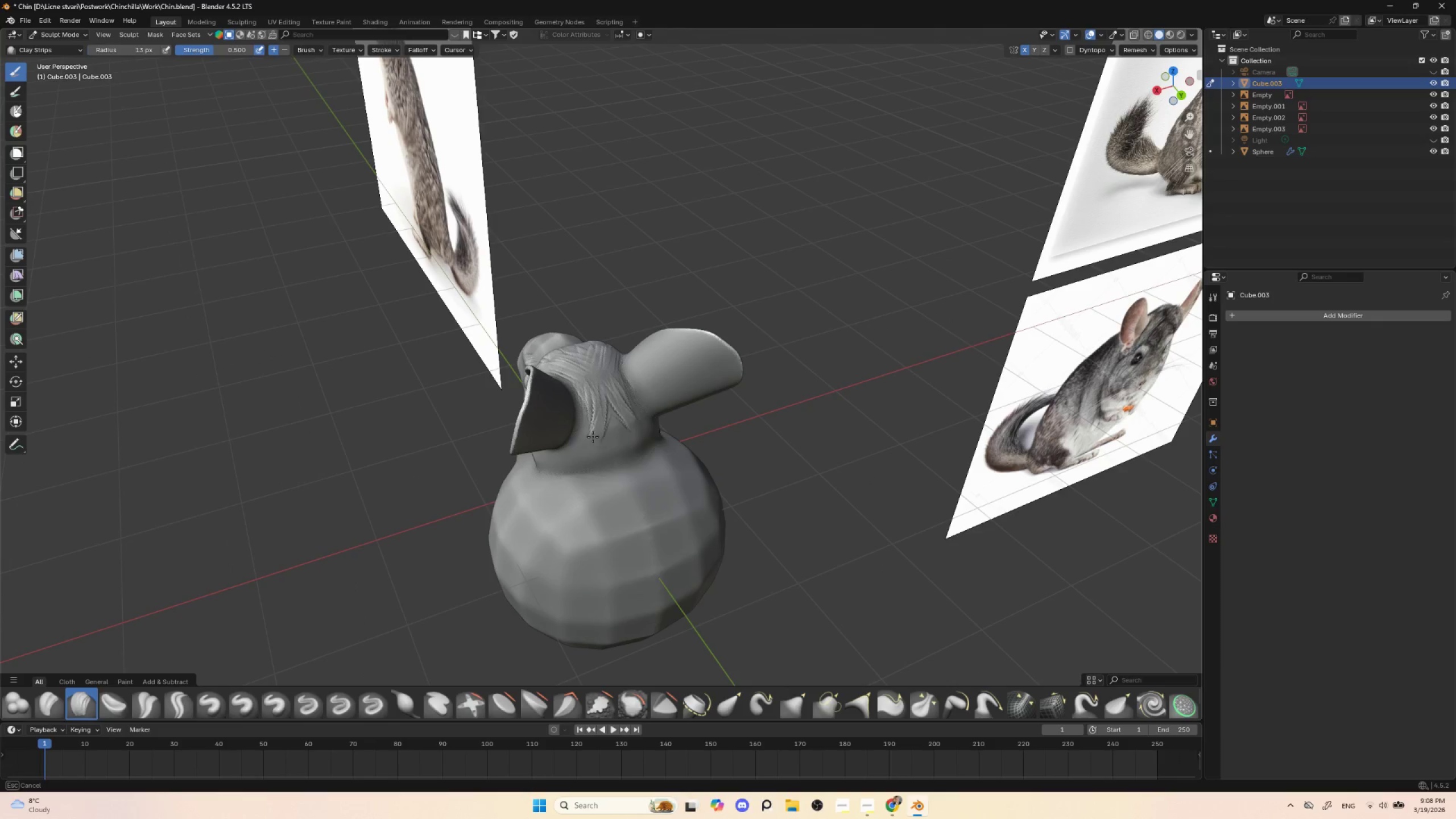 
left_click_drag(start_coordinate=[597, 415], to_coordinate=[592, 421])
 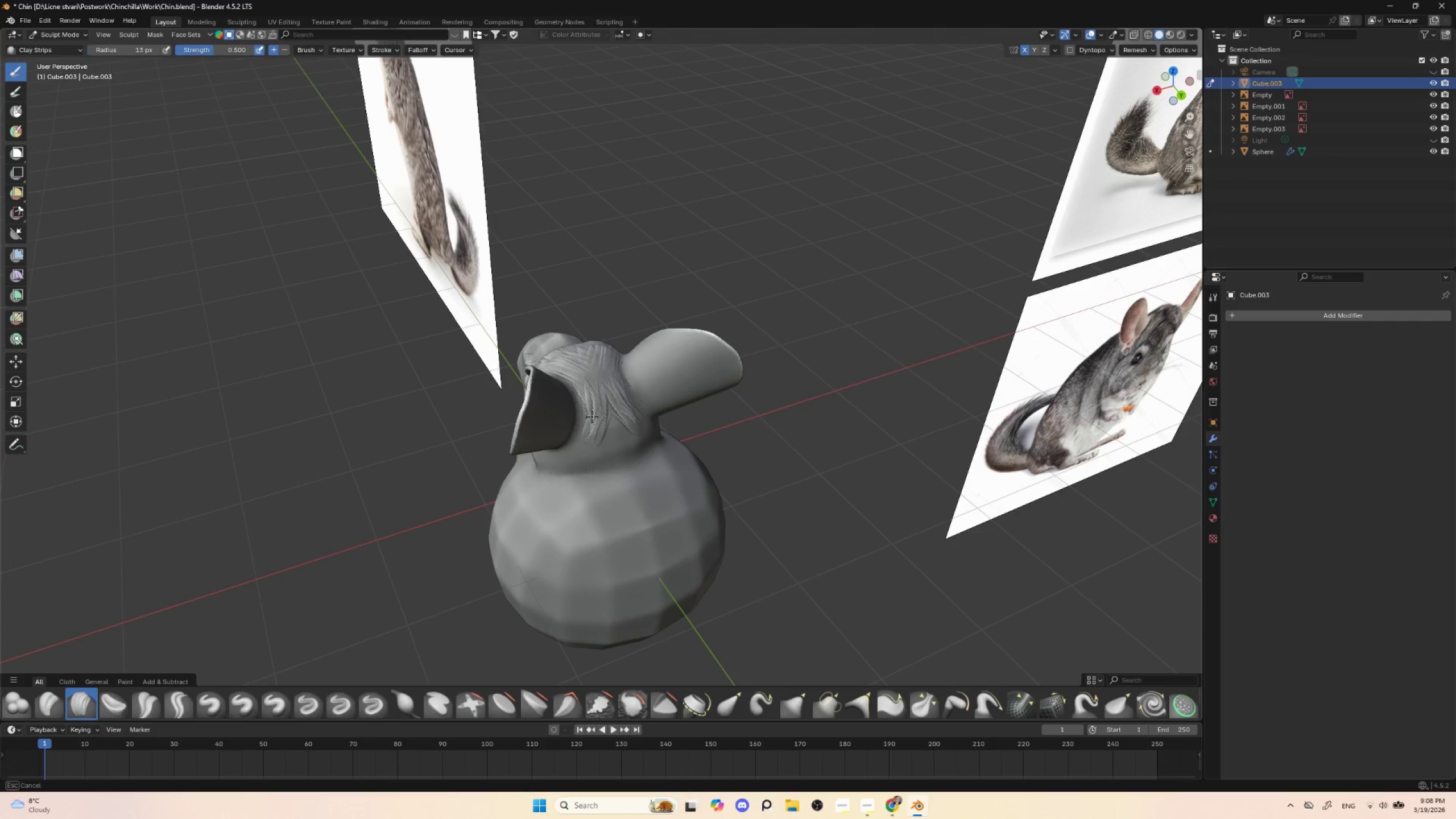 
left_click_drag(start_coordinate=[592, 412], to_coordinate=[586, 422])
 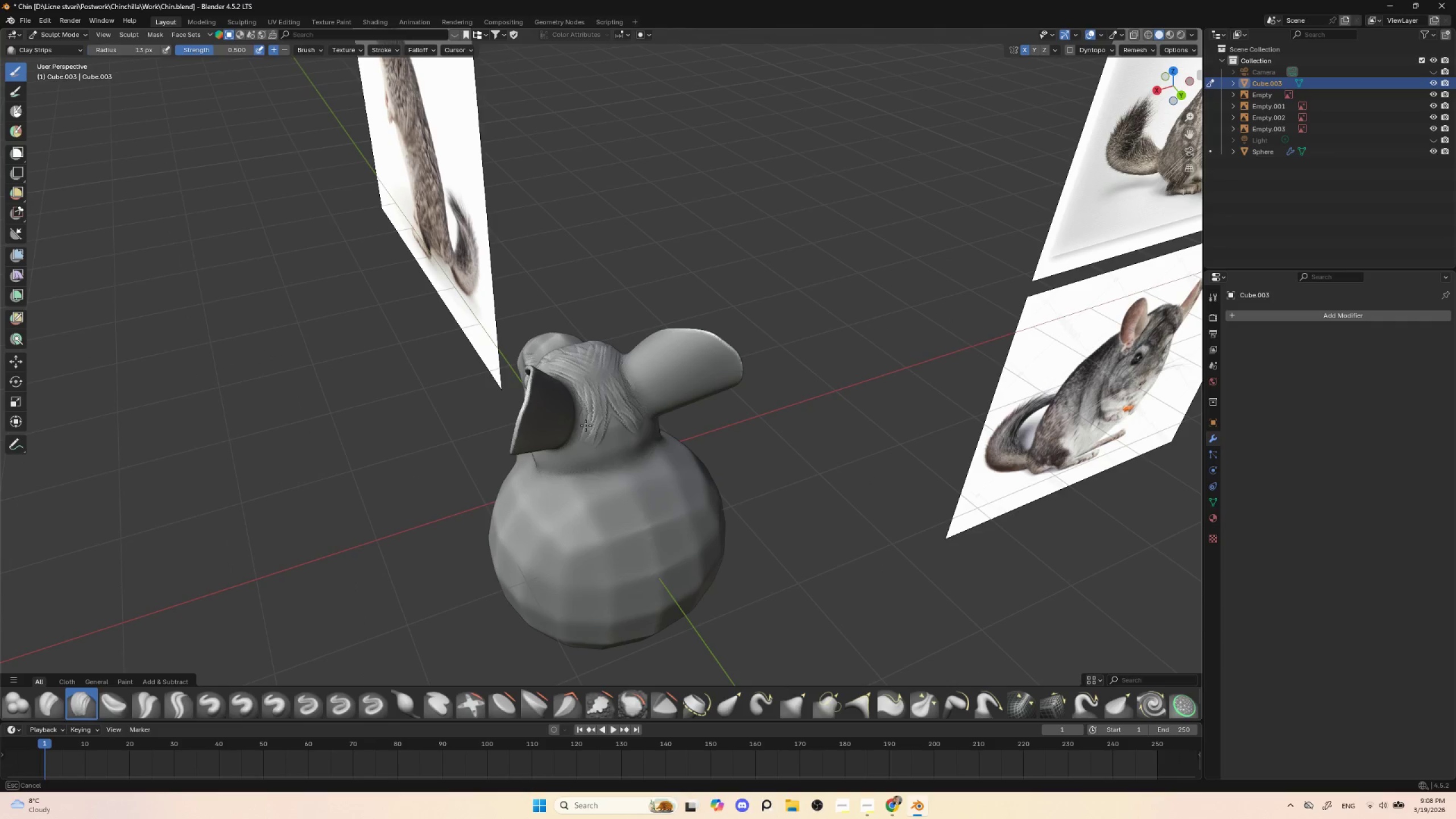 
left_click_drag(start_coordinate=[588, 413], to_coordinate=[590, 444])
 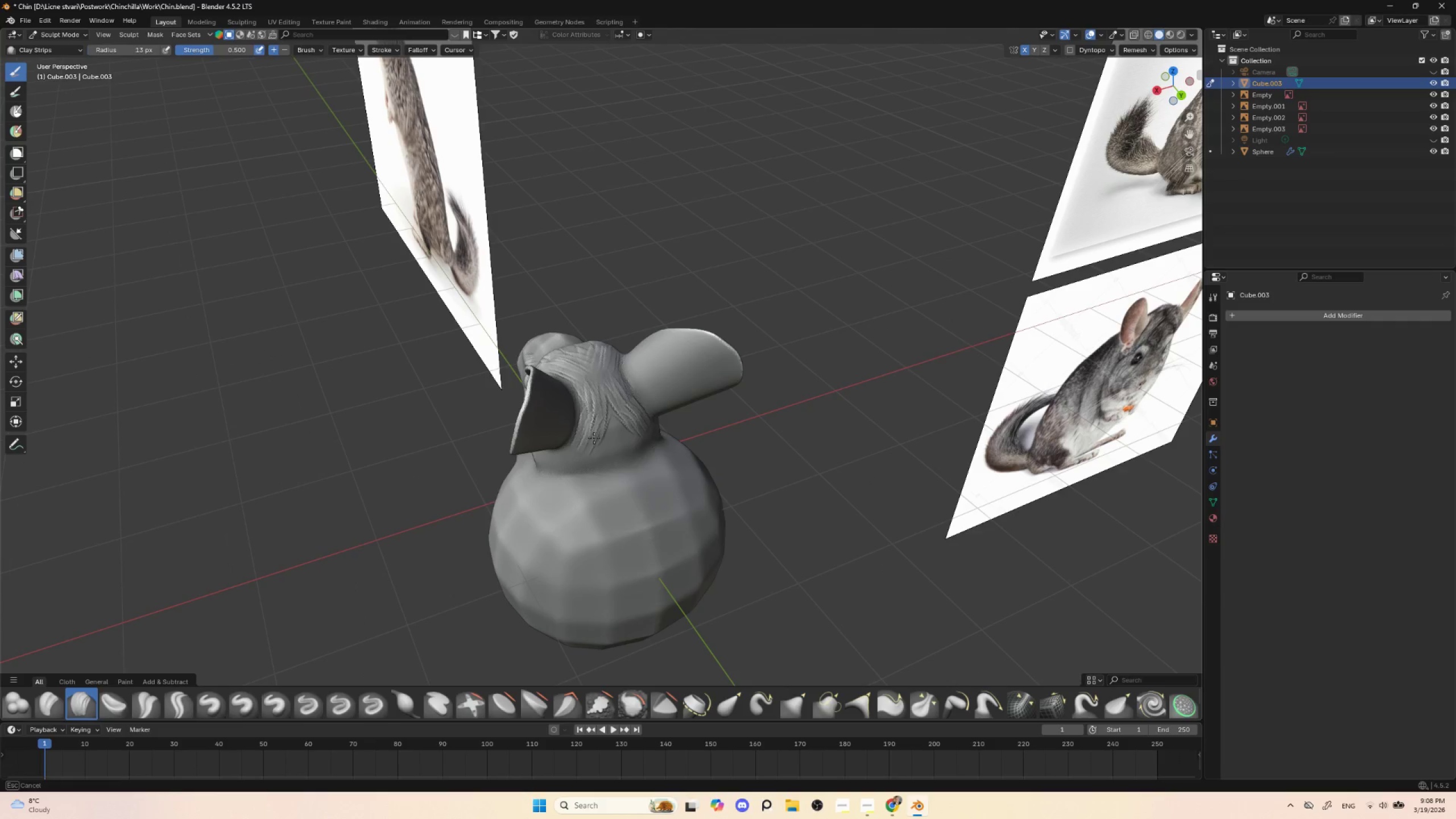 
left_click_drag(start_coordinate=[598, 431], to_coordinate=[589, 467])
 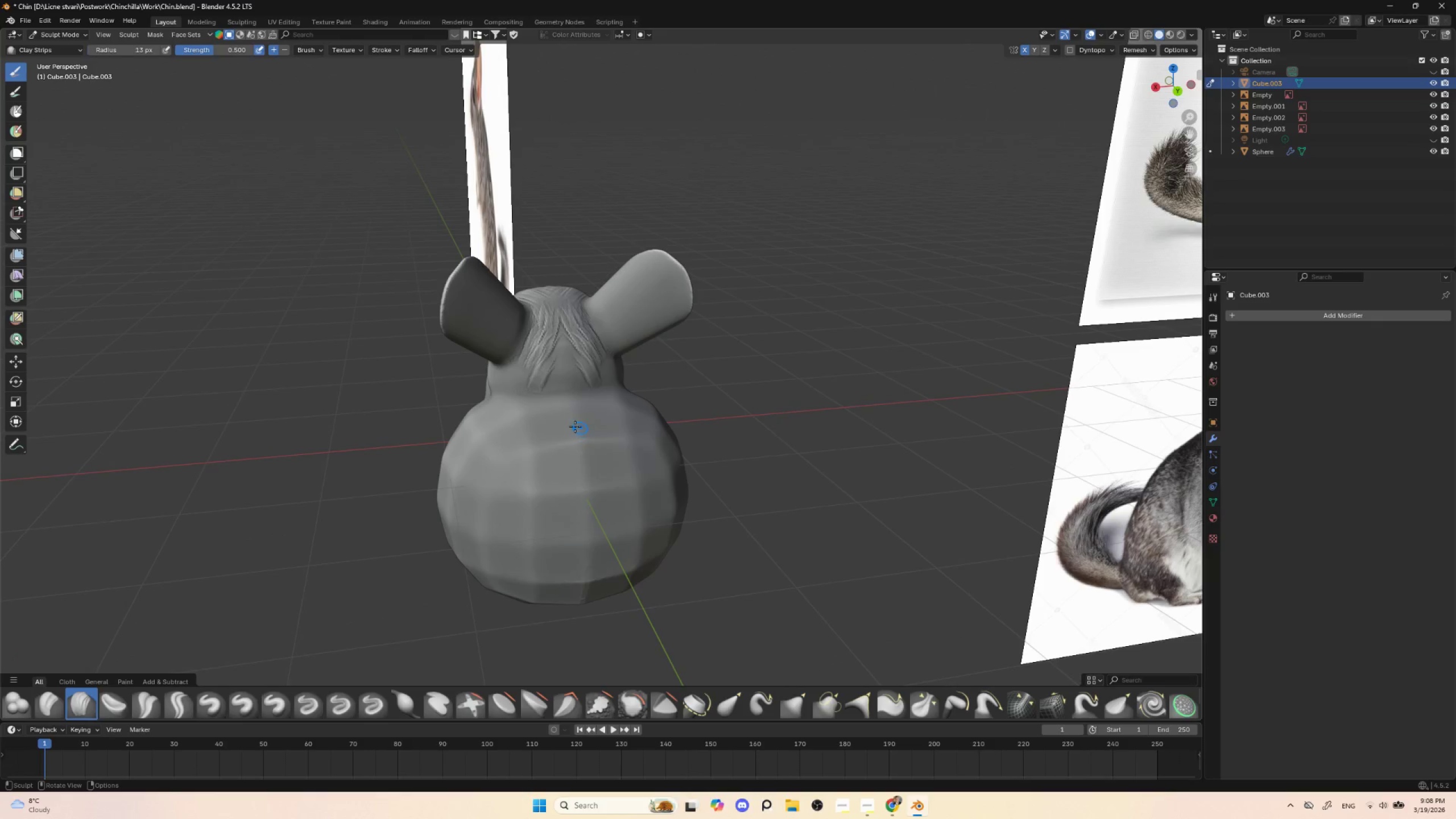 
left_click_drag(start_coordinate=[559, 402], to_coordinate=[551, 380])
 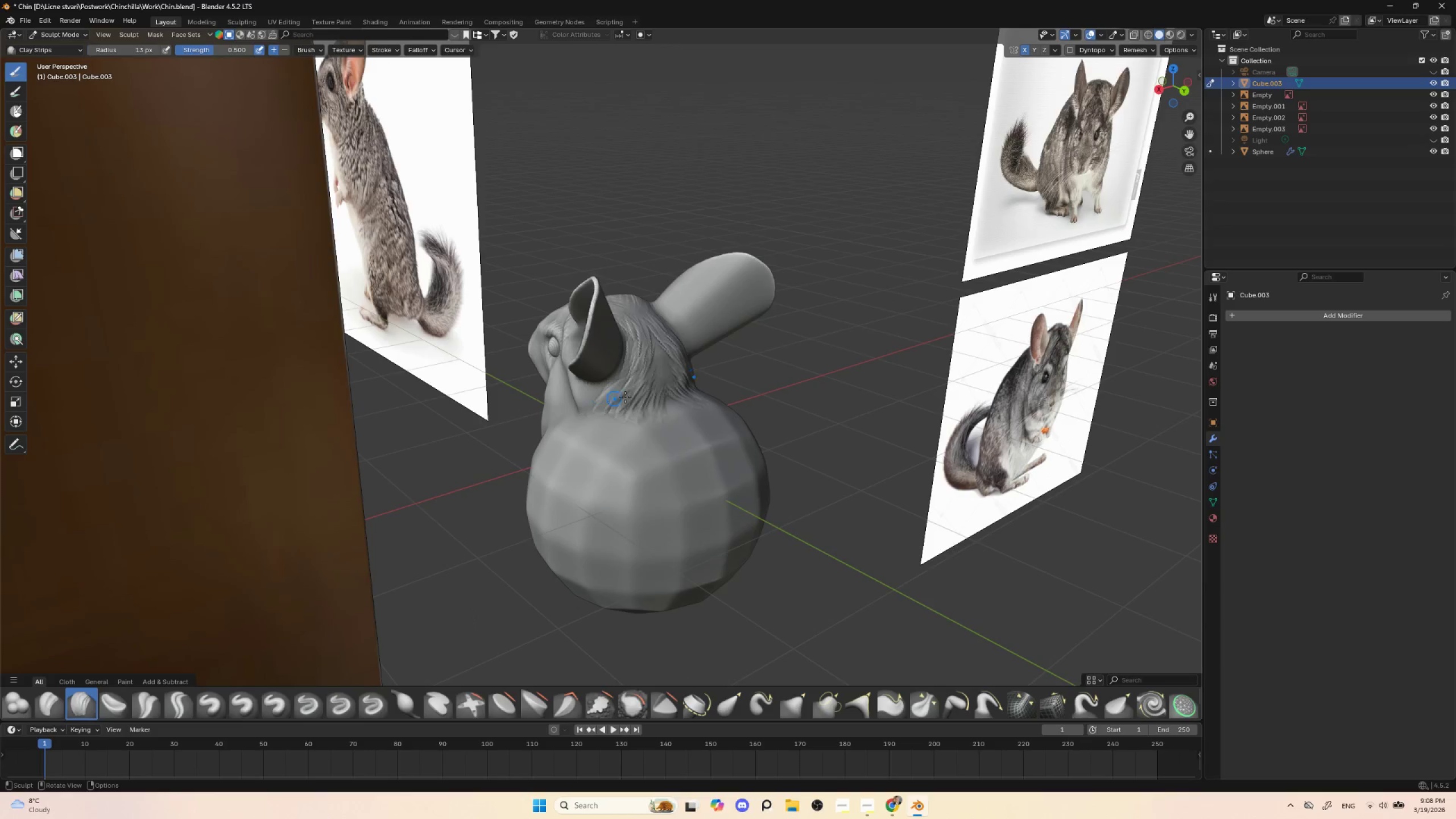 
left_click_drag(start_coordinate=[546, 402], to_coordinate=[543, 418])
 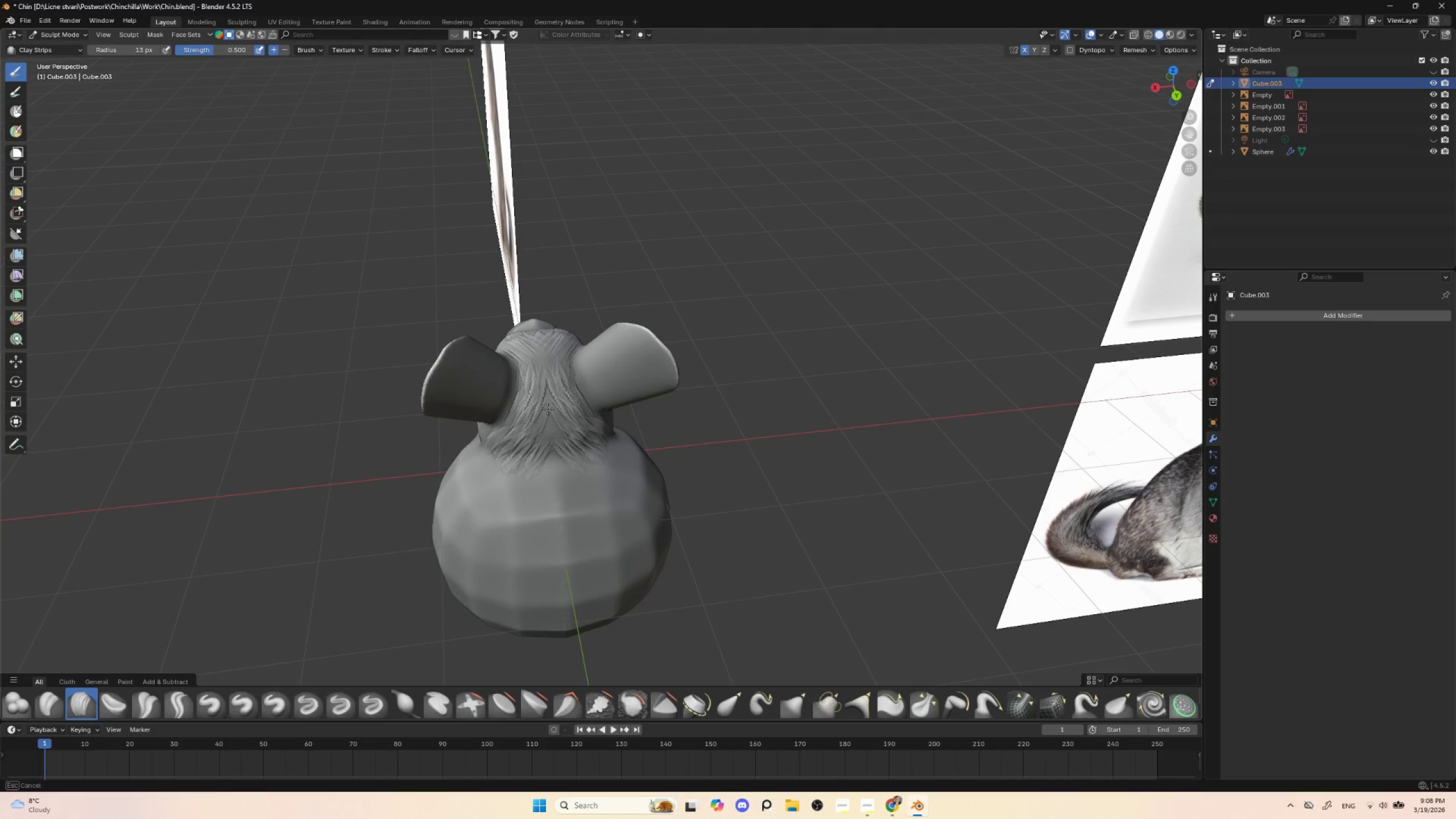 
left_click_drag(start_coordinate=[551, 406], to_coordinate=[512, 471])
 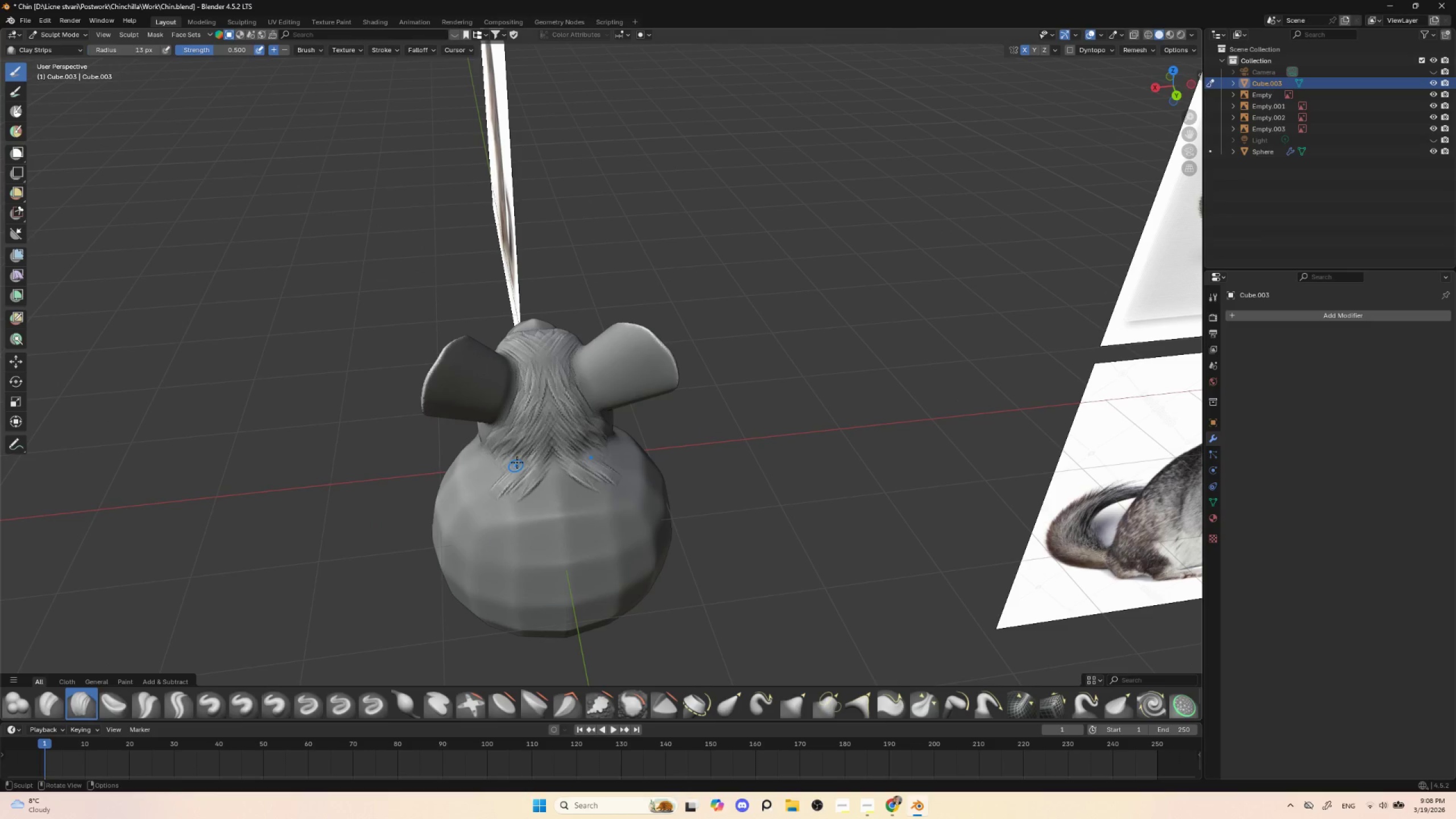 
left_click_drag(start_coordinate=[517, 462], to_coordinate=[490, 479])
 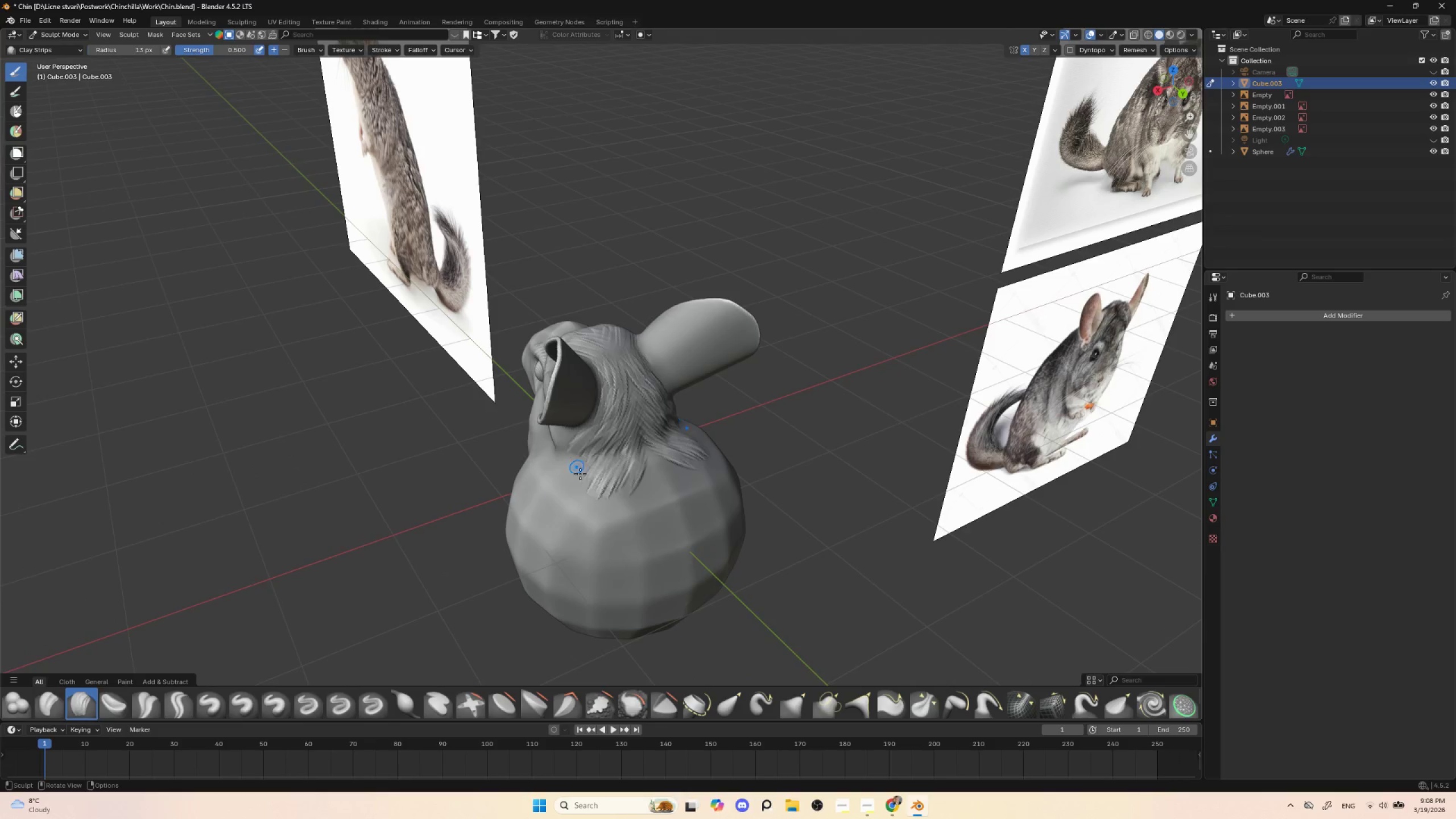 
left_click_drag(start_coordinate=[600, 452], to_coordinate=[555, 469])
 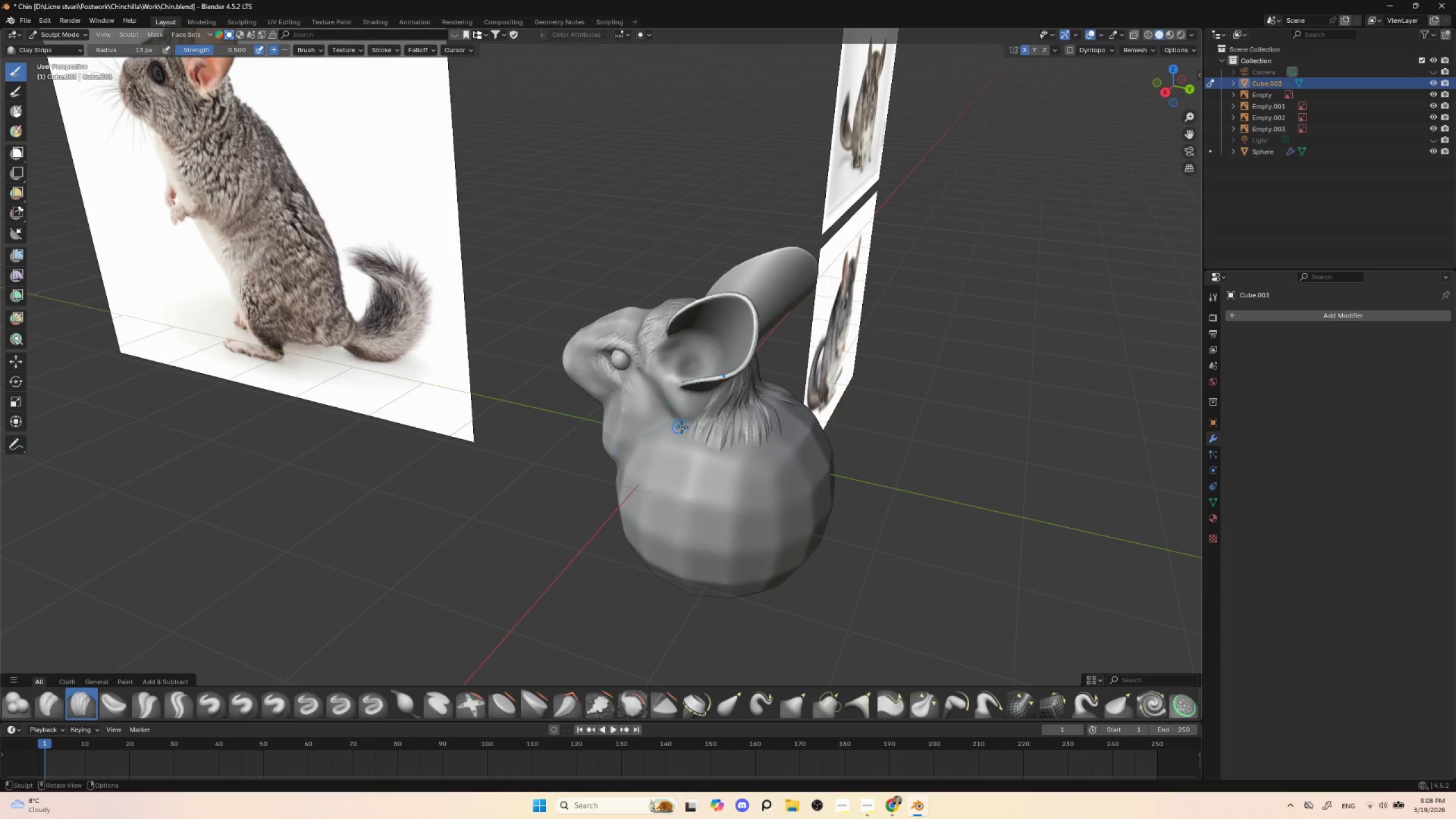 
left_click_drag(start_coordinate=[693, 419], to_coordinate=[689, 411])
 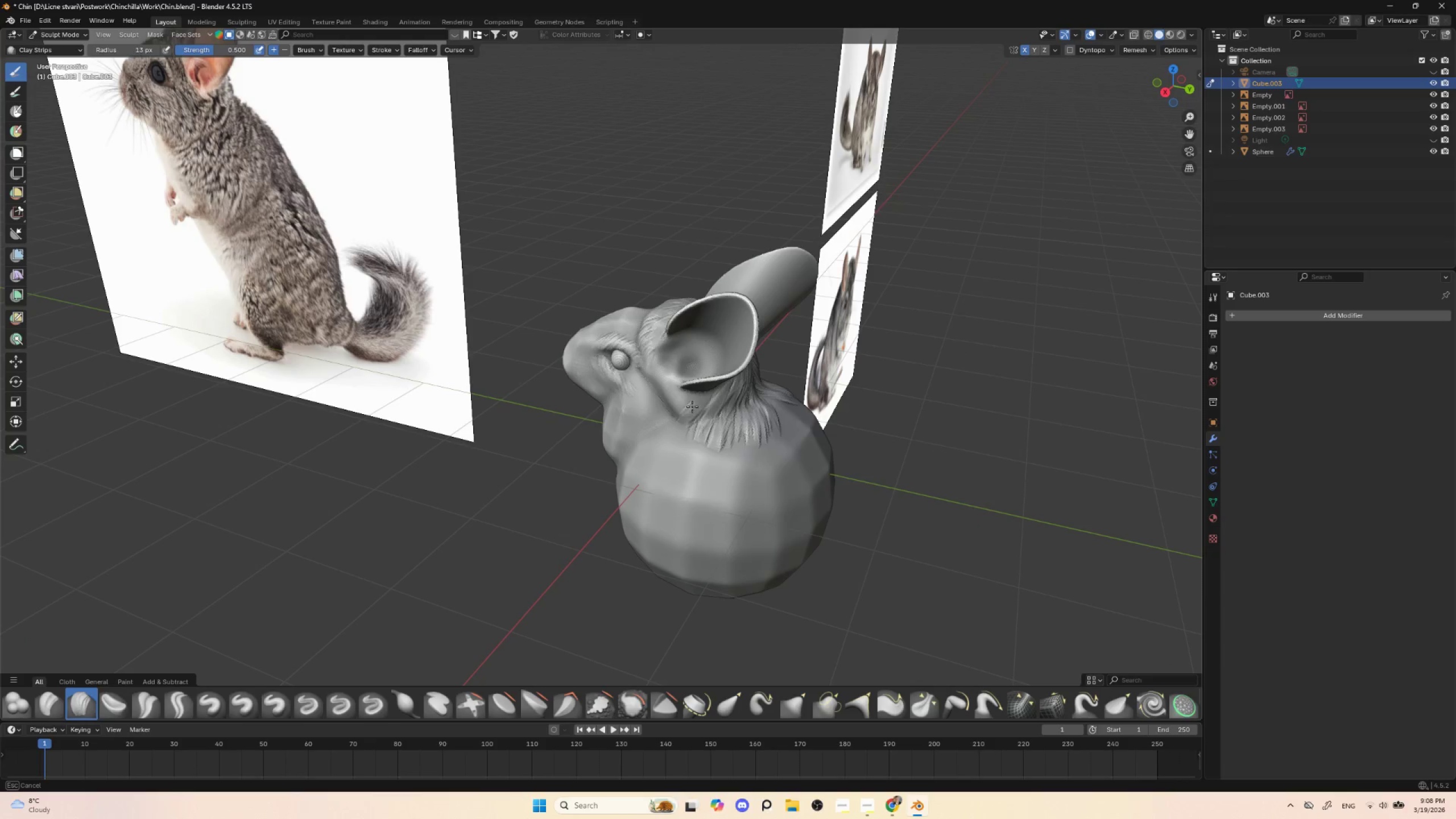 
left_click_drag(start_coordinate=[693, 403], to_coordinate=[660, 407])
 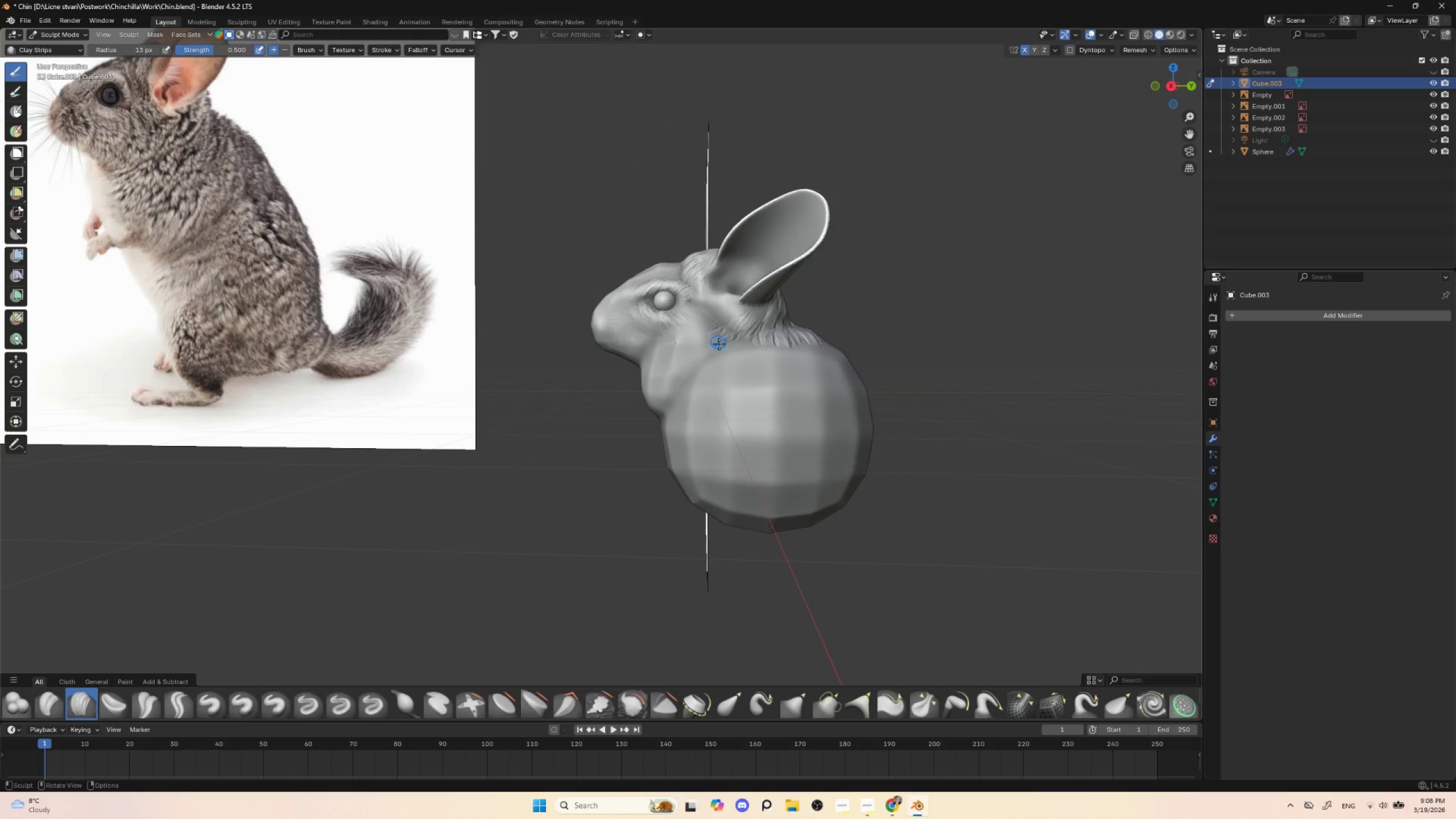 
left_click_drag(start_coordinate=[698, 300], to_coordinate=[766, 344])
 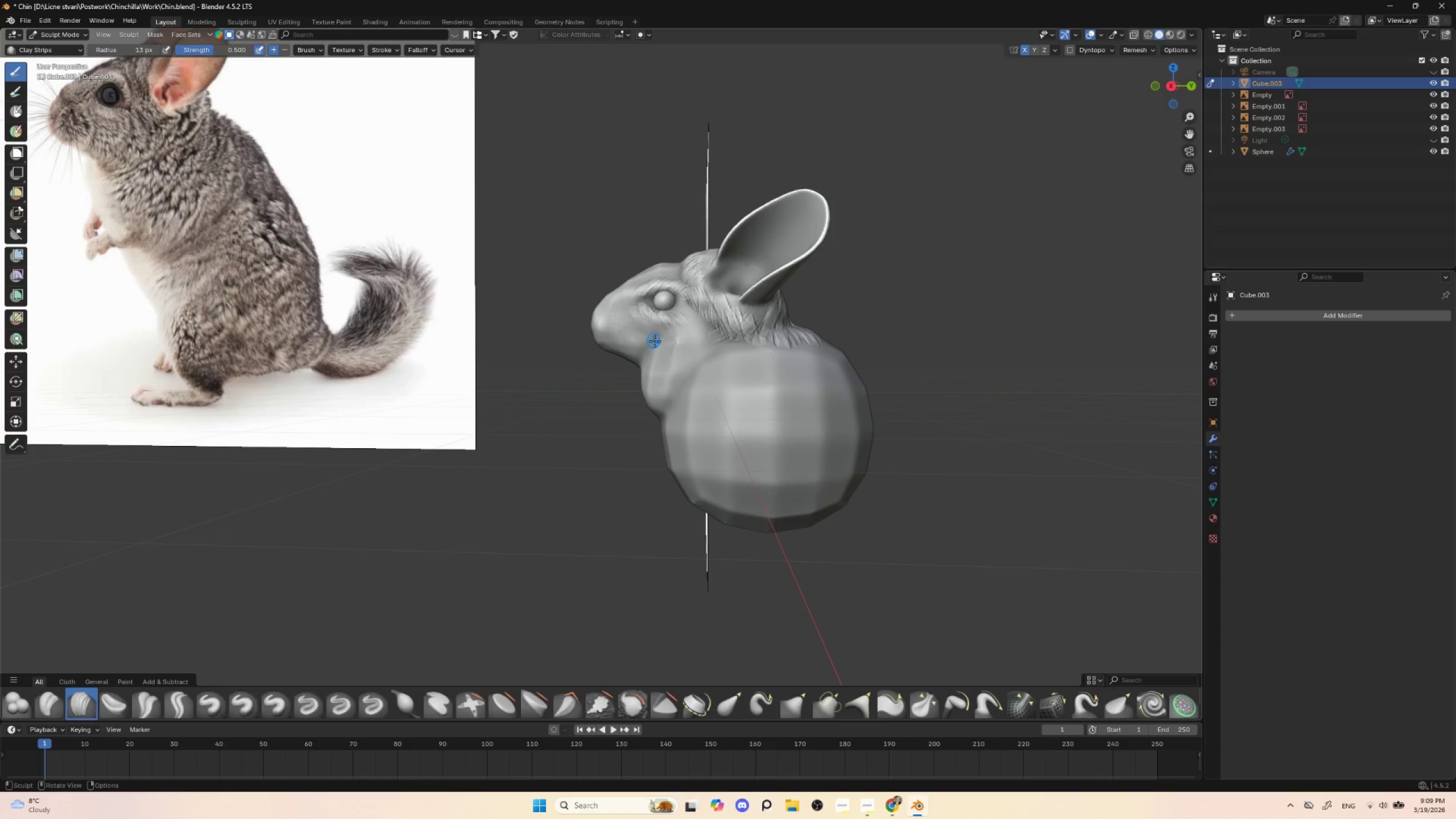 
left_click_drag(start_coordinate=[626, 322], to_coordinate=[622, 325])
 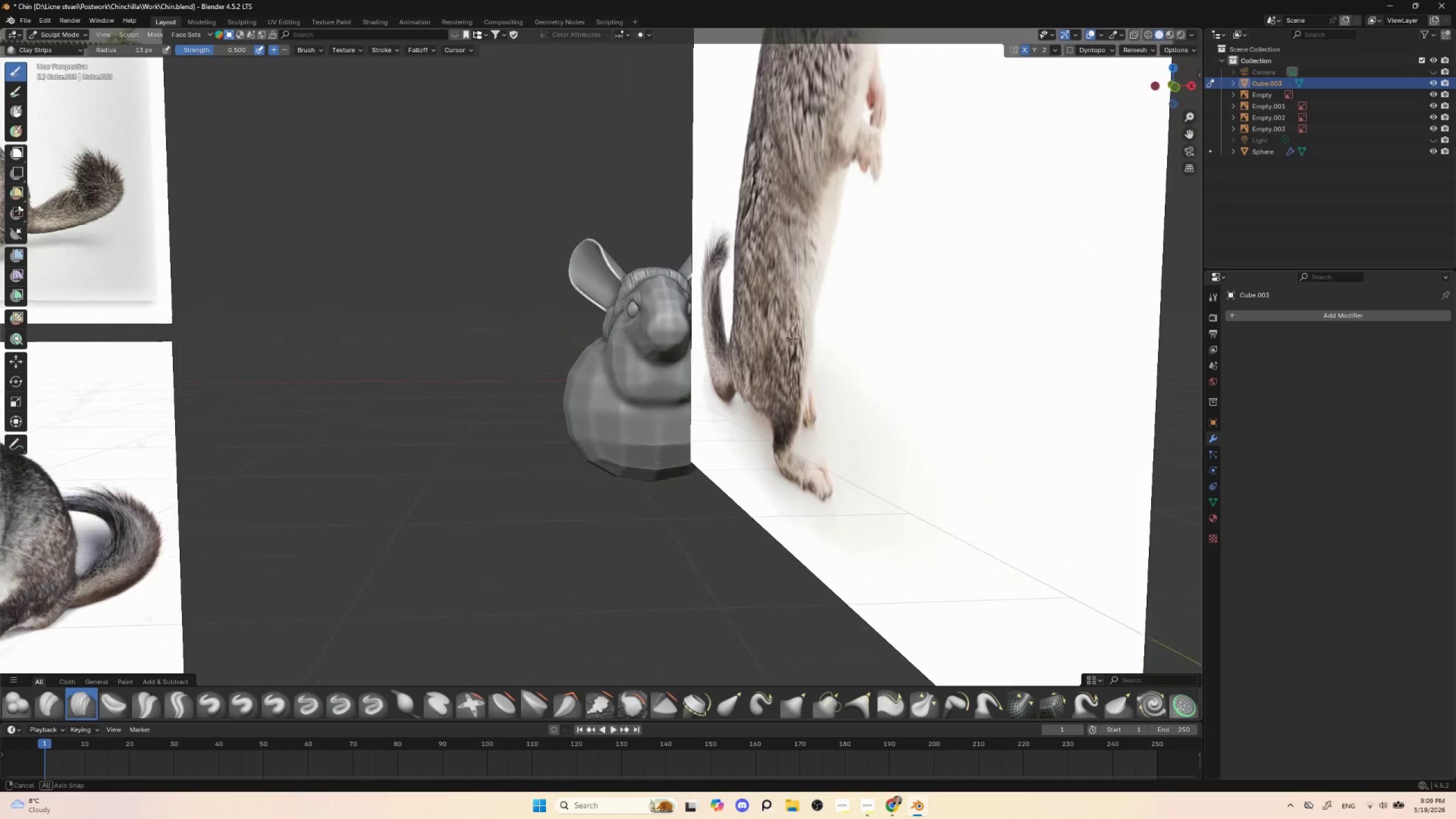 
hold_key(key=ControlLeft, duration=0.62)
 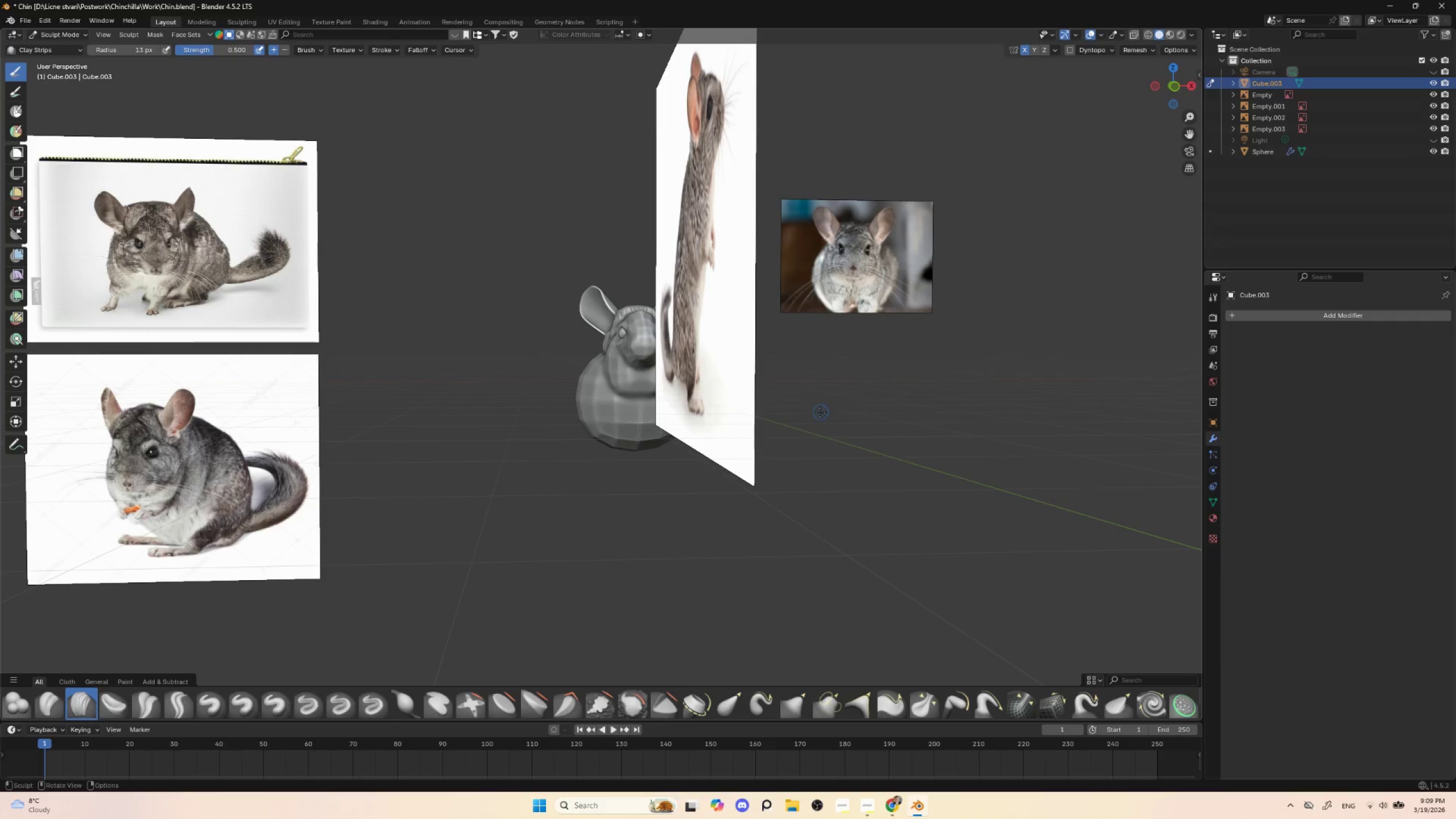 
hold_key(key=ControlLeft, duration=0.47)
 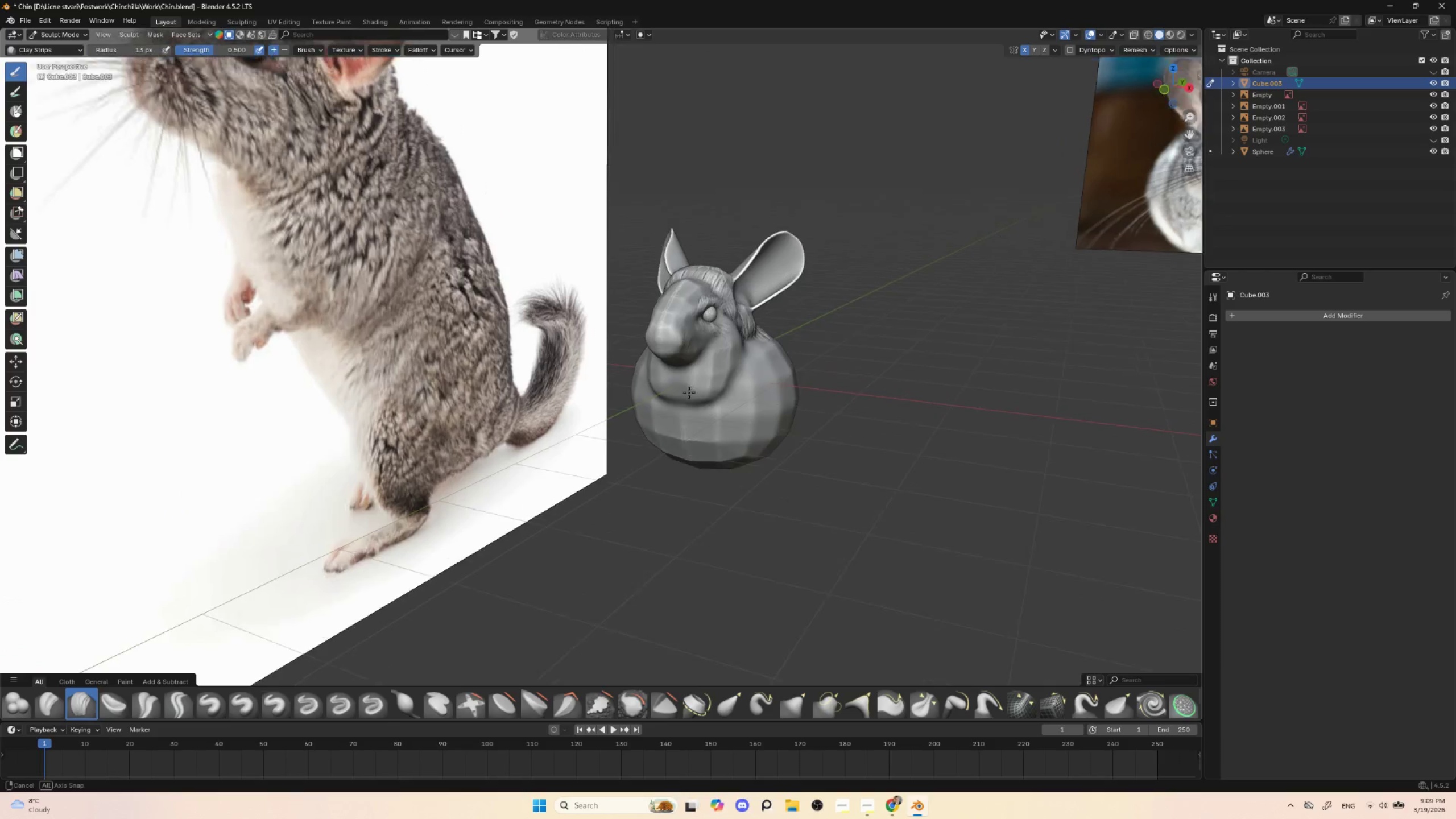 
hold_key(key=ControlLeft, duration=0.31)
 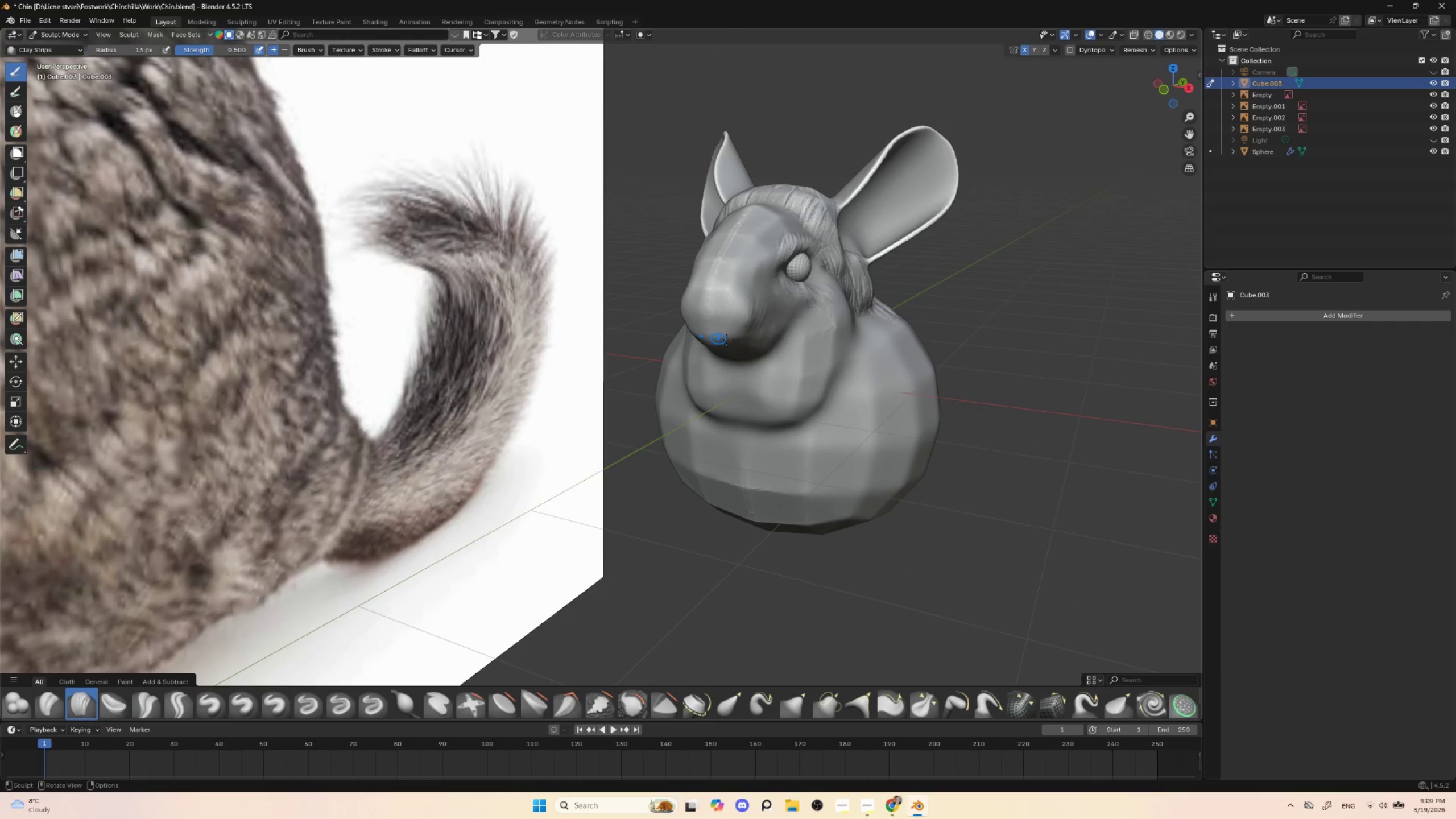 
hold_key(key=ShiftLeft, duration=1.19)